 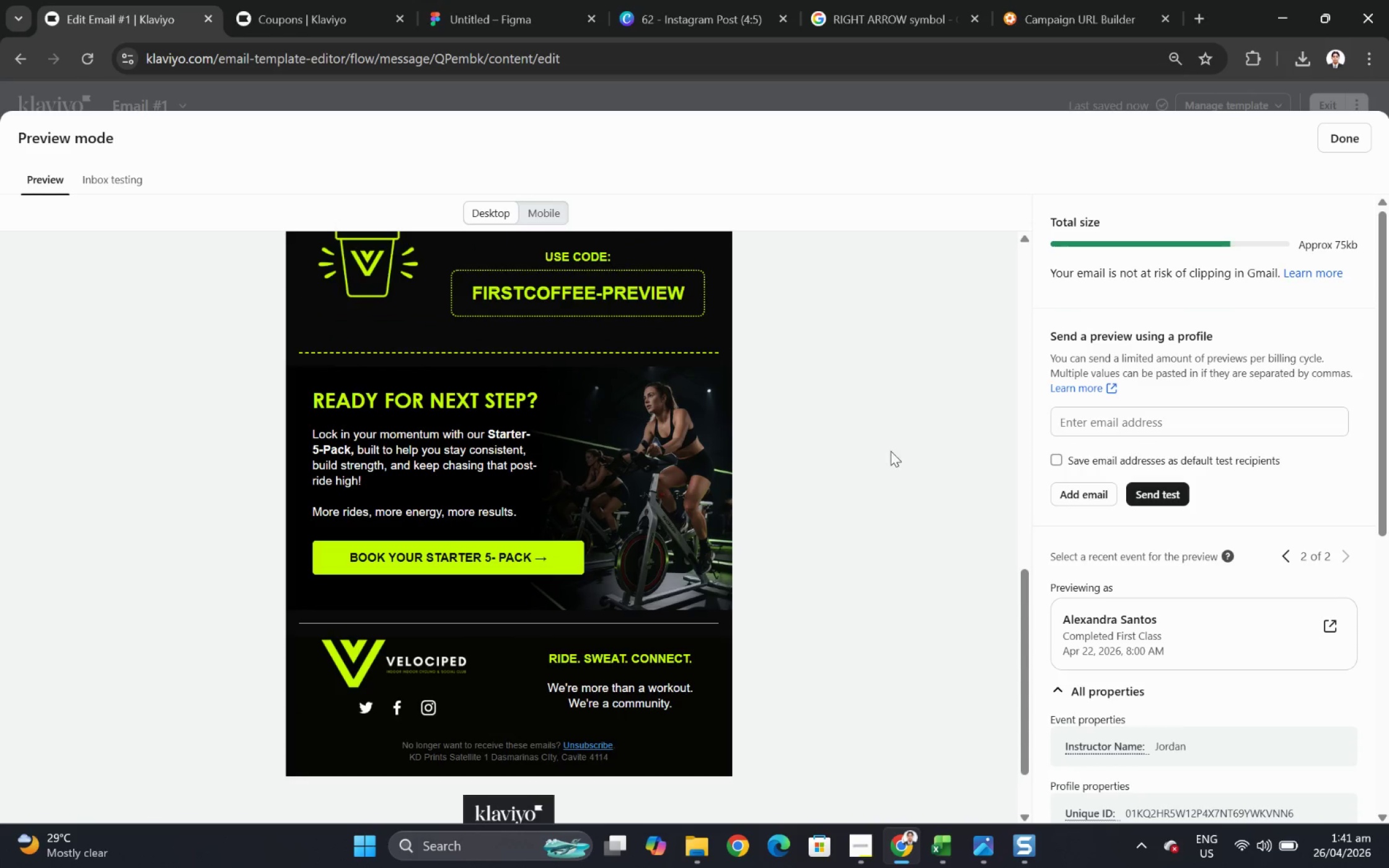 
scroll: coordinate [790, 411], scroll_direction: down, amount: 6.0
 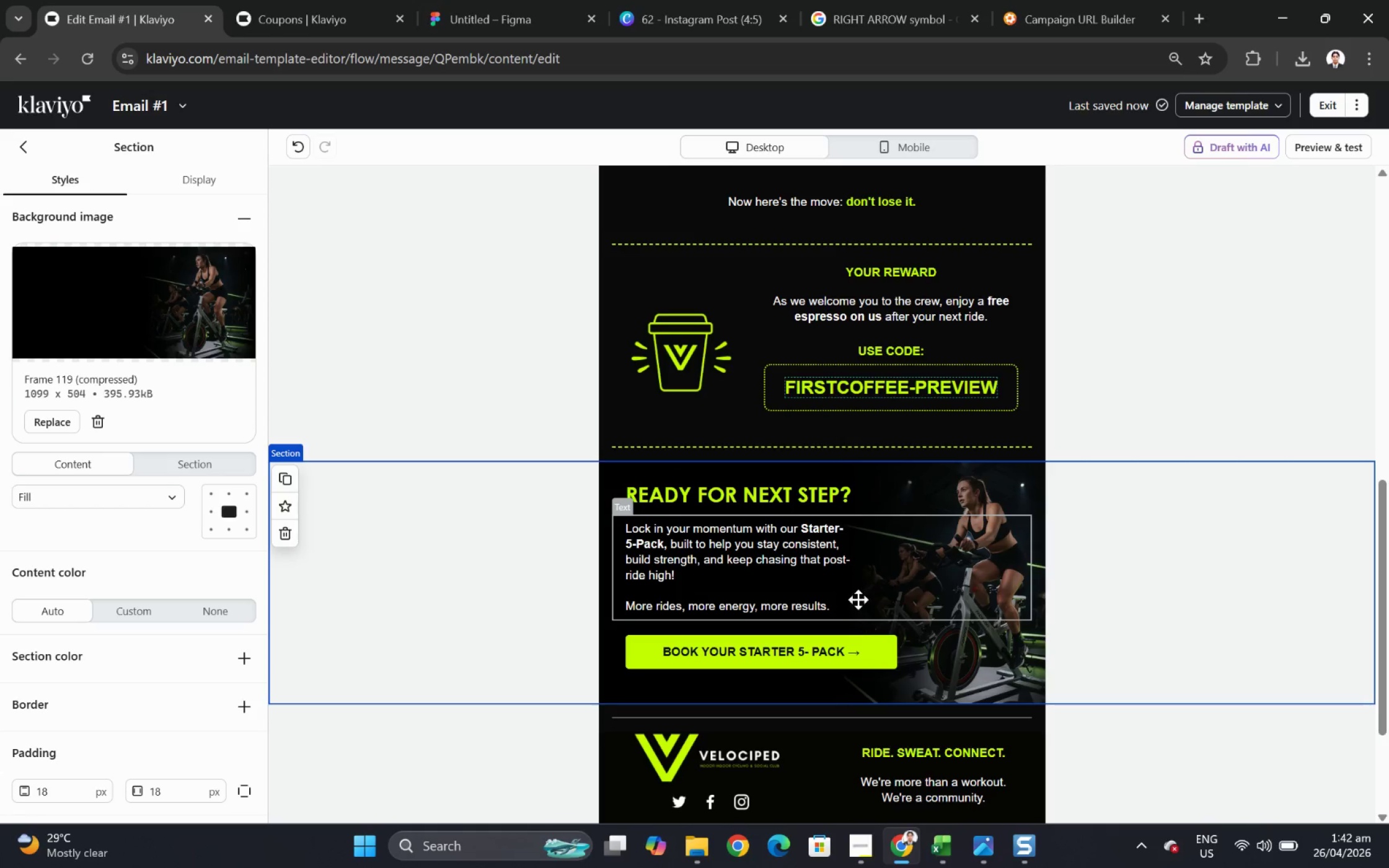 
scroll: coordinate [884, 449], scroll_direction: up, amount: 2.0
 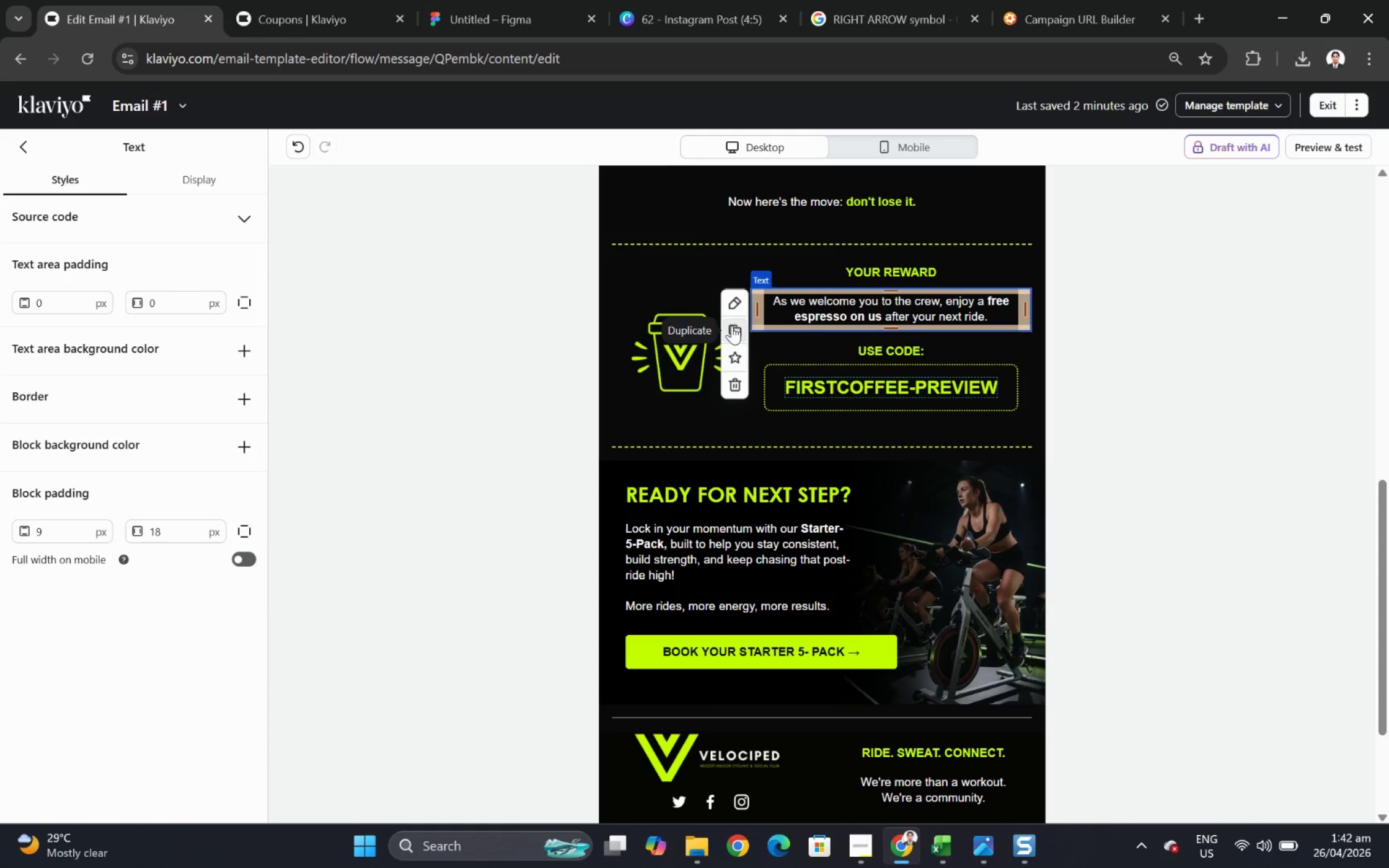 
wait(5.79)
 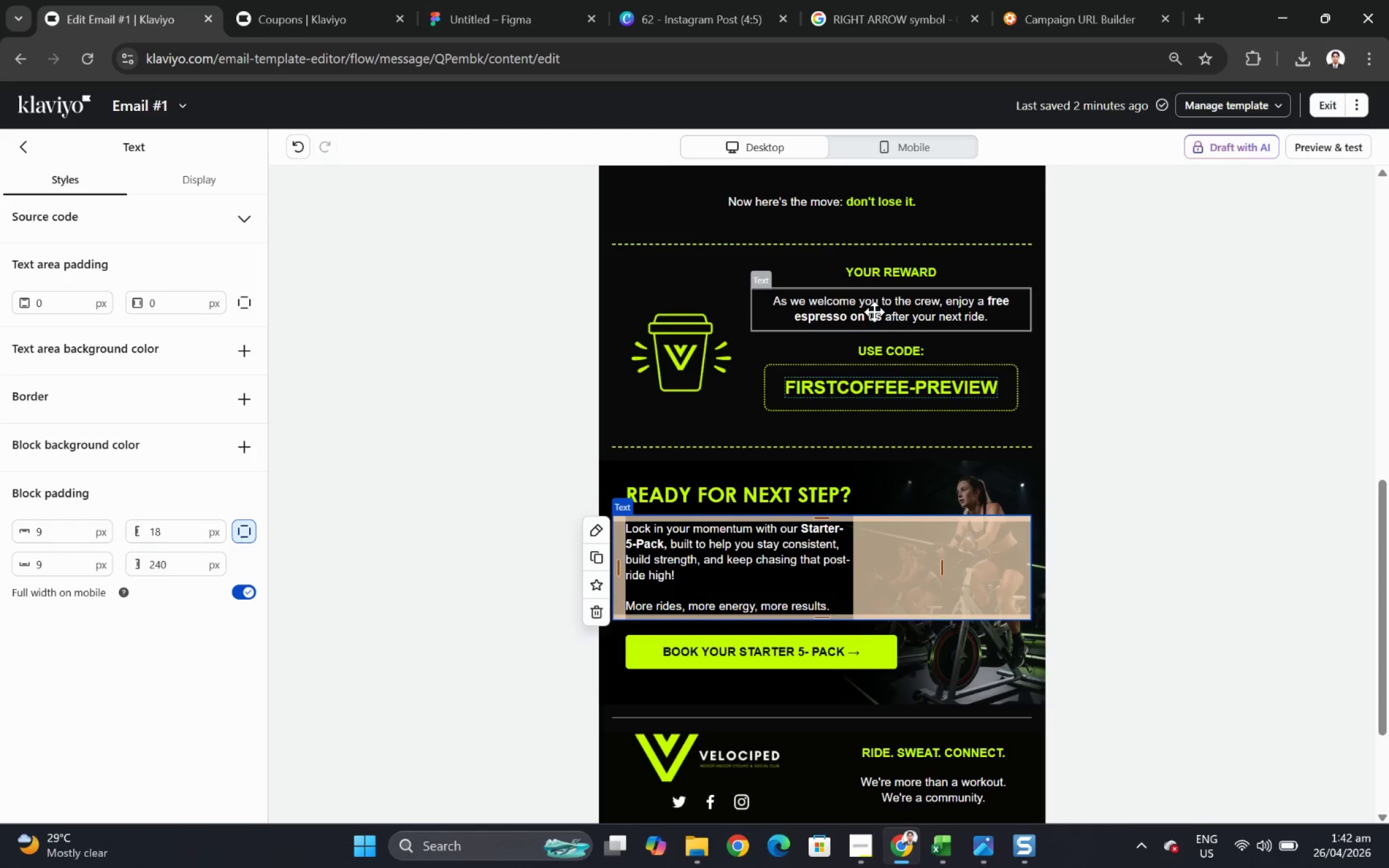 
left_click([811, 601])
 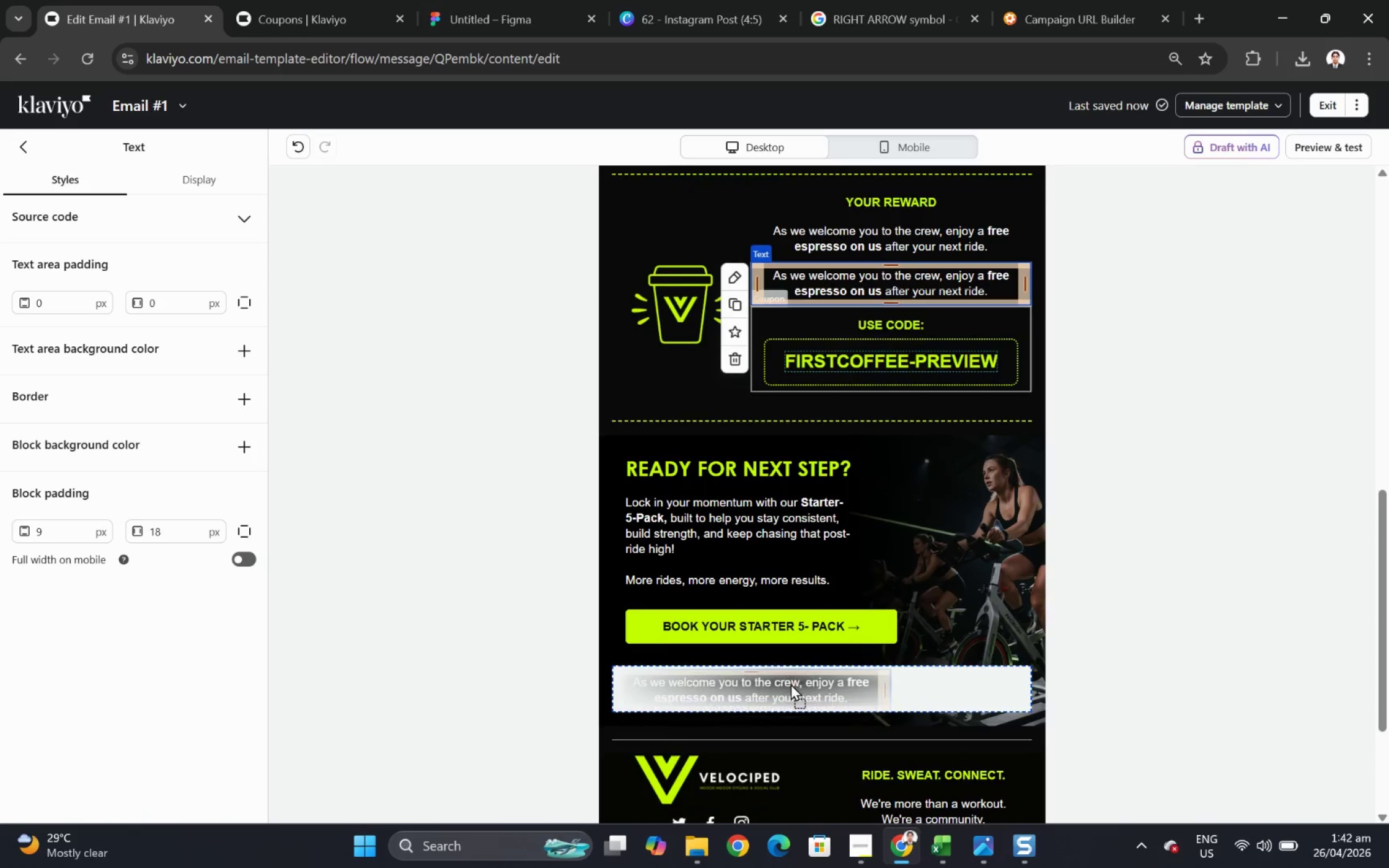 
left_click([875, 312])
 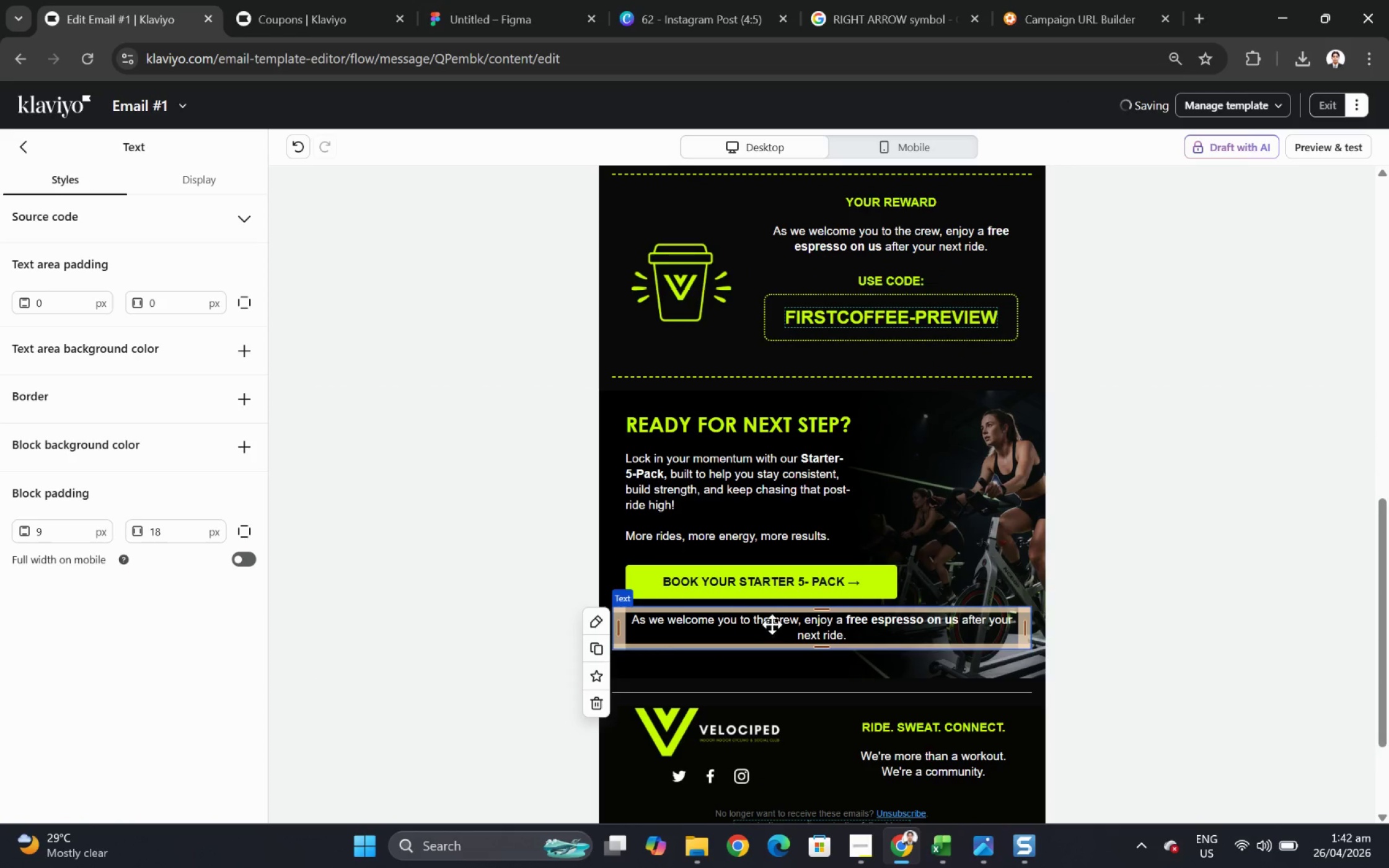 
left_click([731, 325])
 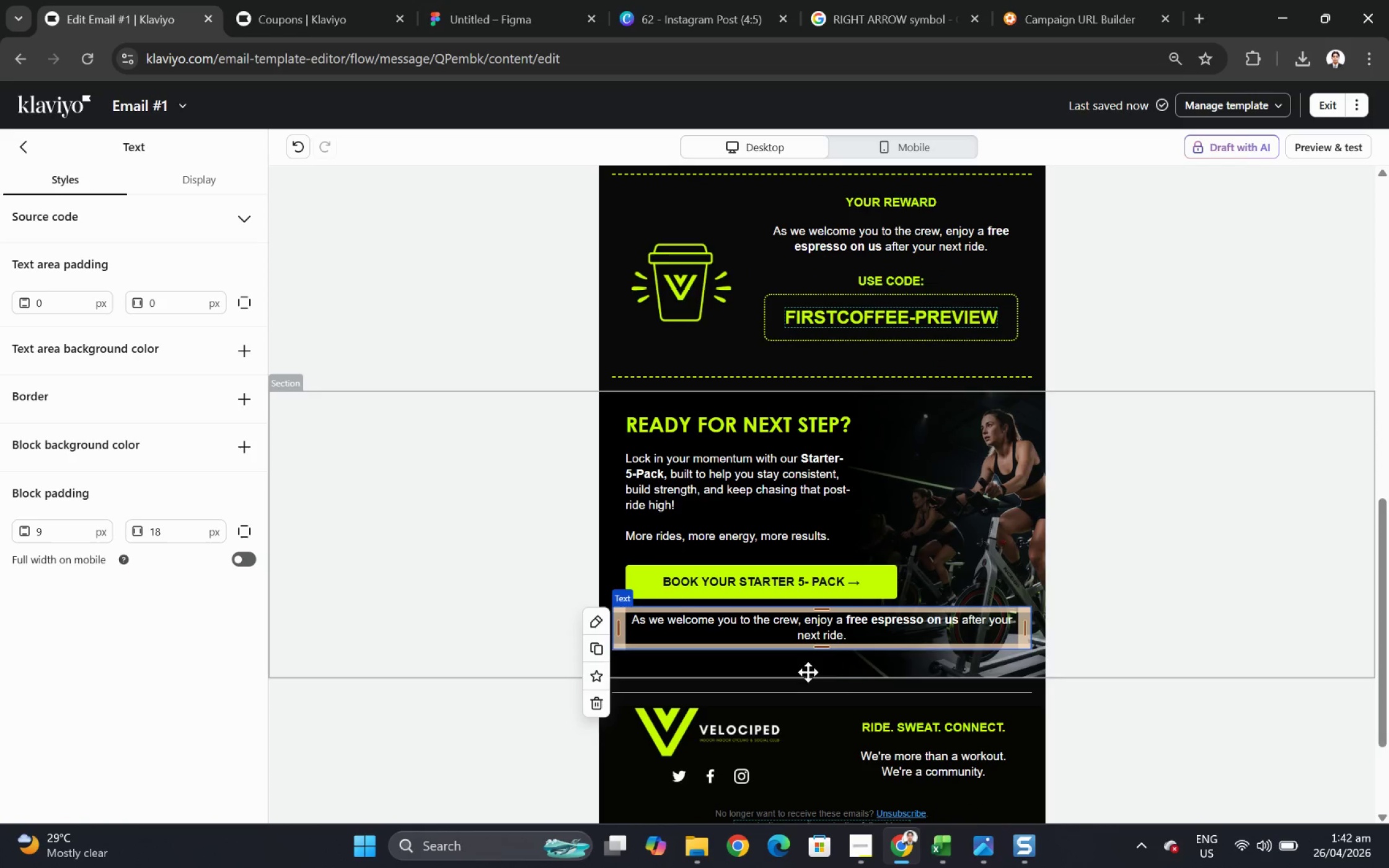 
left_click_drag(start_coordinate=[932, 348], to_coordinate=[791, 680])
 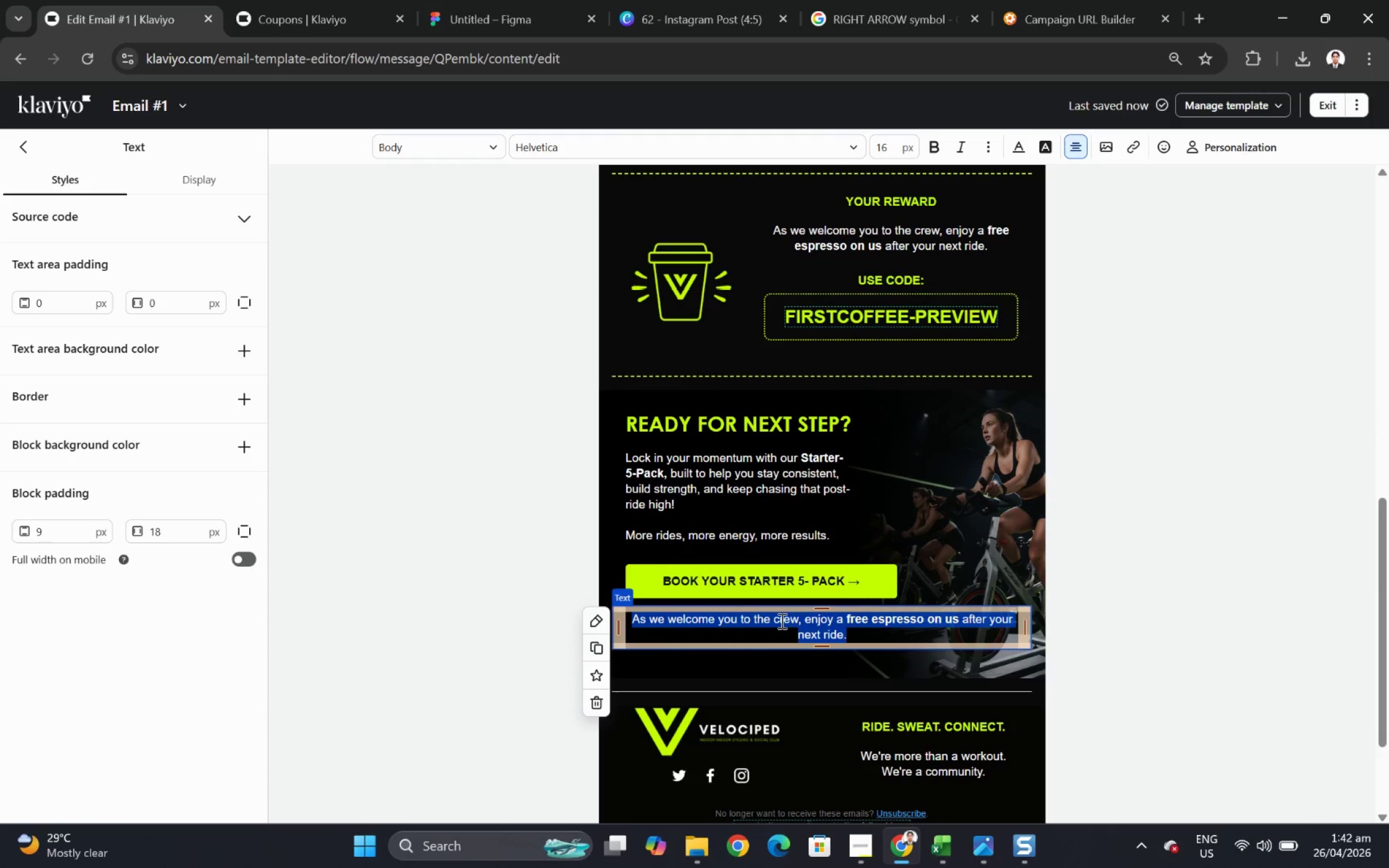 
left_click_drag(start_coordinate=[783, 620], to_coordinate=[781, 662])
 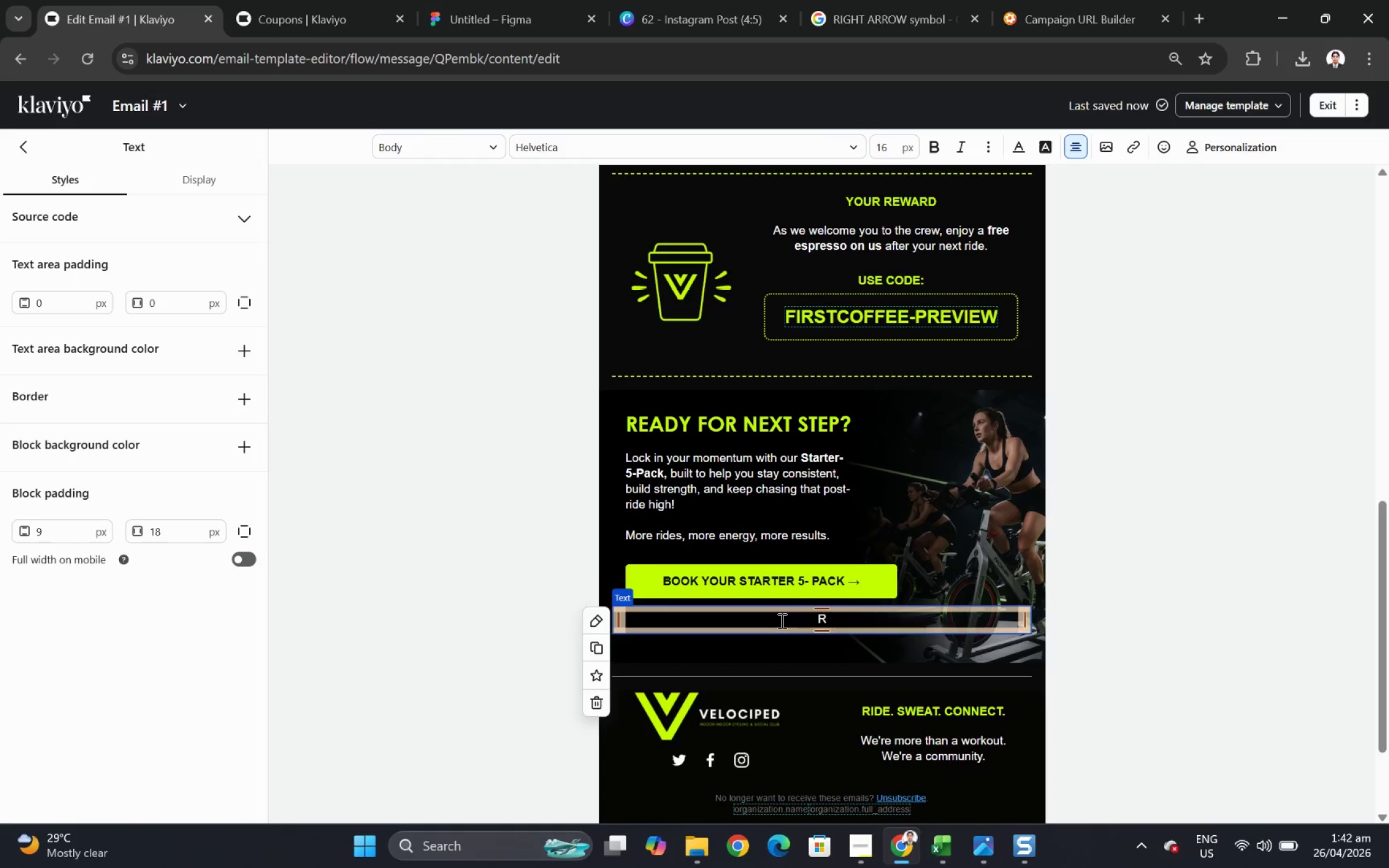 
double_click([775, 618])
 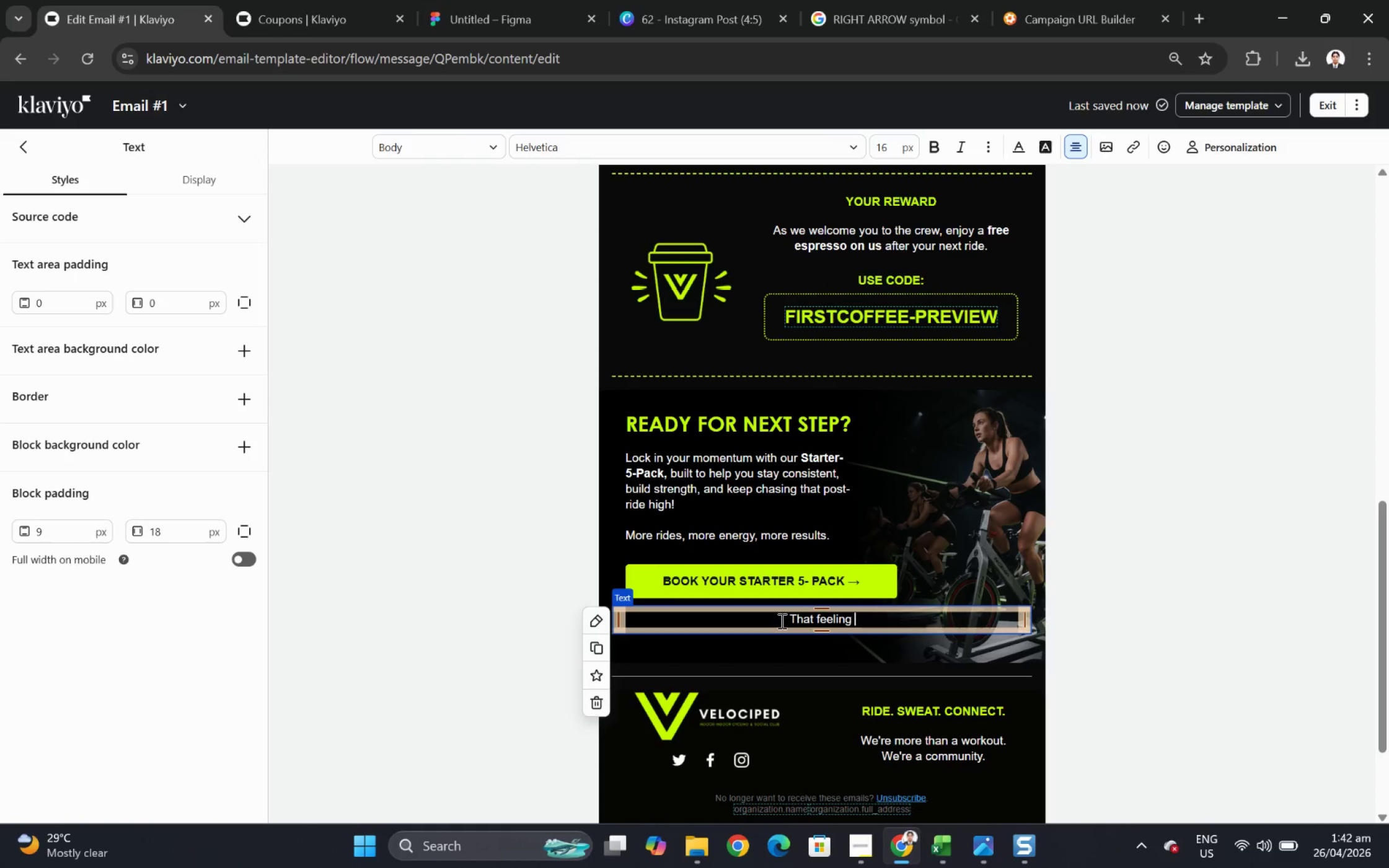 
wait(5.65)
 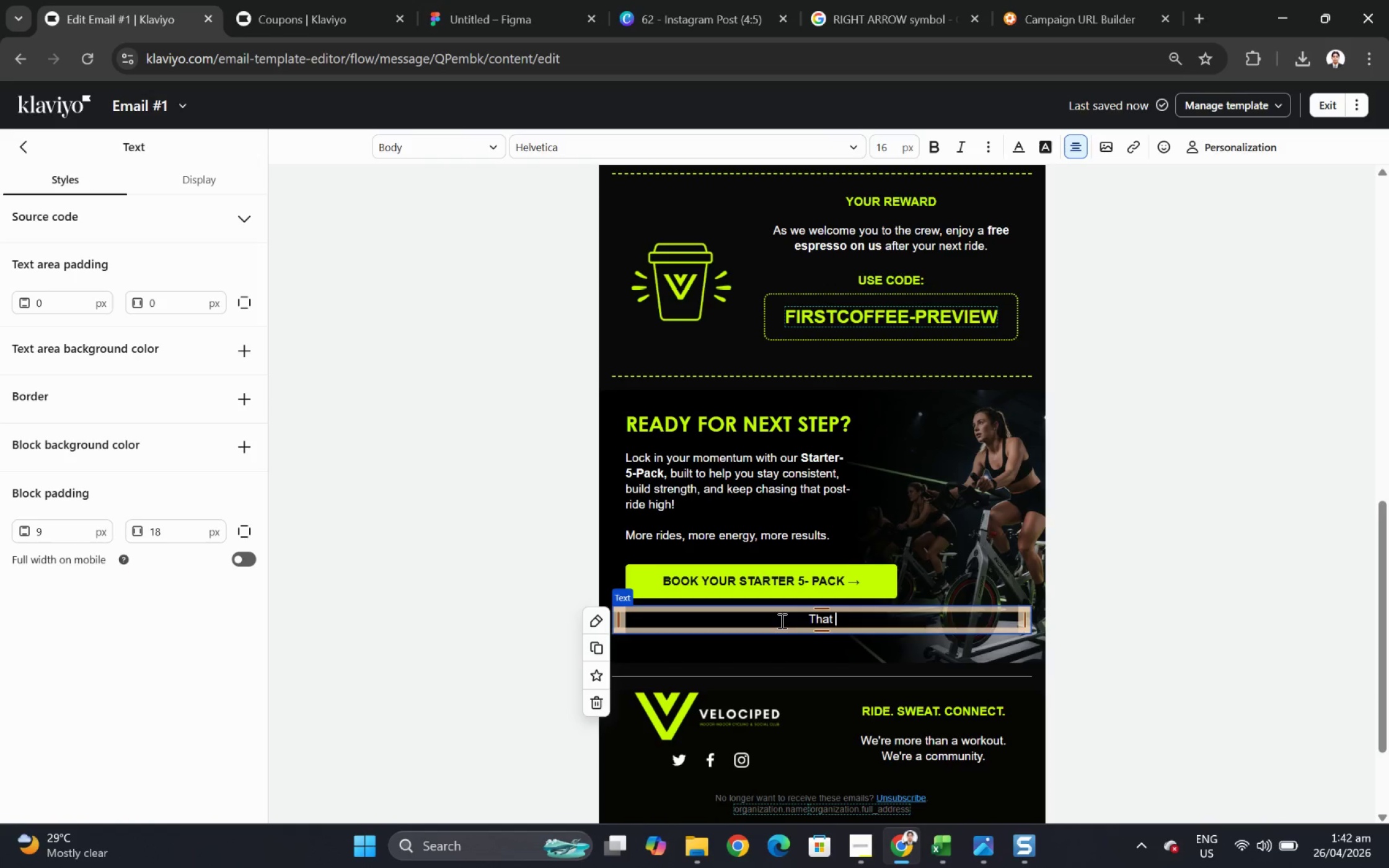 
type(R)
key(Backspace)
type(That feeling you have right now? You're one ride away from getting it again.)
 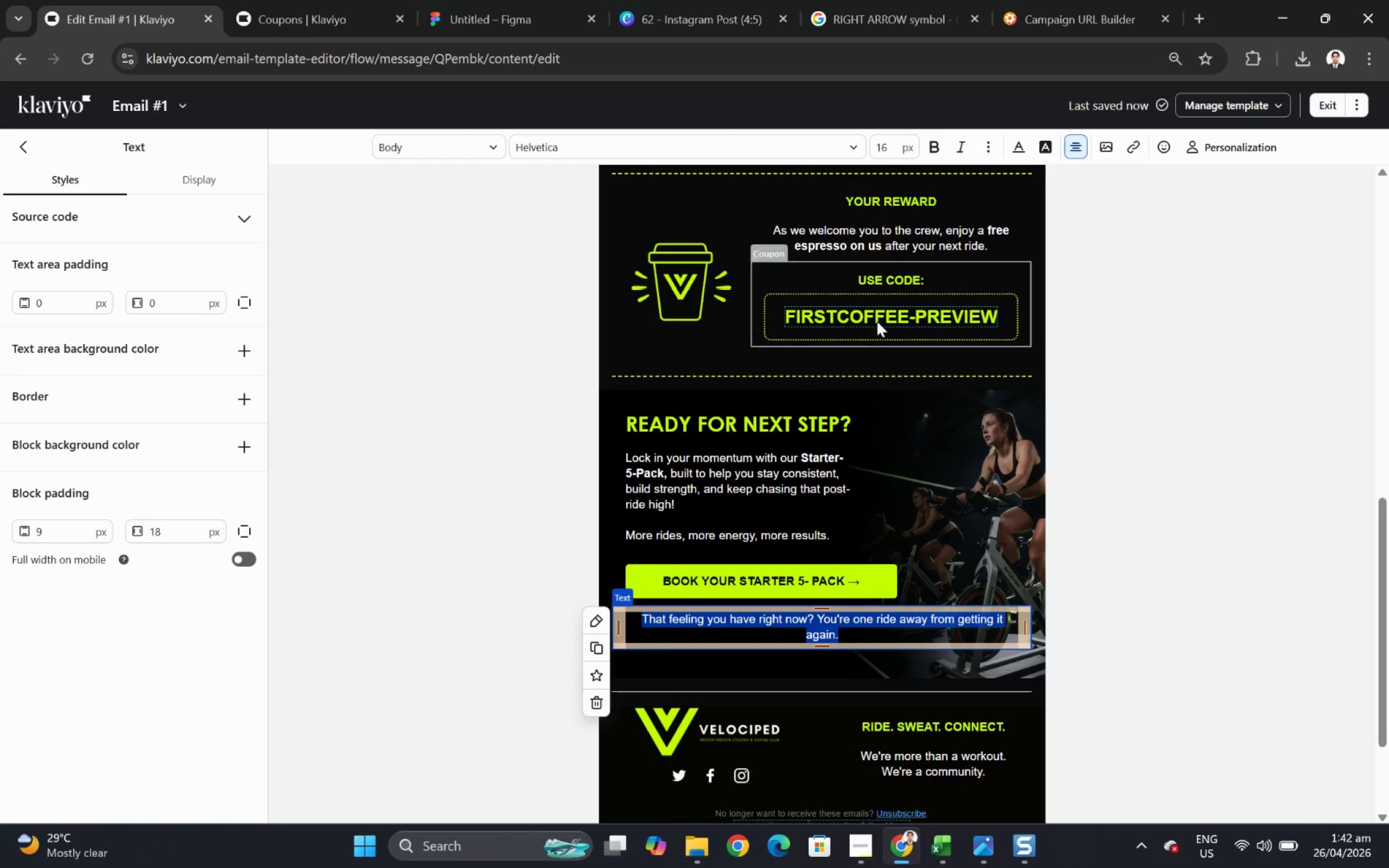 
left_click([1181, 625])
 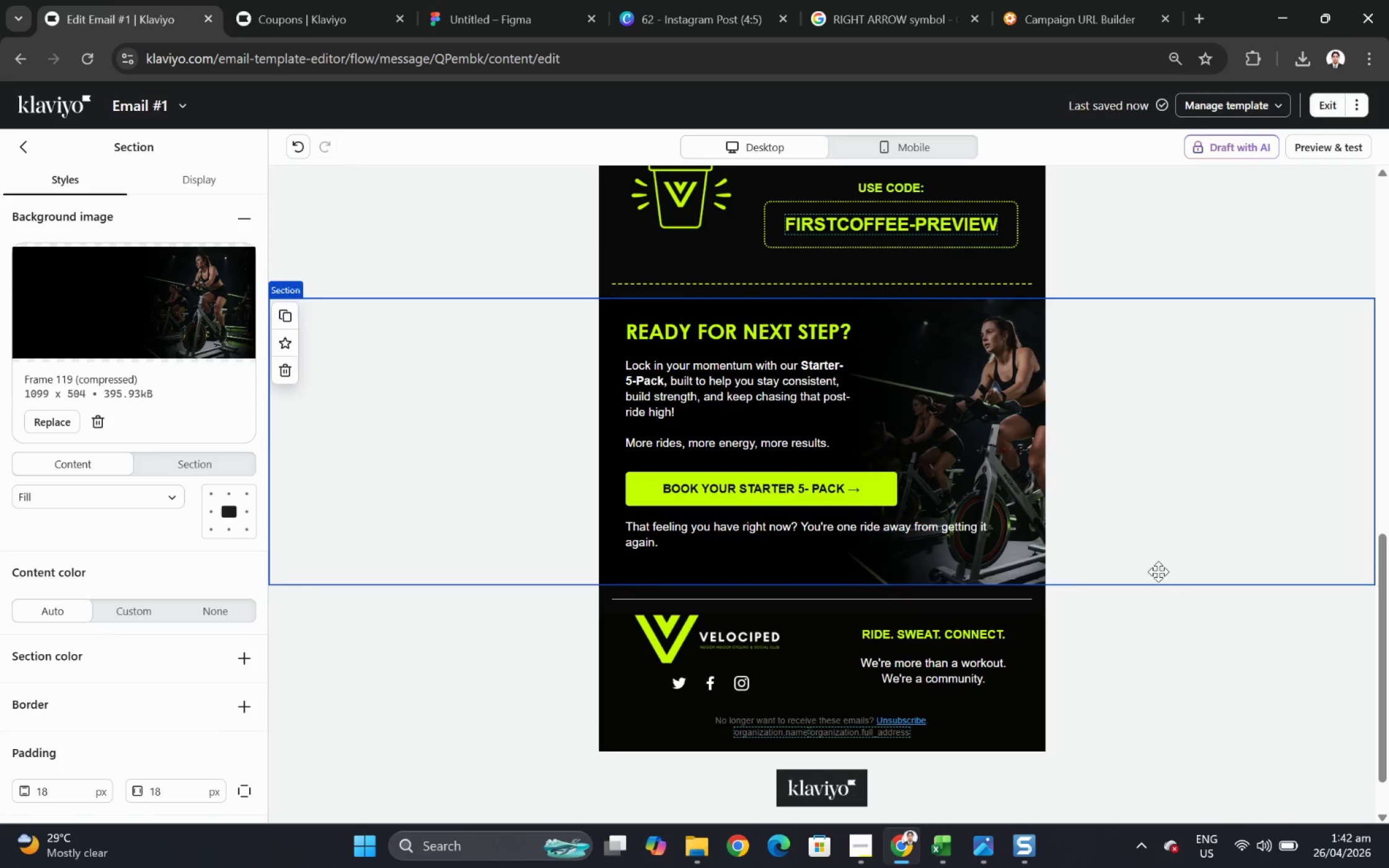 
left_click([659, 634])
 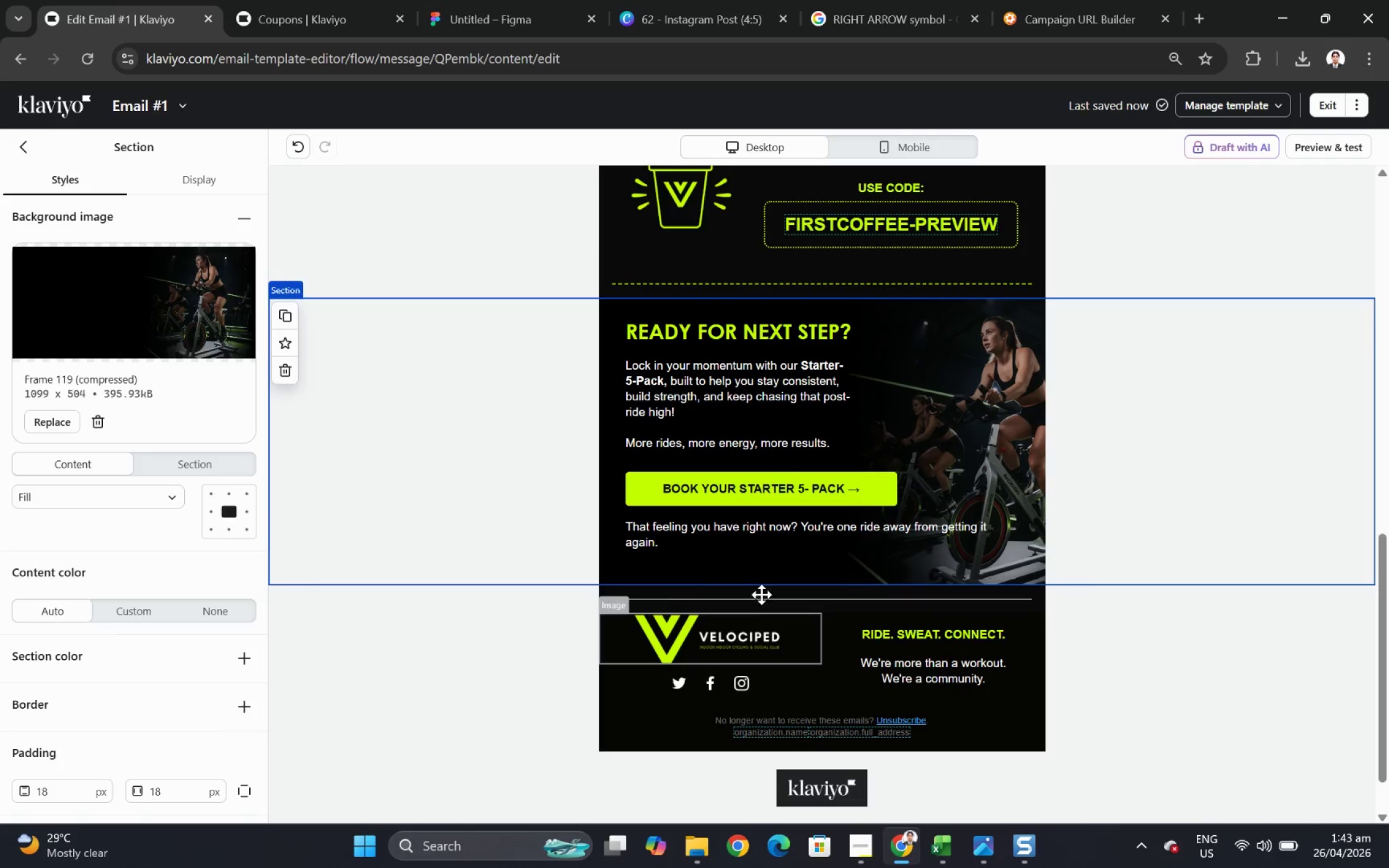 
double_click([737, 628])
 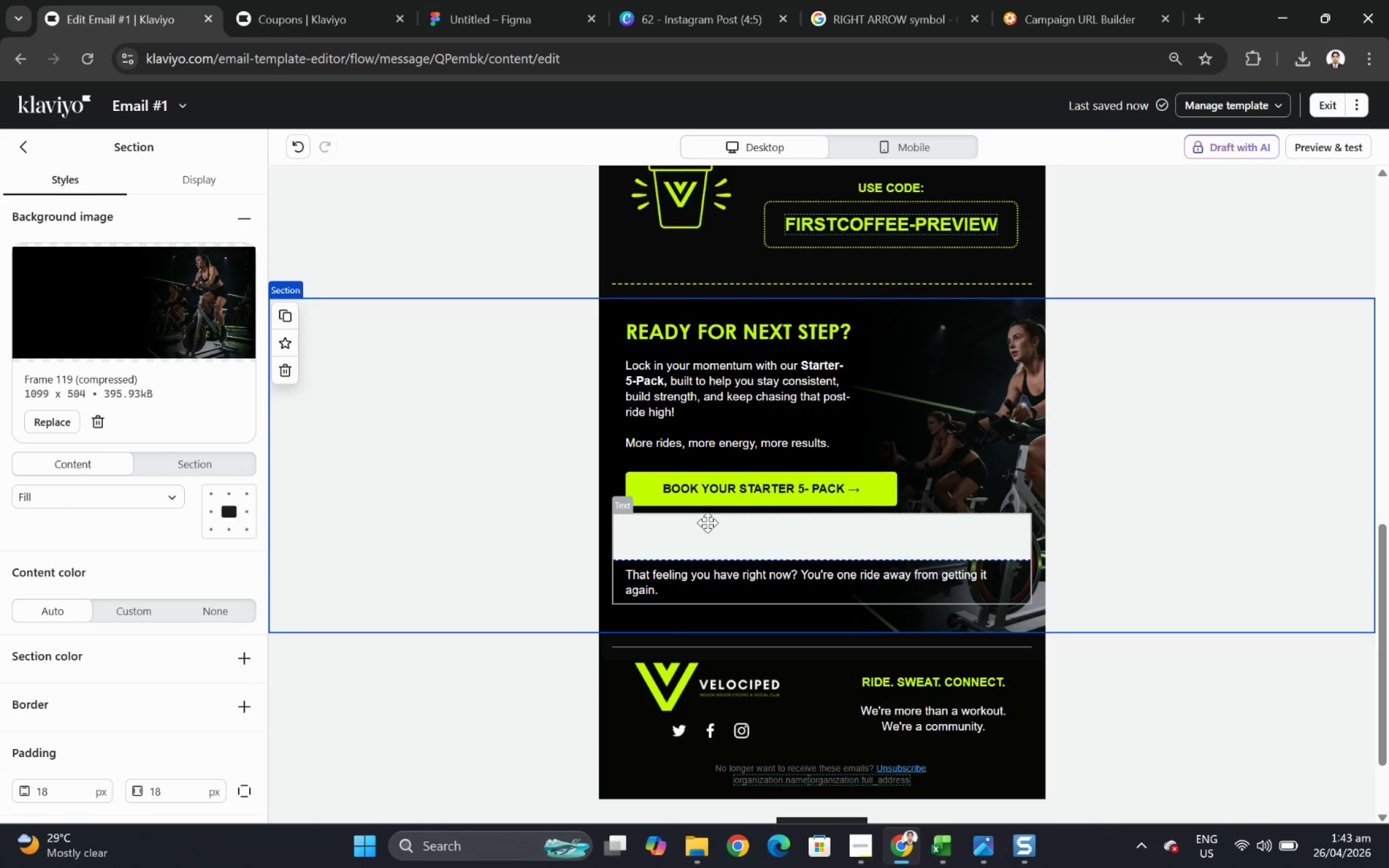 
left_click([1075, 140])
 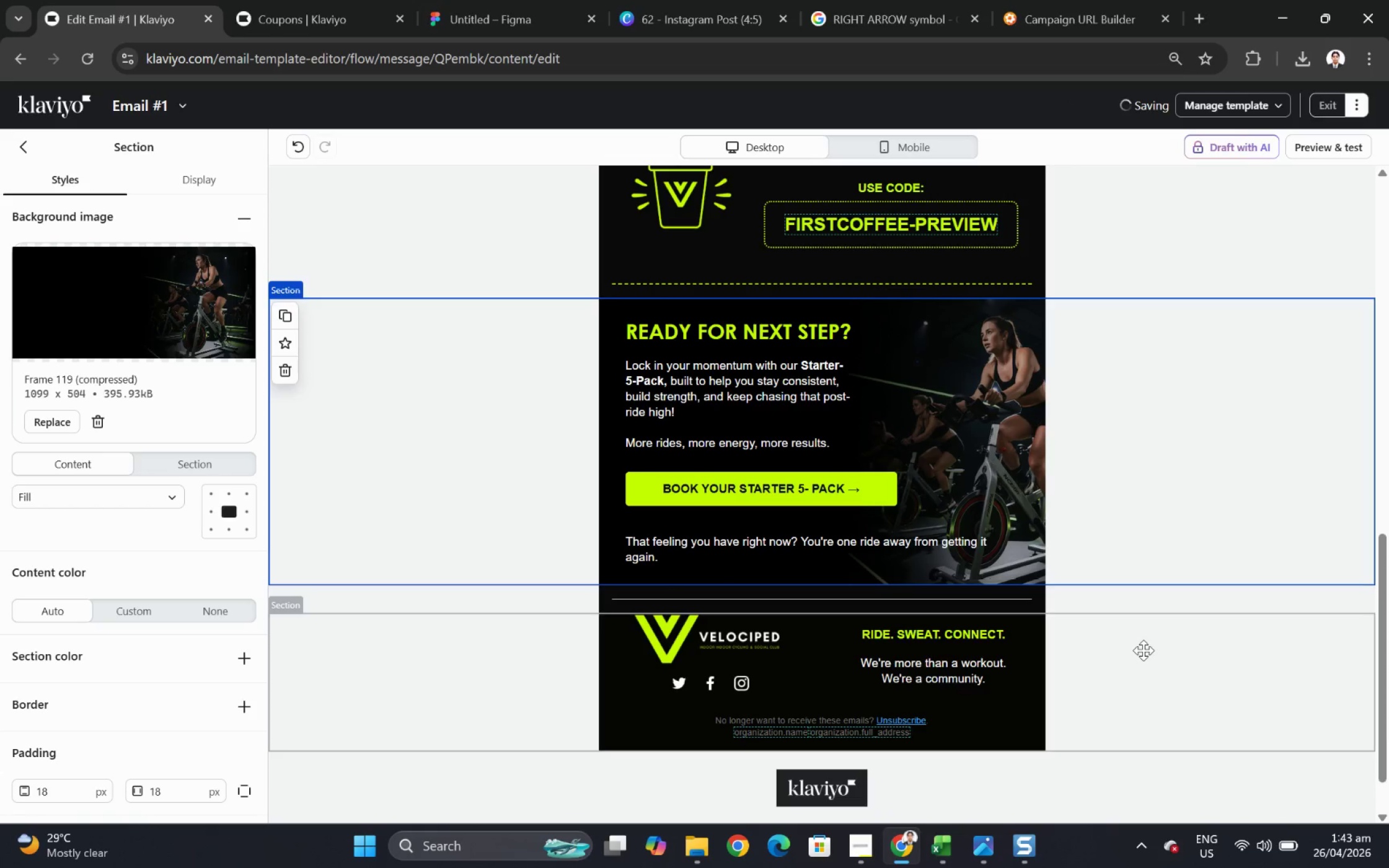 
left_click([1080, 173])
 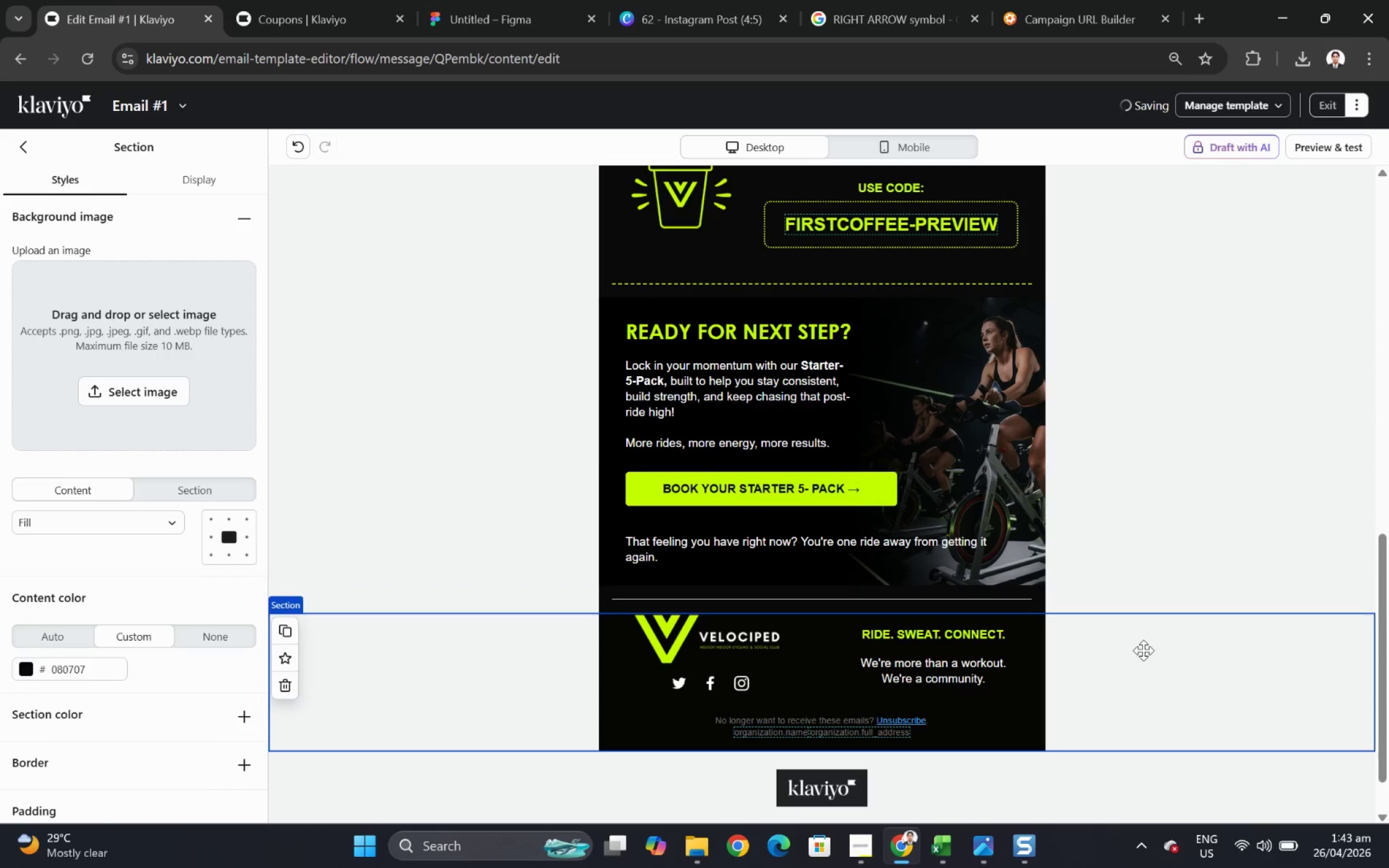 
double_click([1175, 589])
 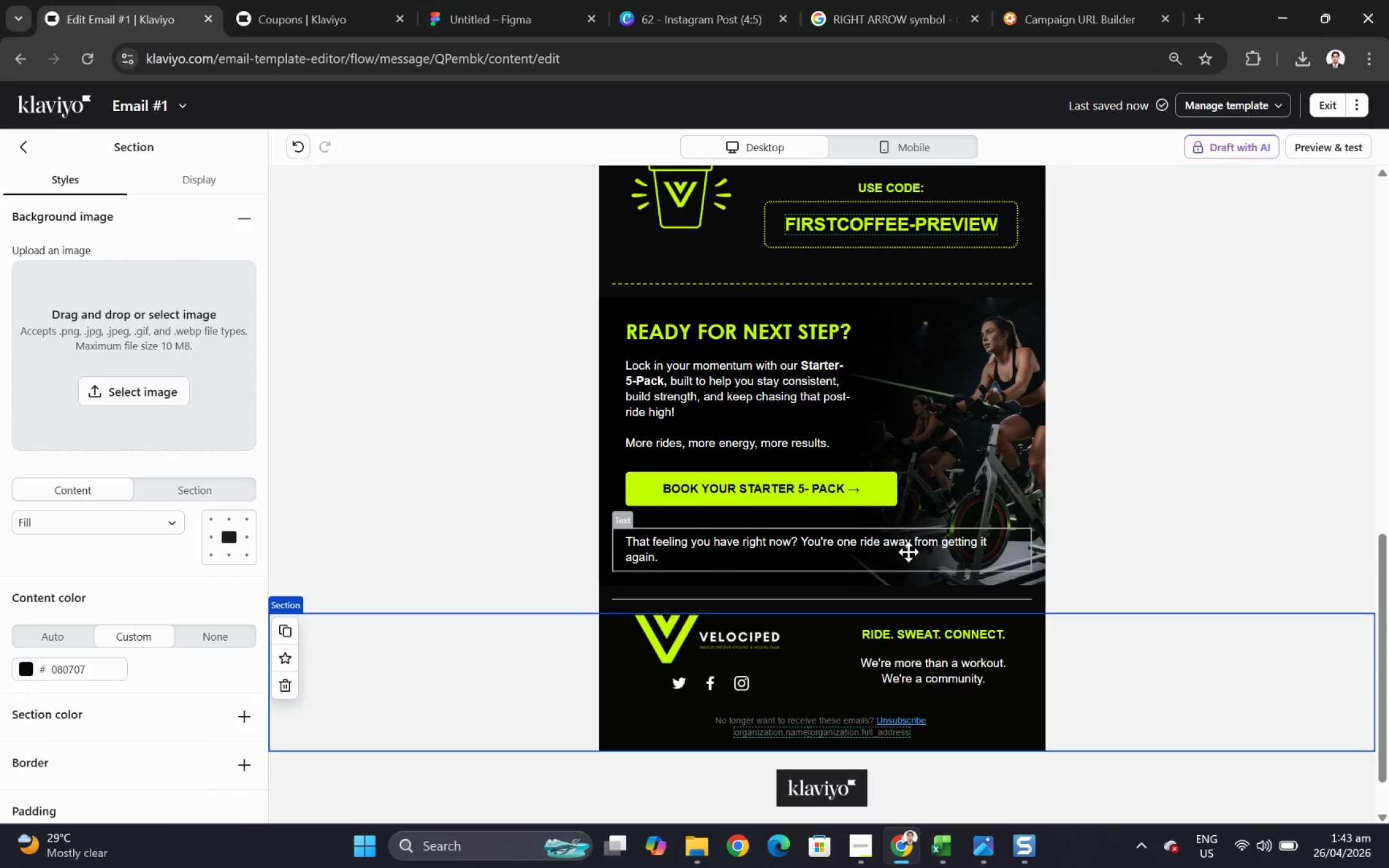 
scroll: coordinate [1166, 572], scroll_direction: down, amount: 1.0
 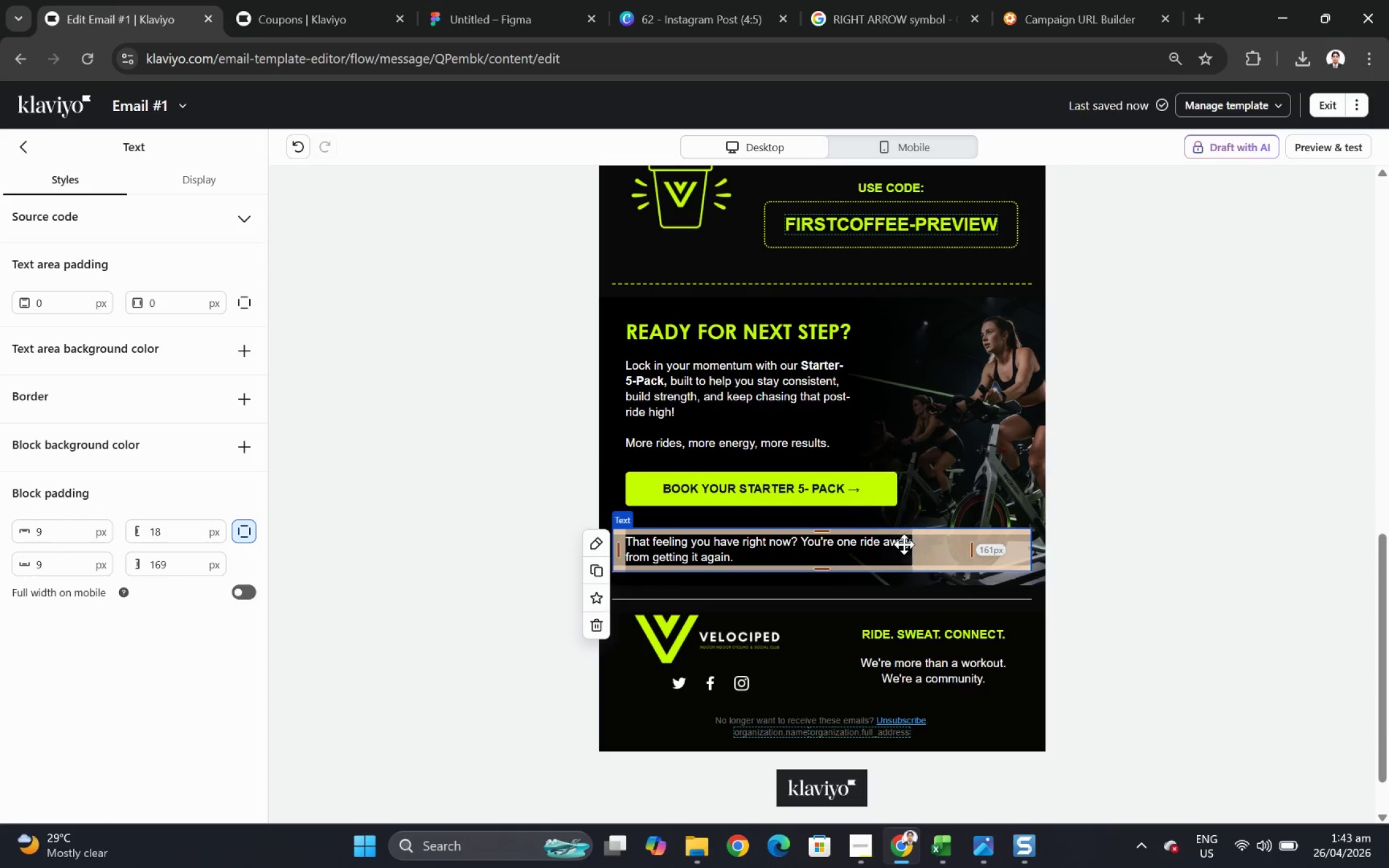 
left_click_drag(start_coordinate=[699, 569], to_coordinate=[707, 522])
 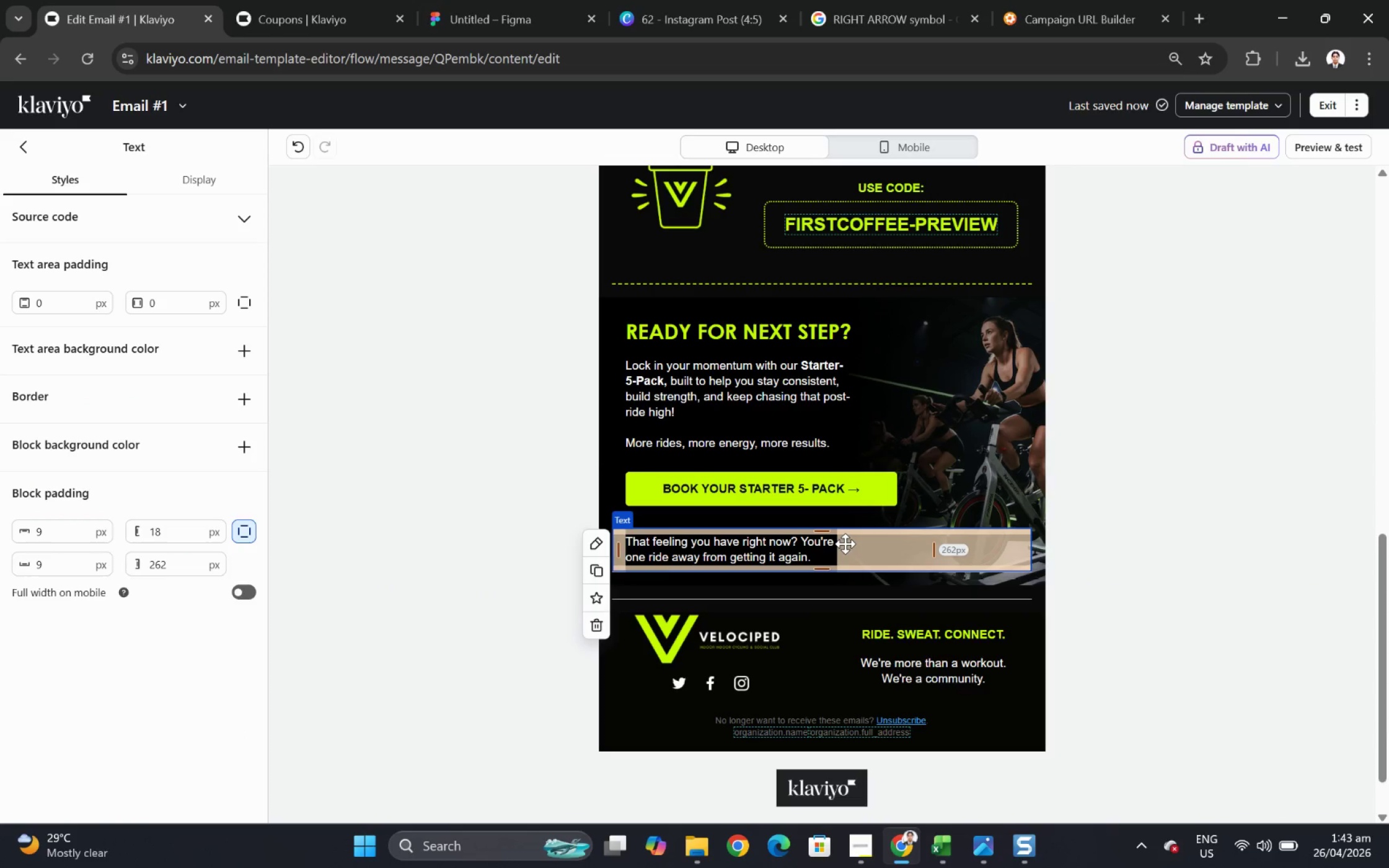 
left_click([1143, 650])
 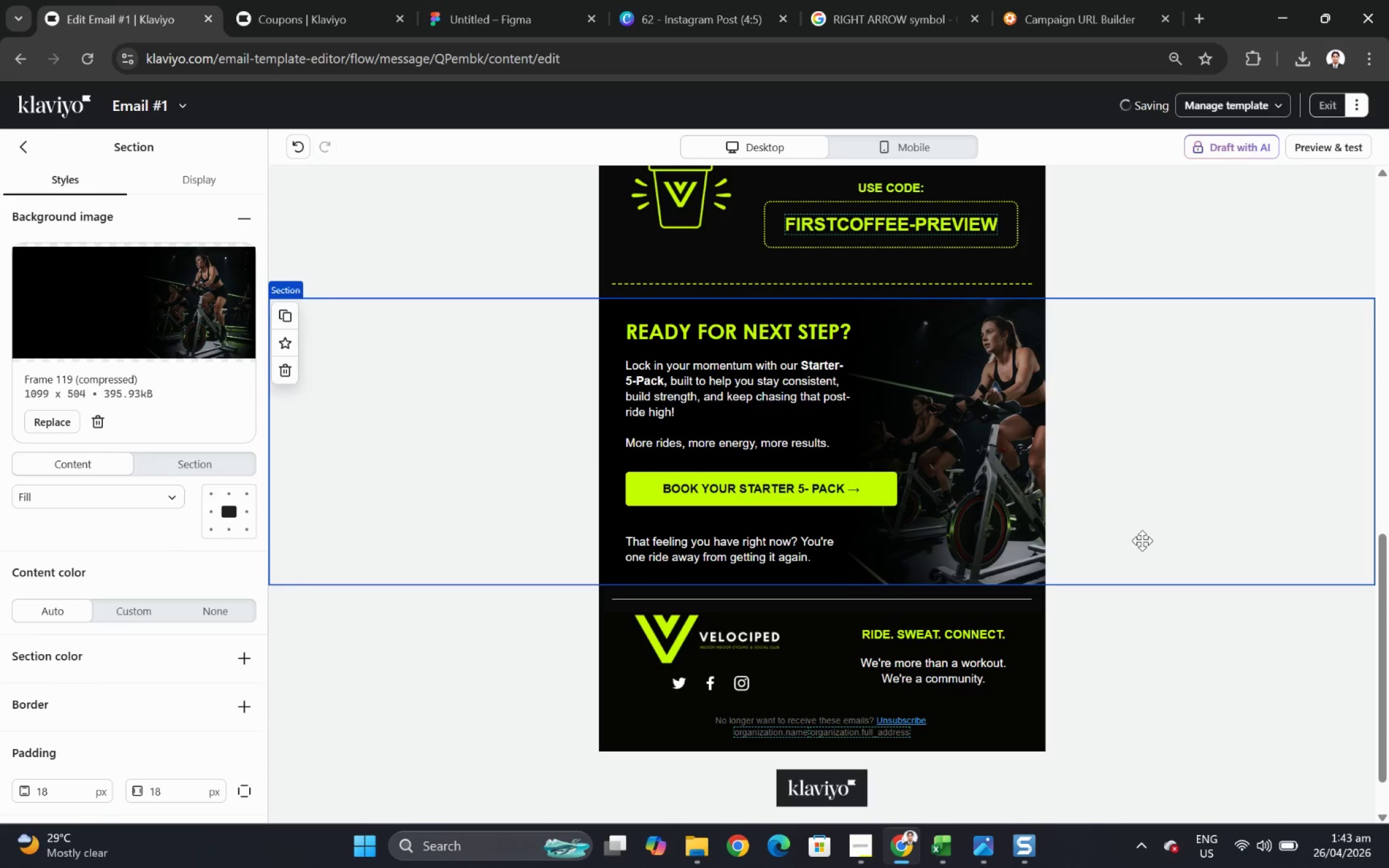 
left_click([908, 551])
 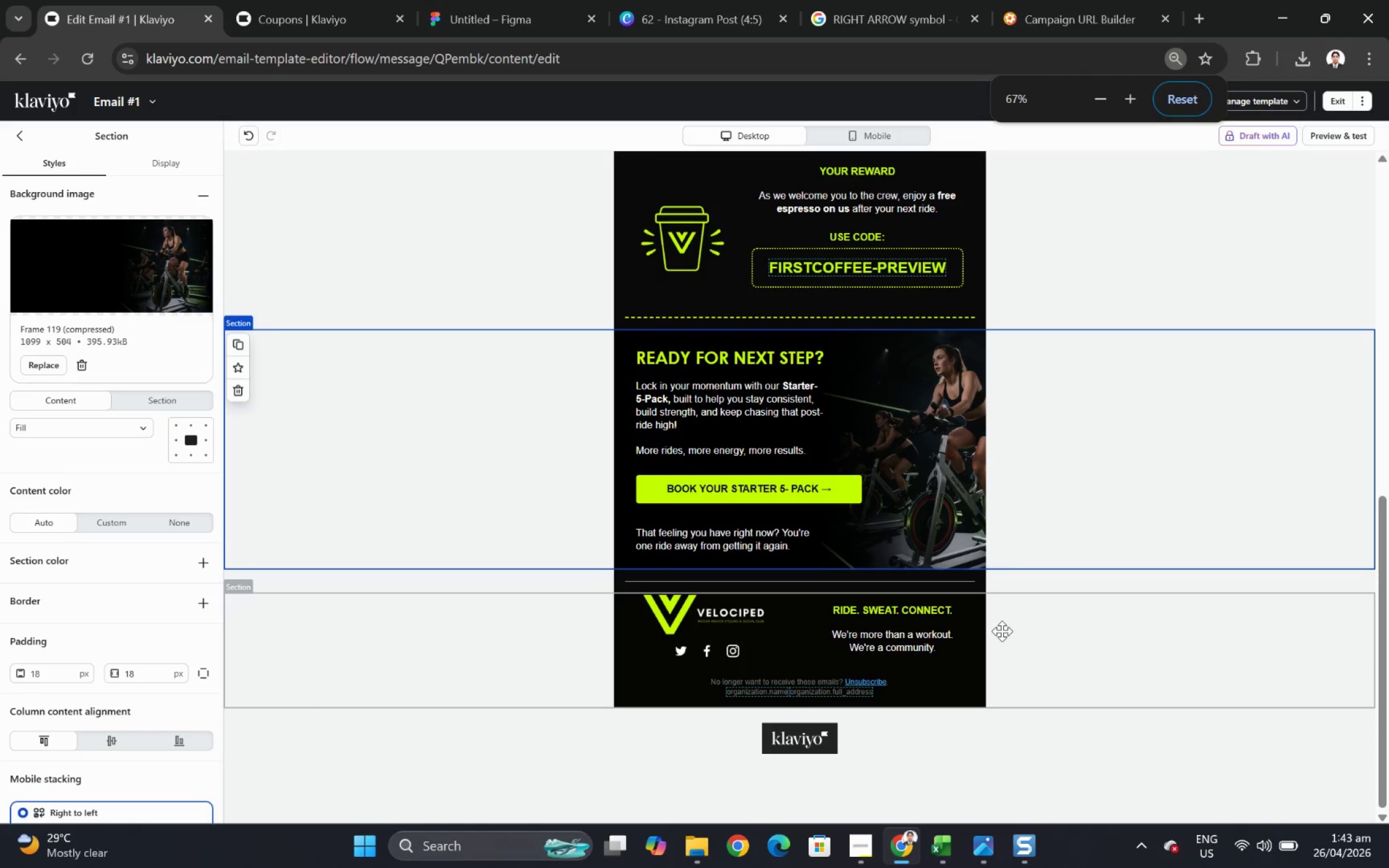 
left_click_drag(start_coordinate=[1026, 550], to_coordinate=[845, 543])
 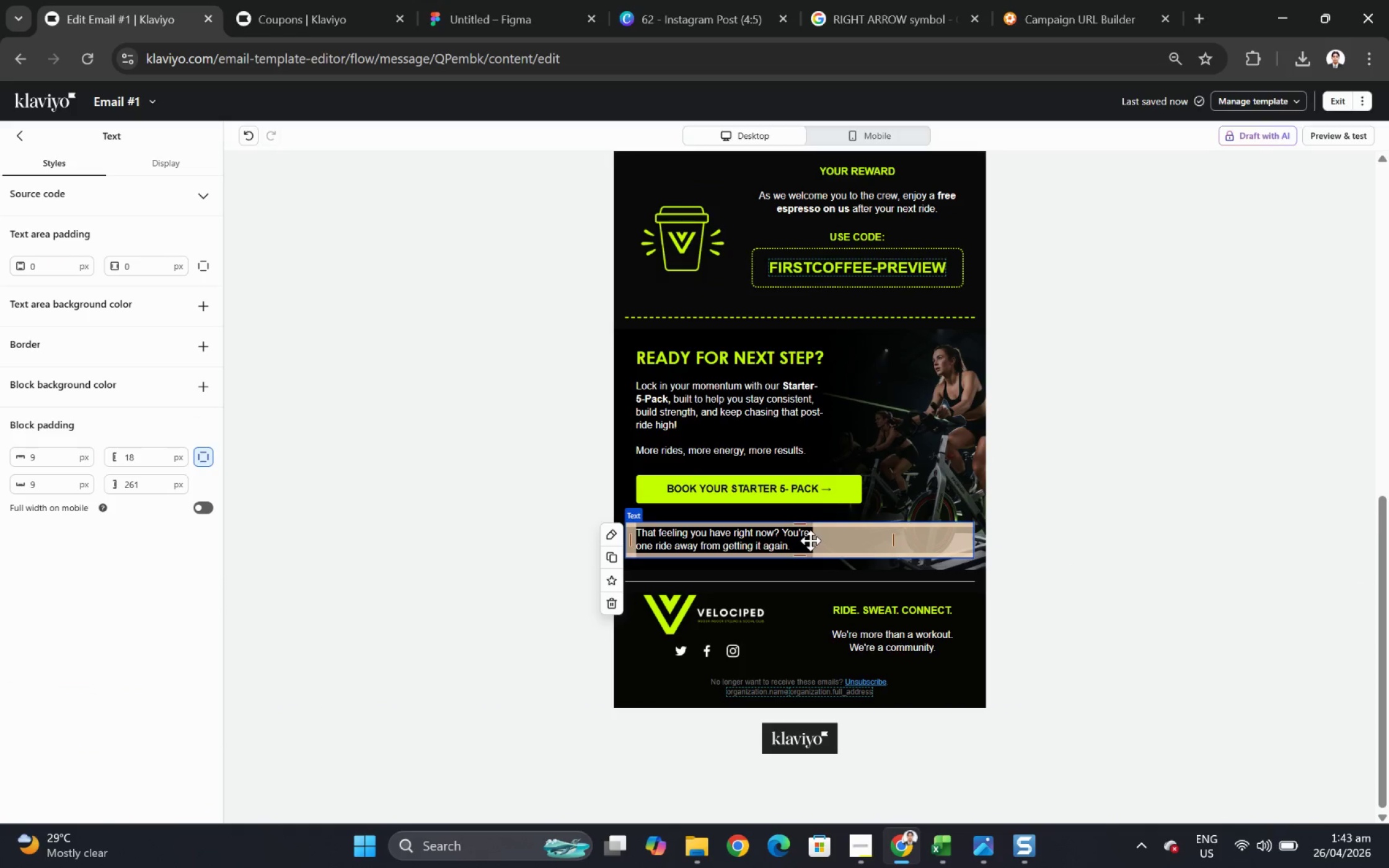 
left_click([1142, 540])
 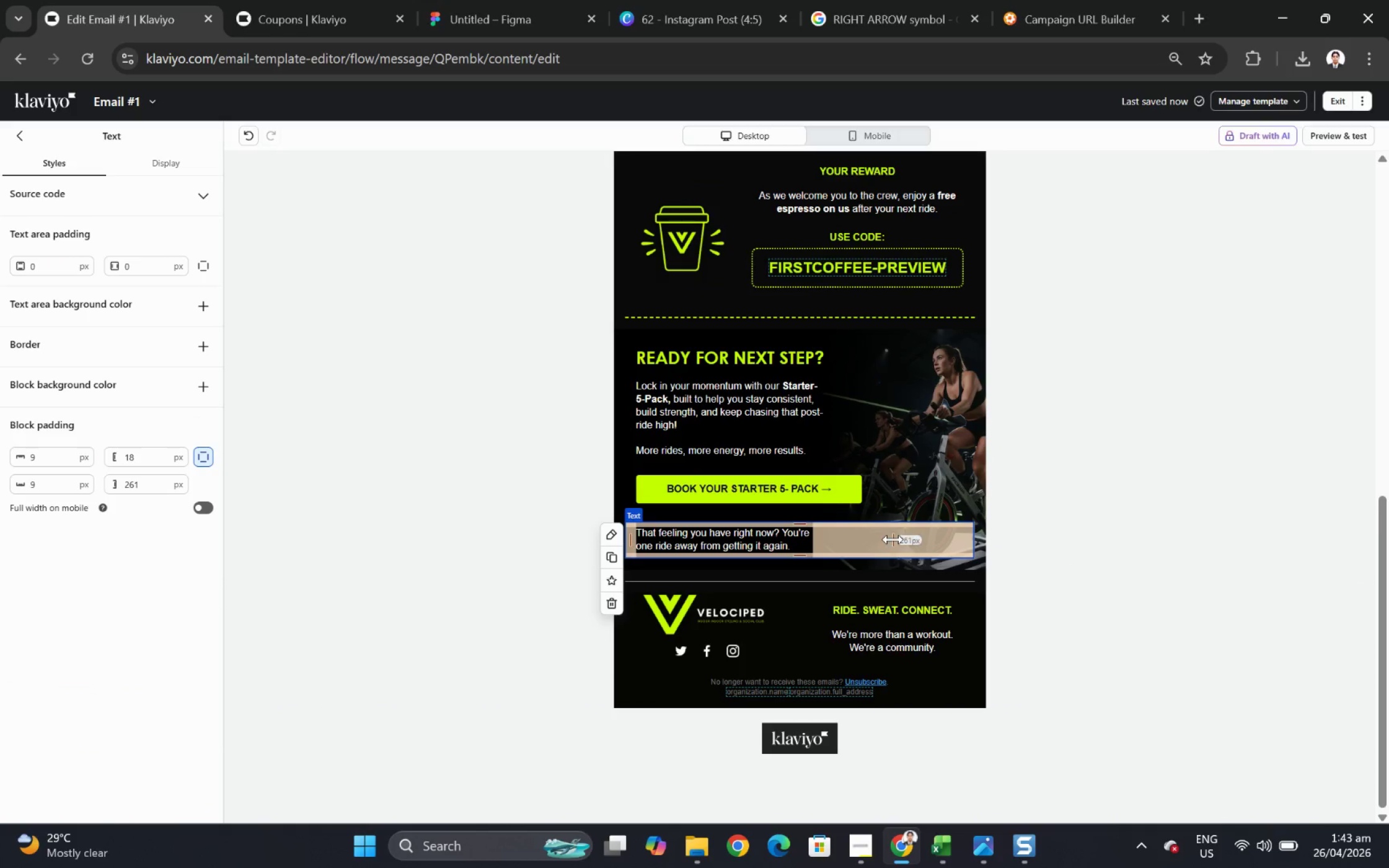 
hold_key(key=ControlLeft, duration=0.42)
scroll: coordinate [1142, 540], scroll_direction: down, amount: 2.0
 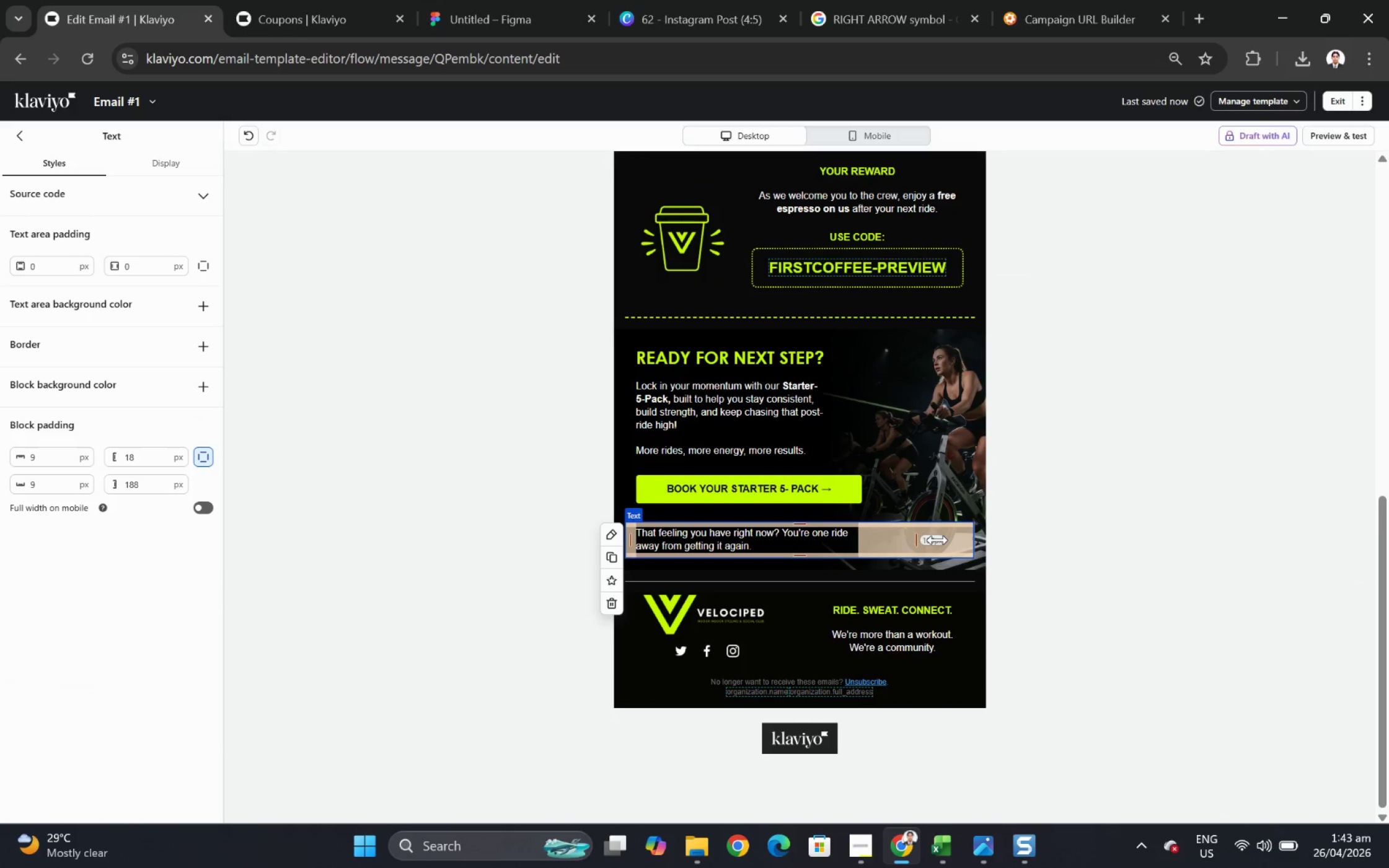 
hold_key(key=ControlLeft, duration=1.23)
 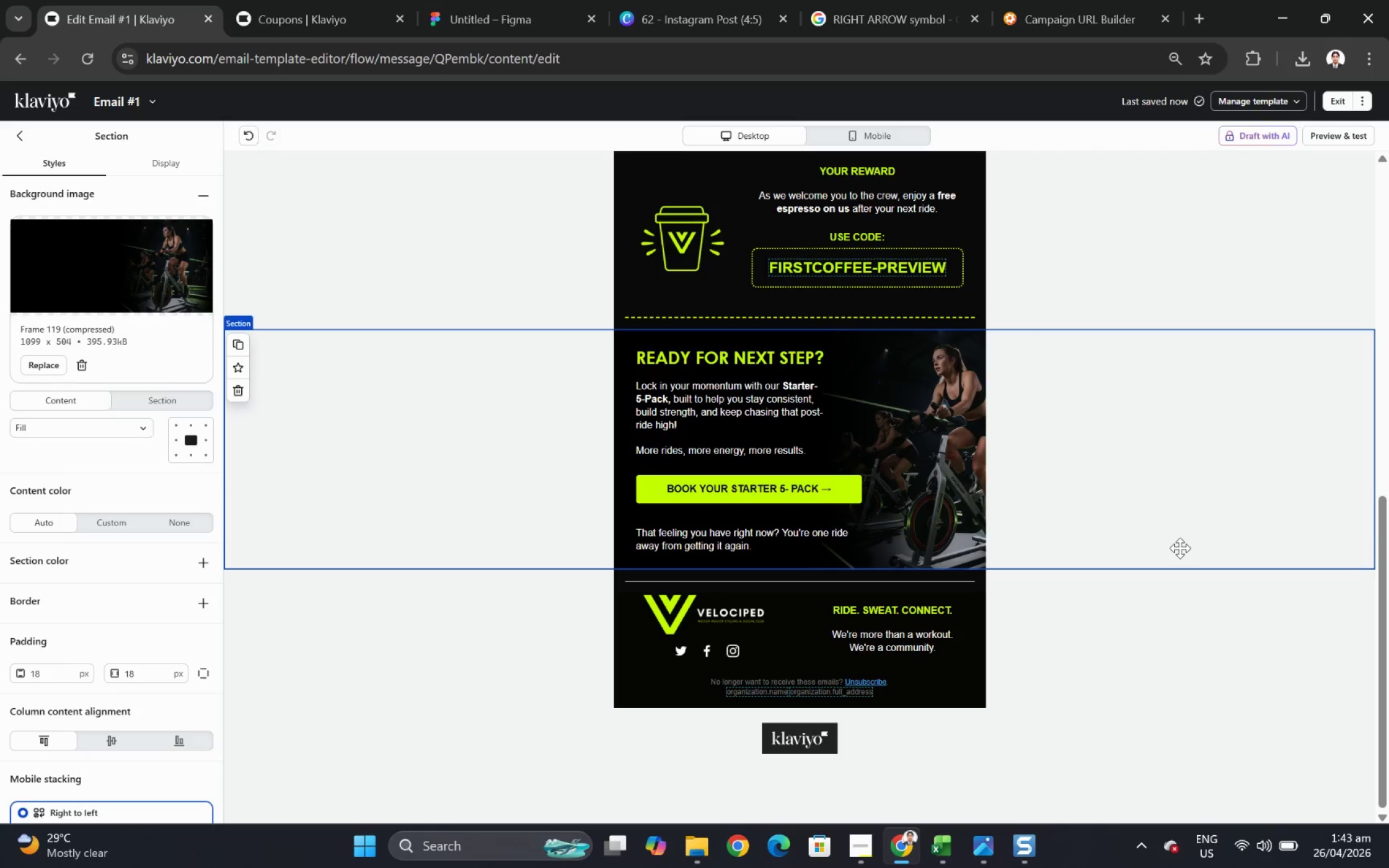 
left_click([805, 546])
 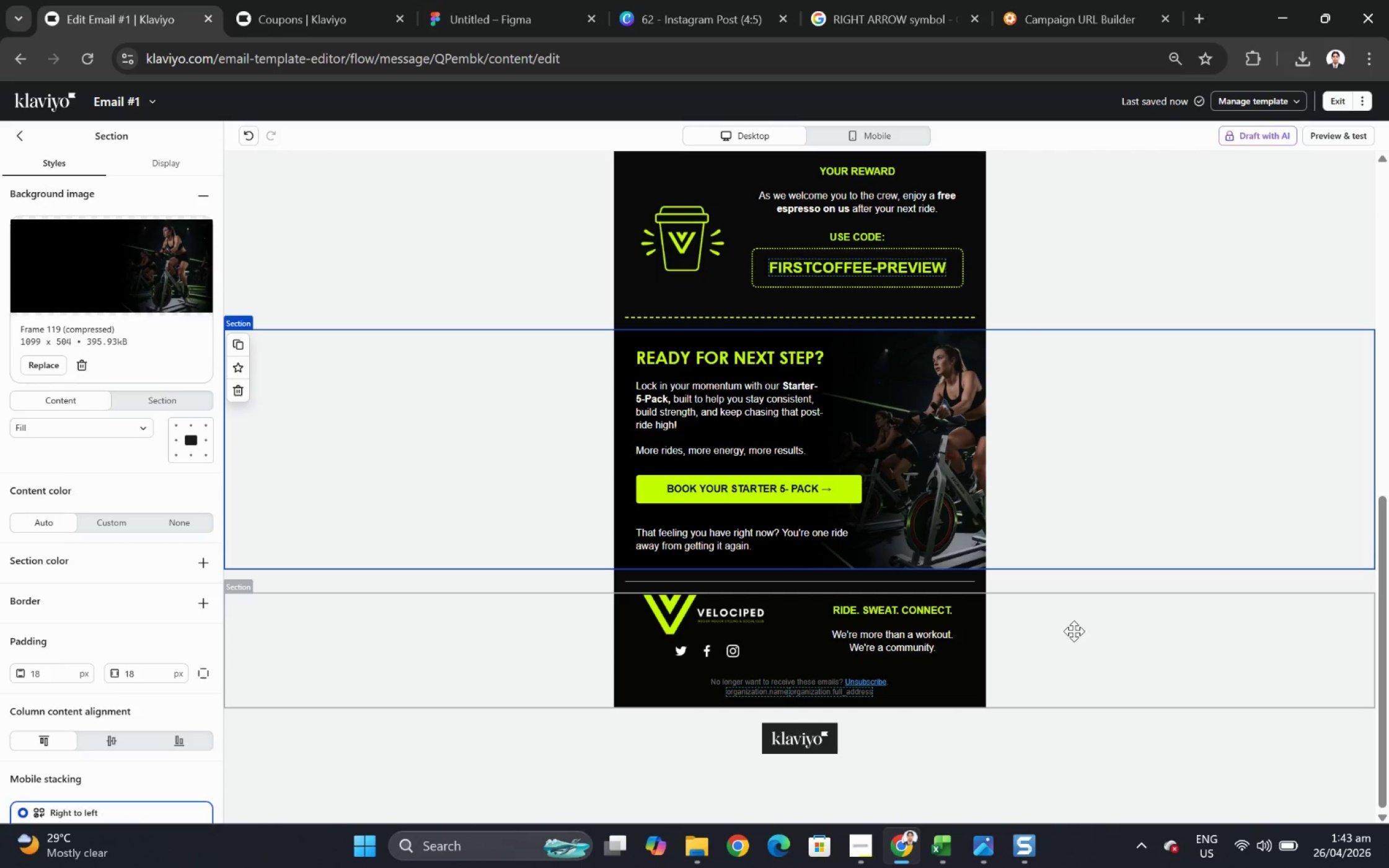 
left_click_drag(start_coordinate=[892, 539], to_coordinate=[937, 540])
 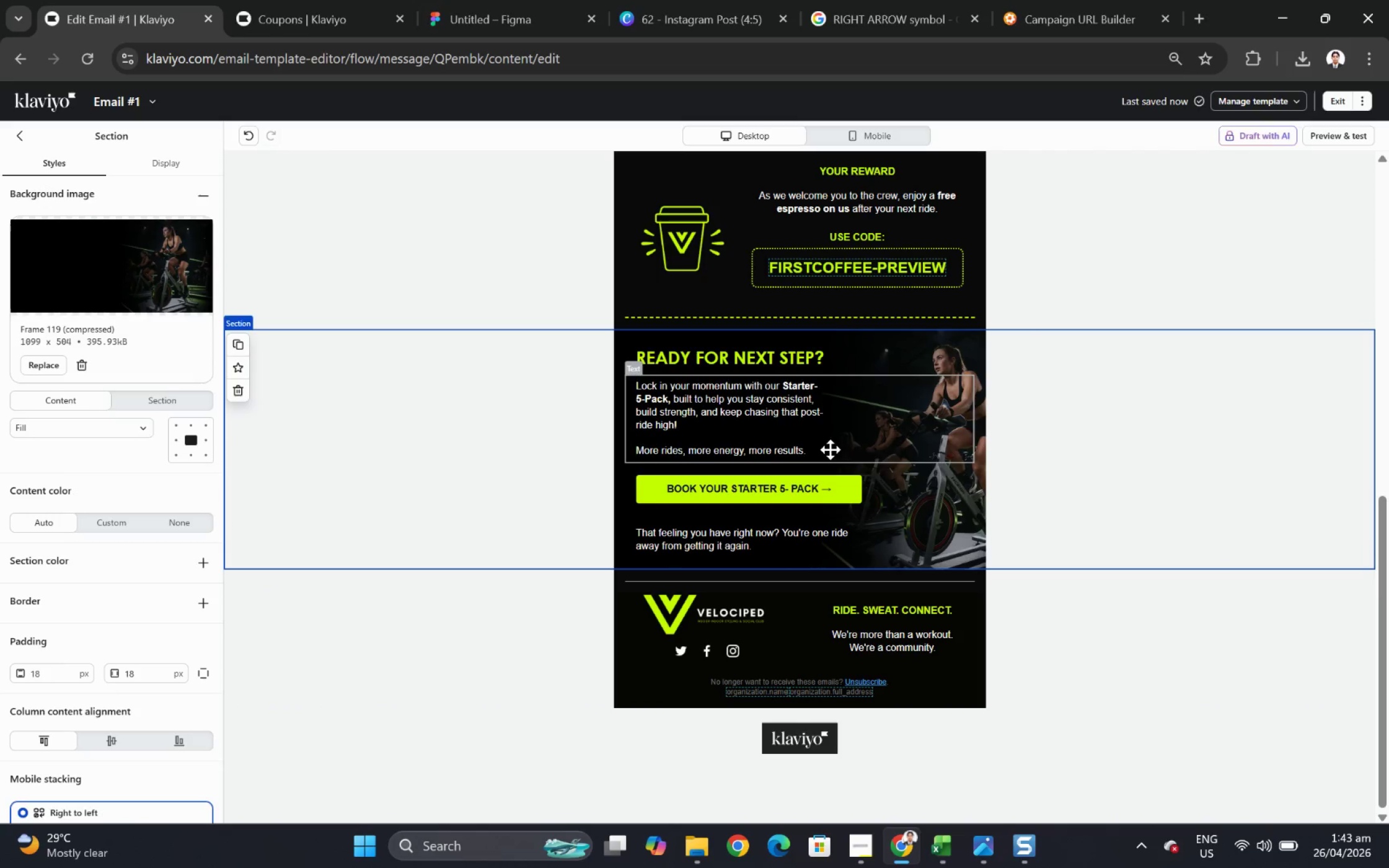 
left_click([1212, 526])
 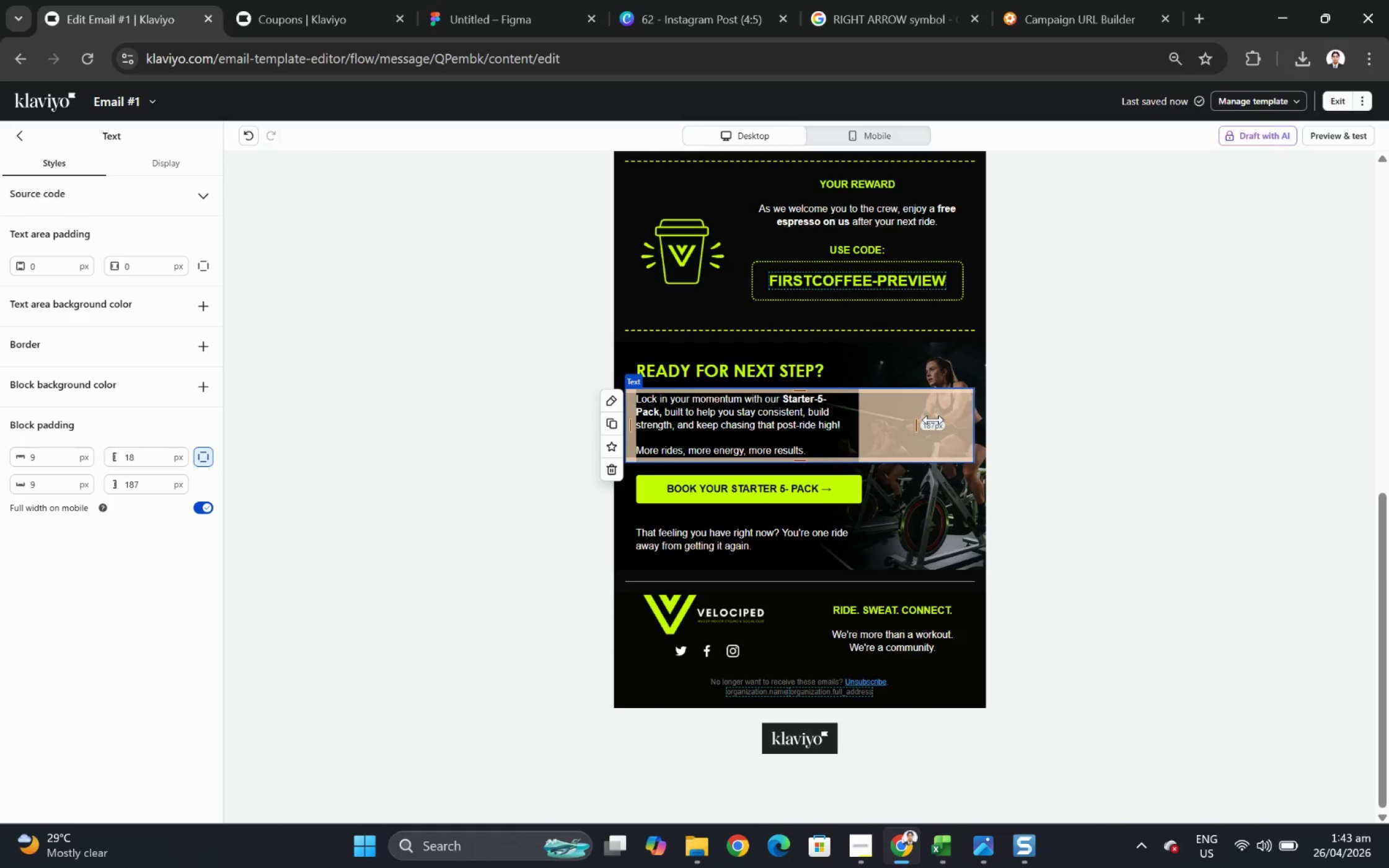 
wait(7.42)
 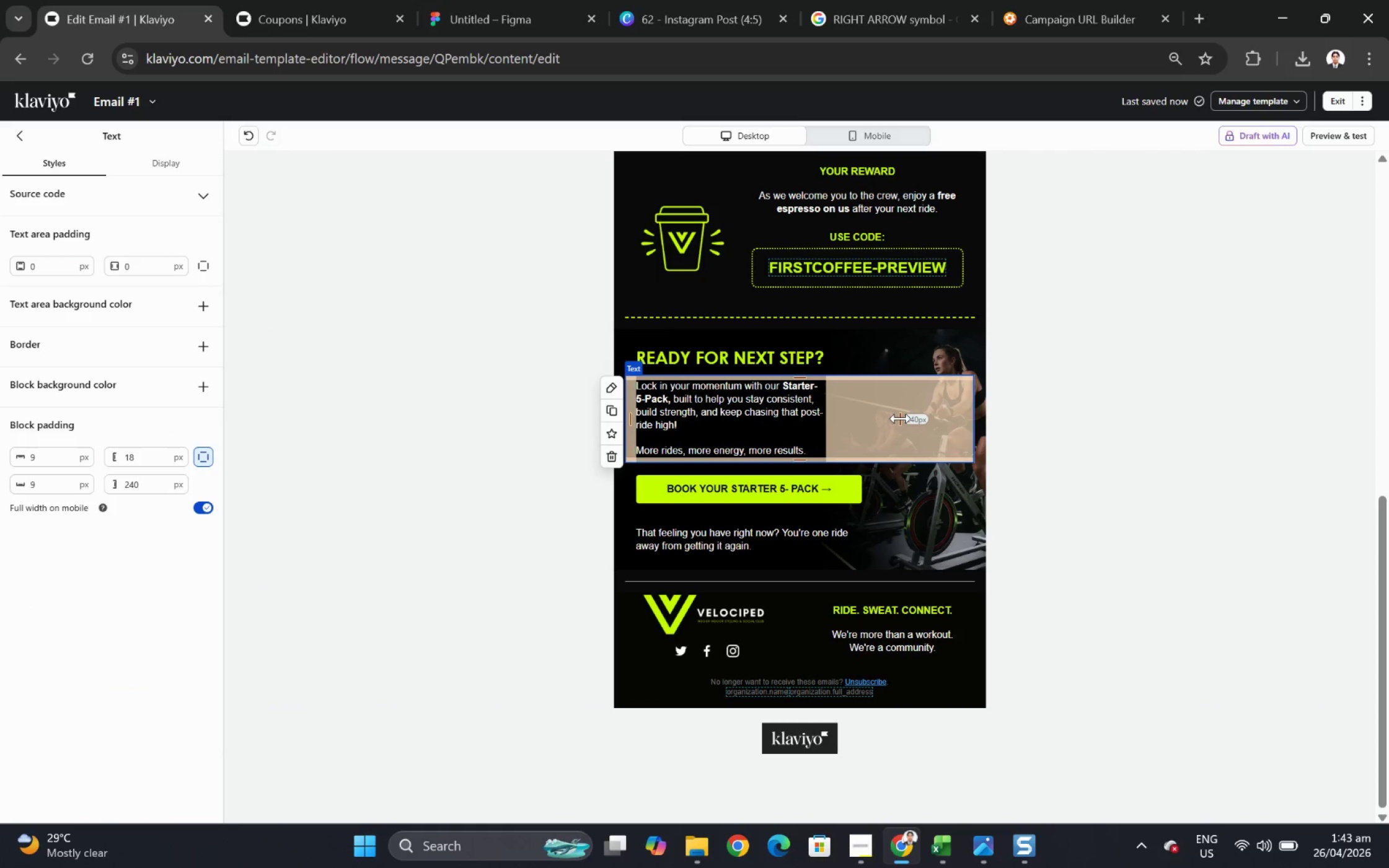 
left_click([783, 407])
 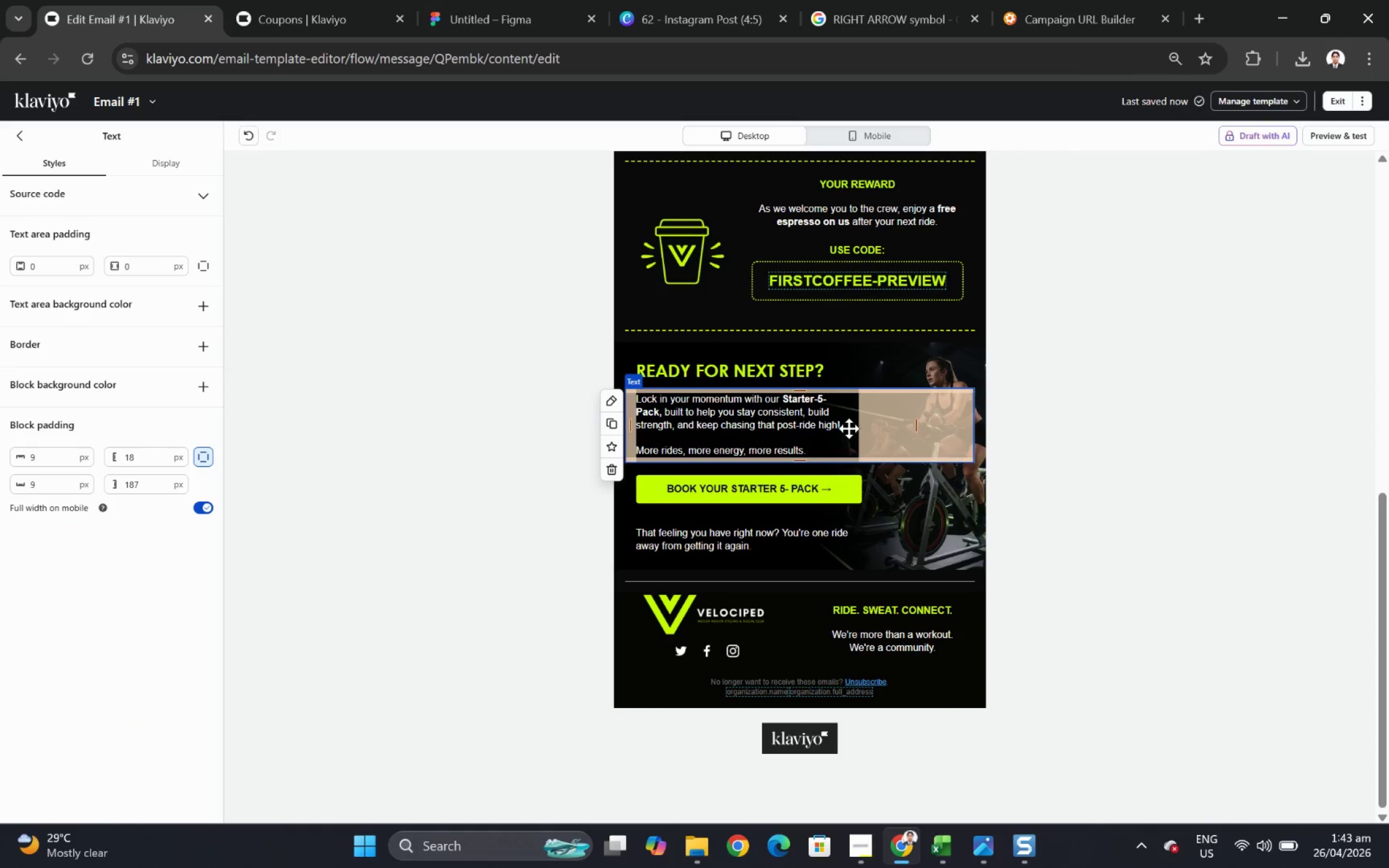 
left_click_drag(start_coordinate=[900, 418], to_coordinate=[933, 419])
 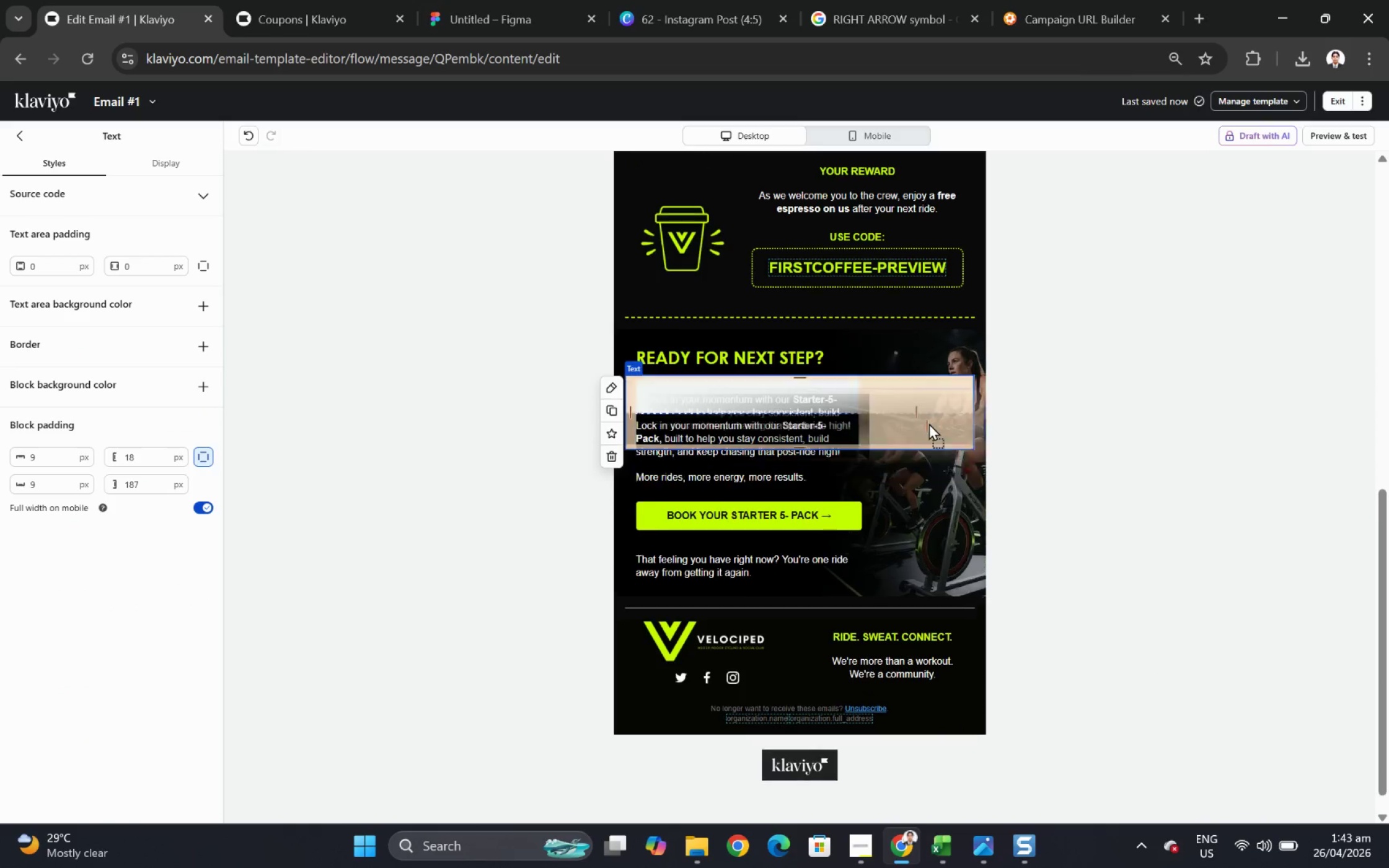 
left_click([816, 425])
 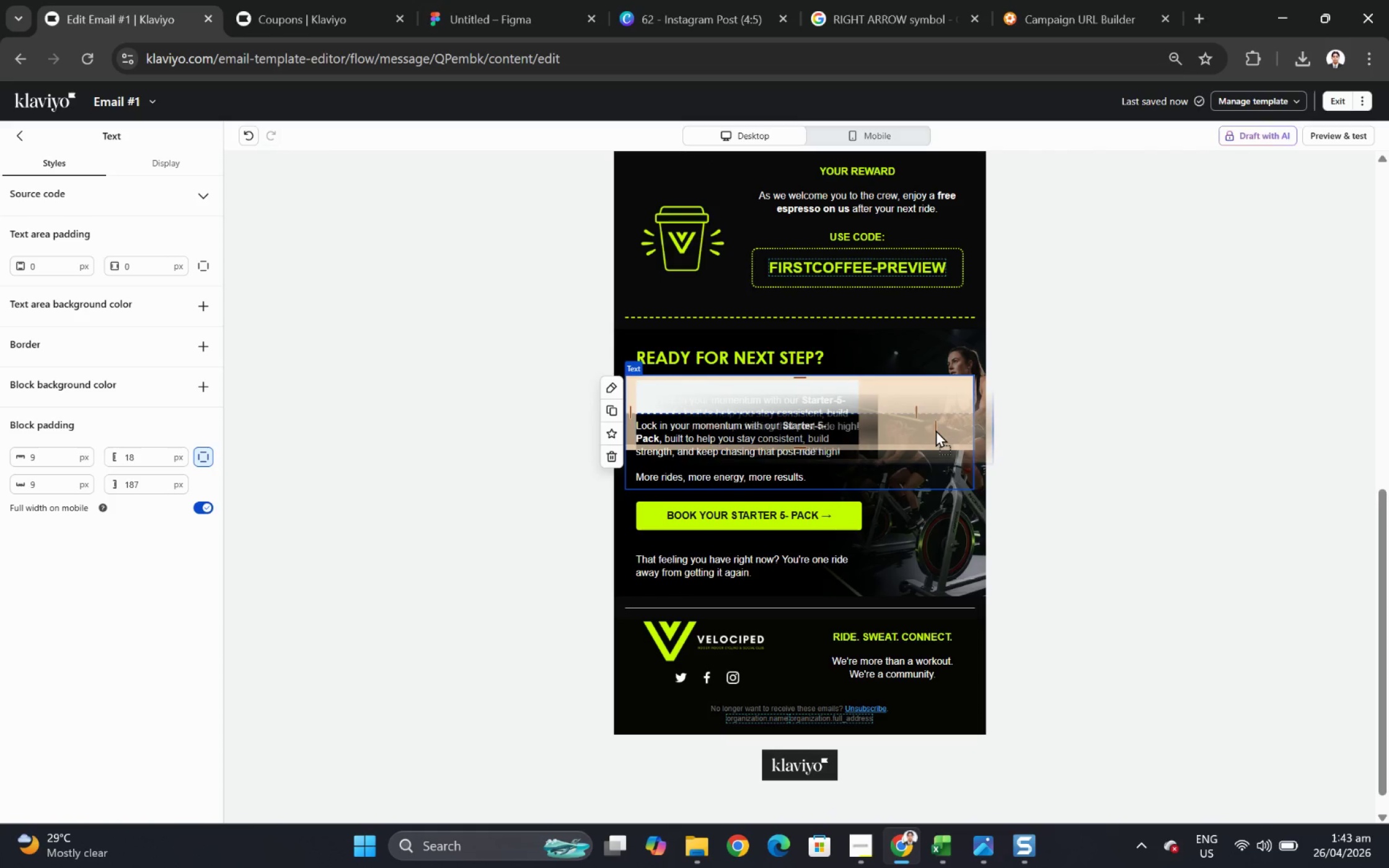 
left_click([1107, 460])
 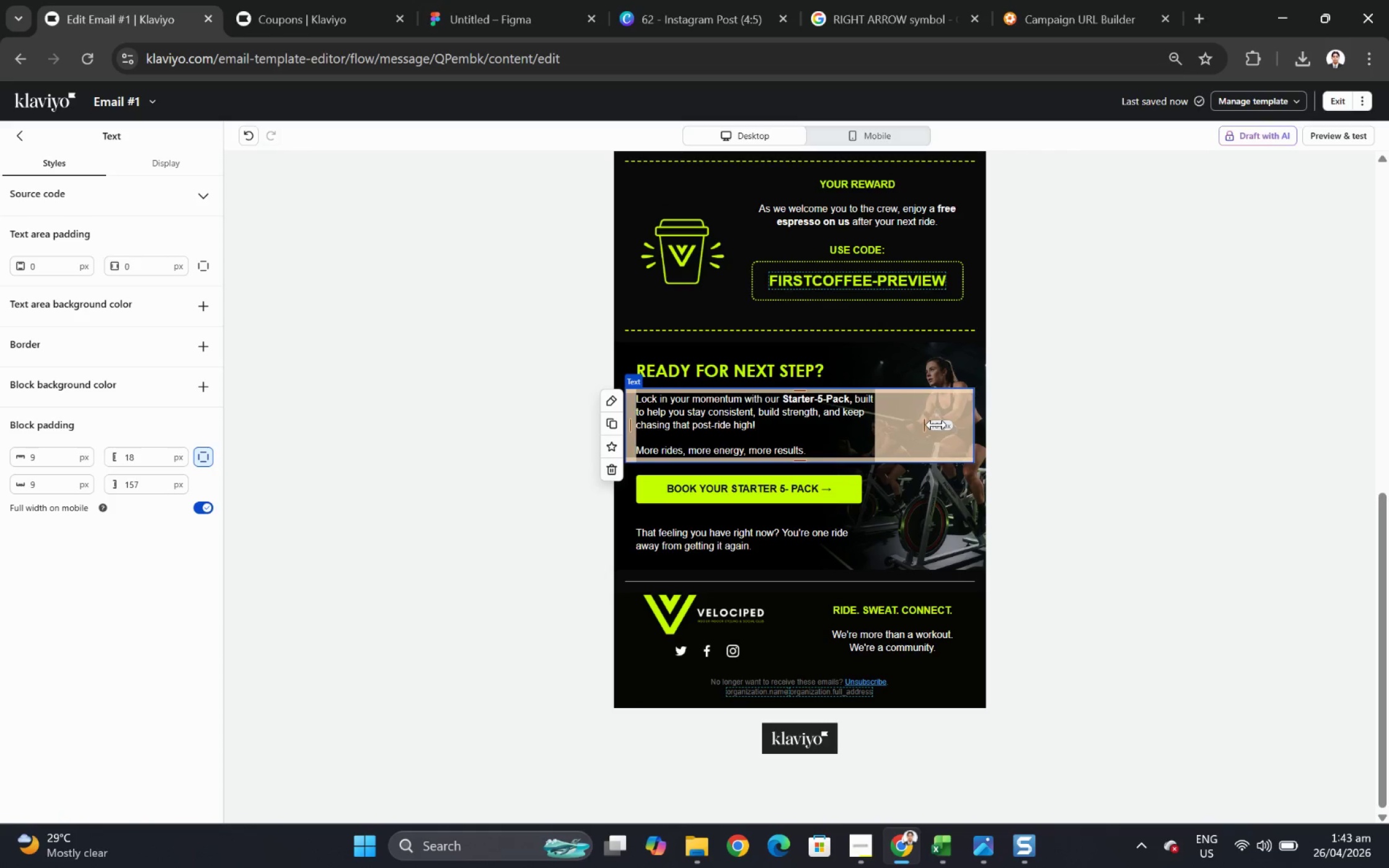 
left_click([796, 409])
 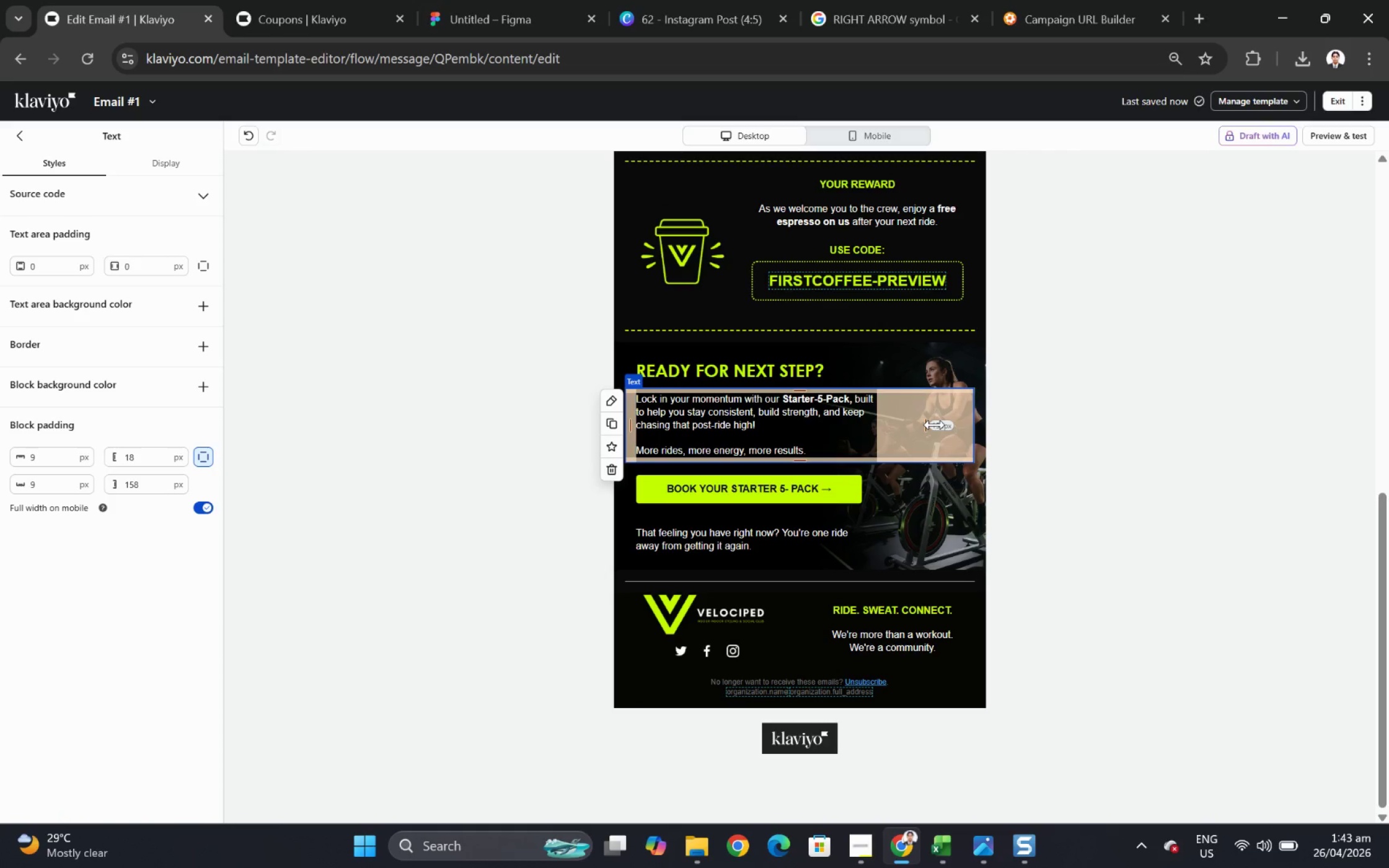 
left_click_drag(start_coordinate=[918, 423], to_coordinate=[928, 423])
 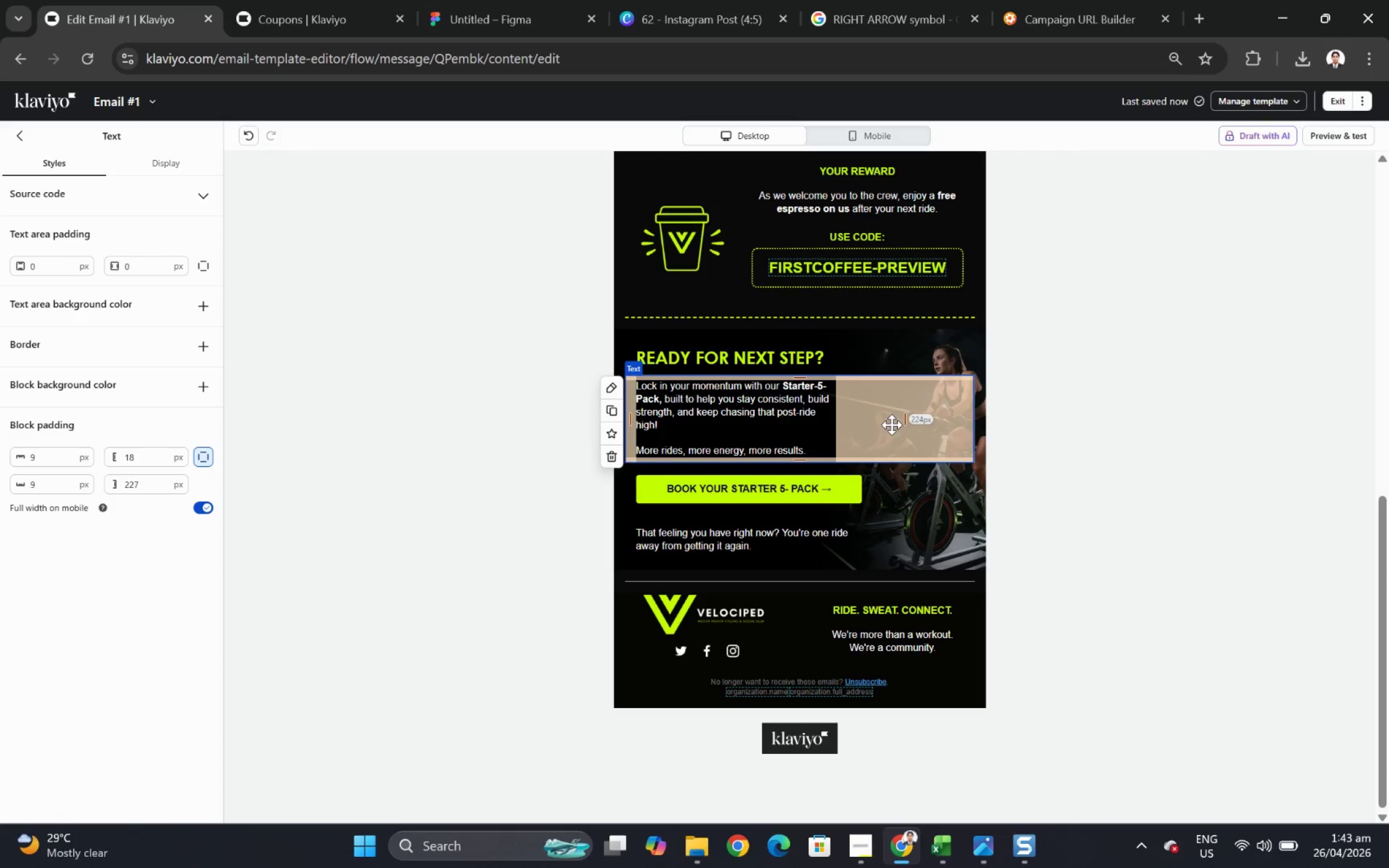 
left_click_drag(start_coordinate=[917, 429], to_coordinate=[935, 429])
 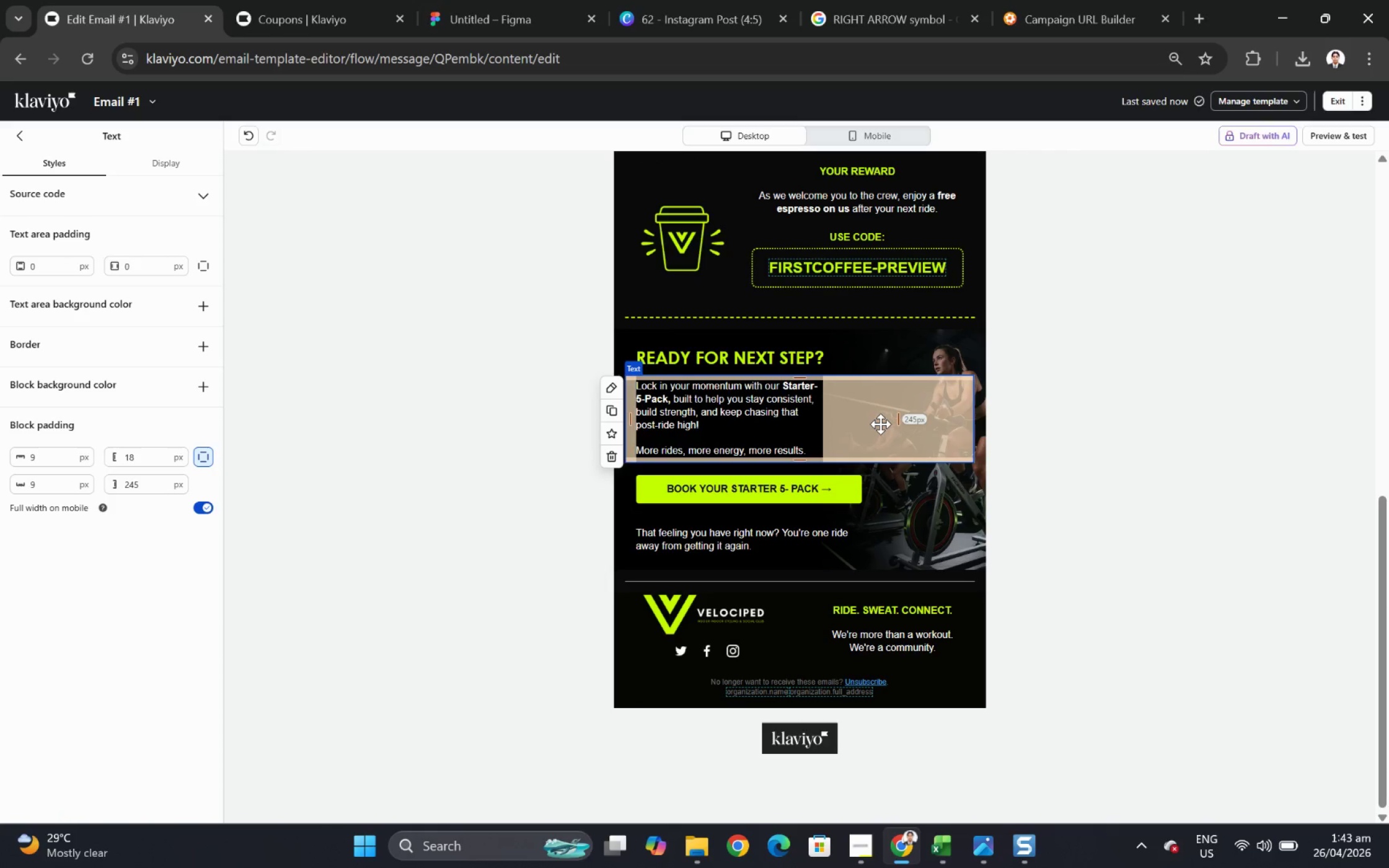 
left_click_drag(start_coordinate=[916, 424], to_coordinate=[867, 421])
 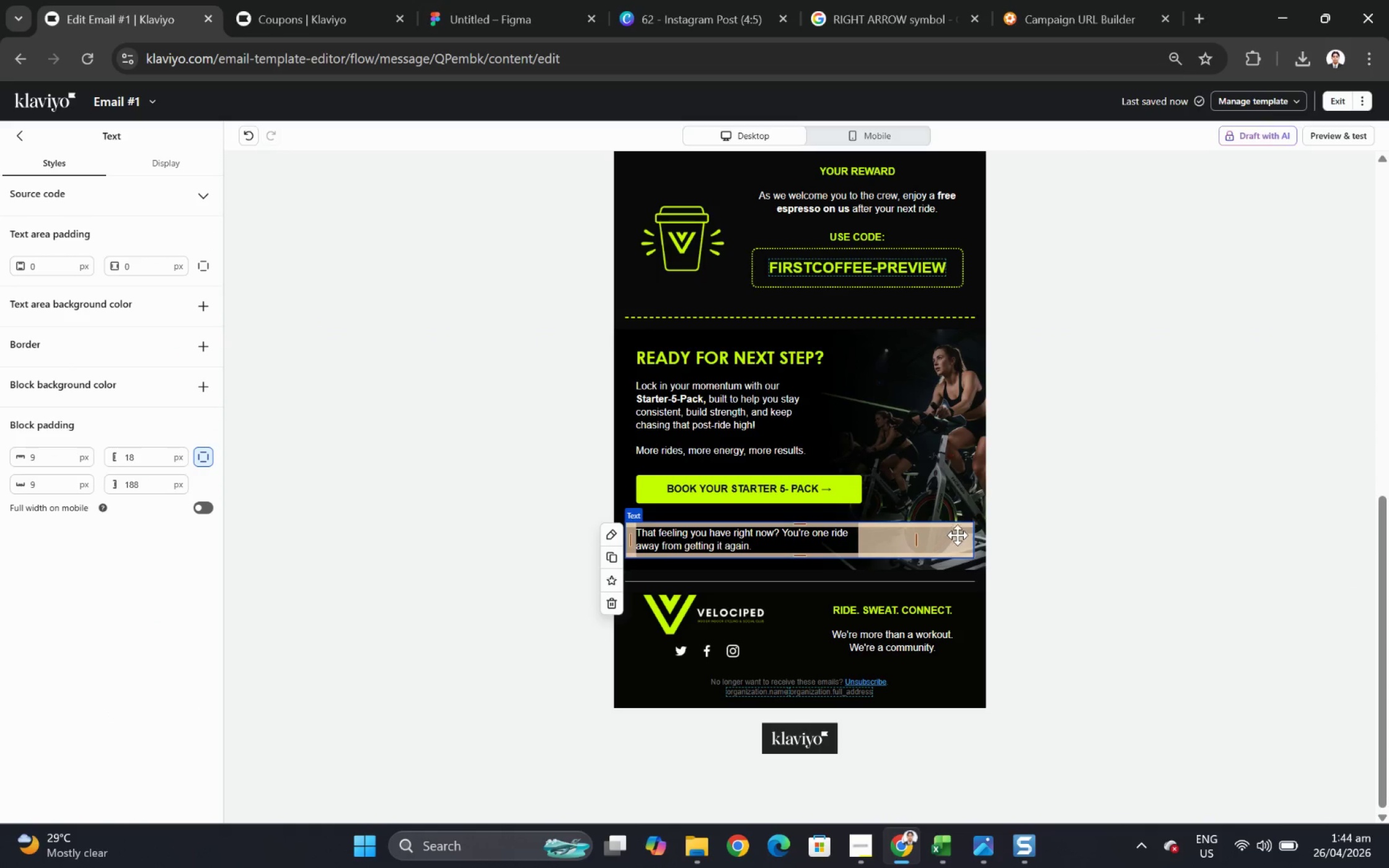 
left_click([1047, 528])
 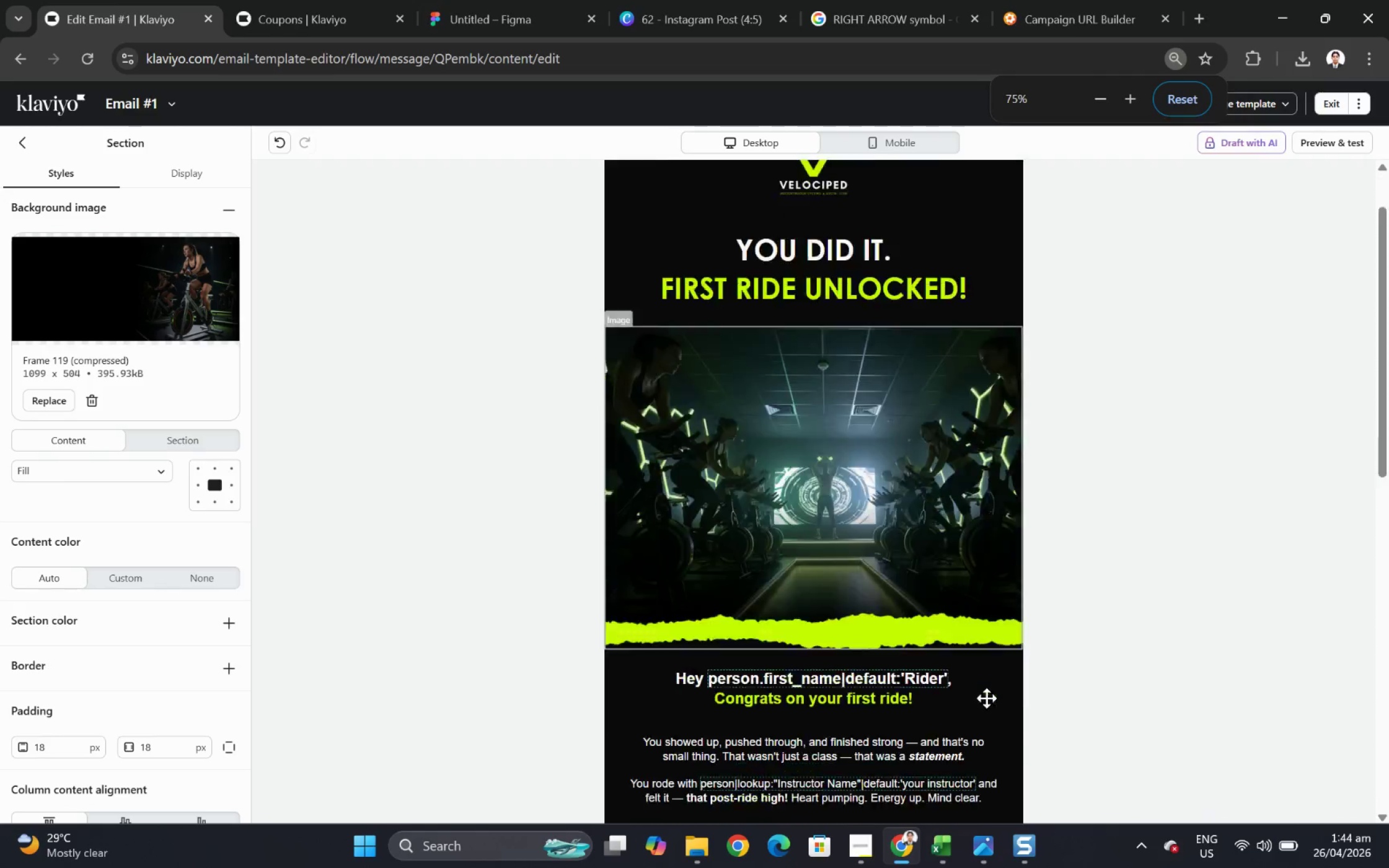 
left_click([831, 499])
 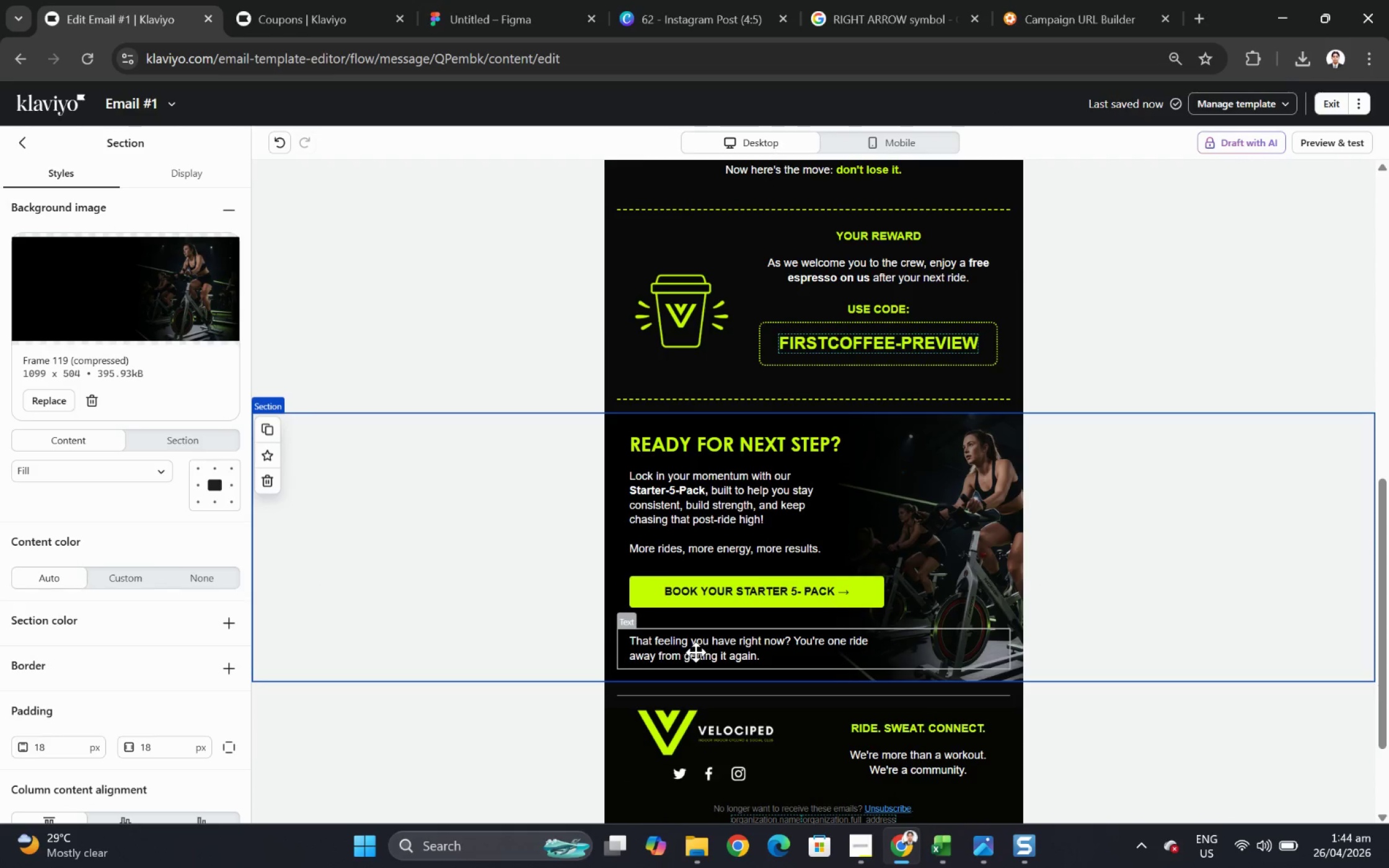 
left_click([844, 537])
 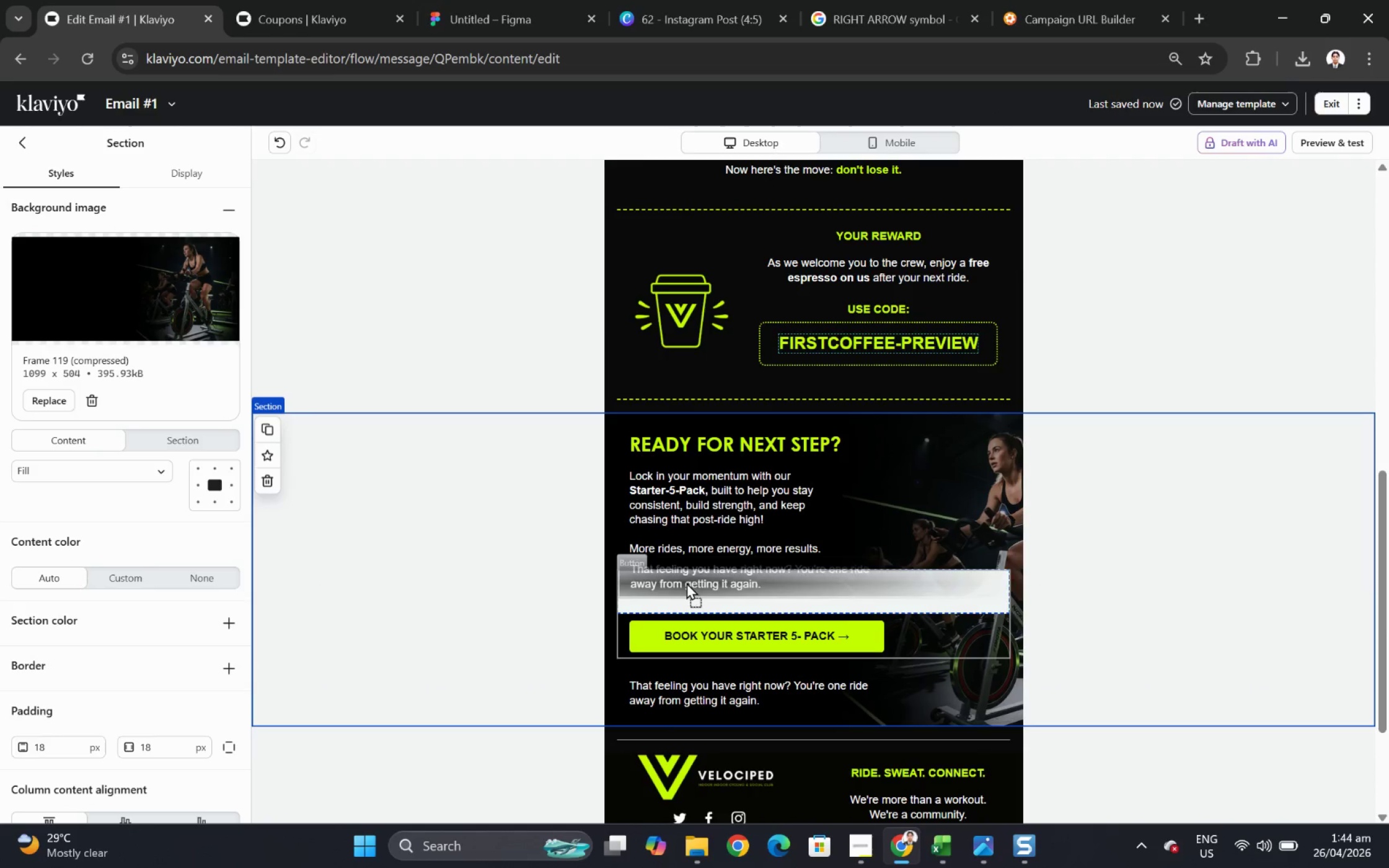 
hold_key(key=ControlLeft, duration=1.51)
scroll: coordinate [973, 645], scroll_direction: down, amount: 8.0
 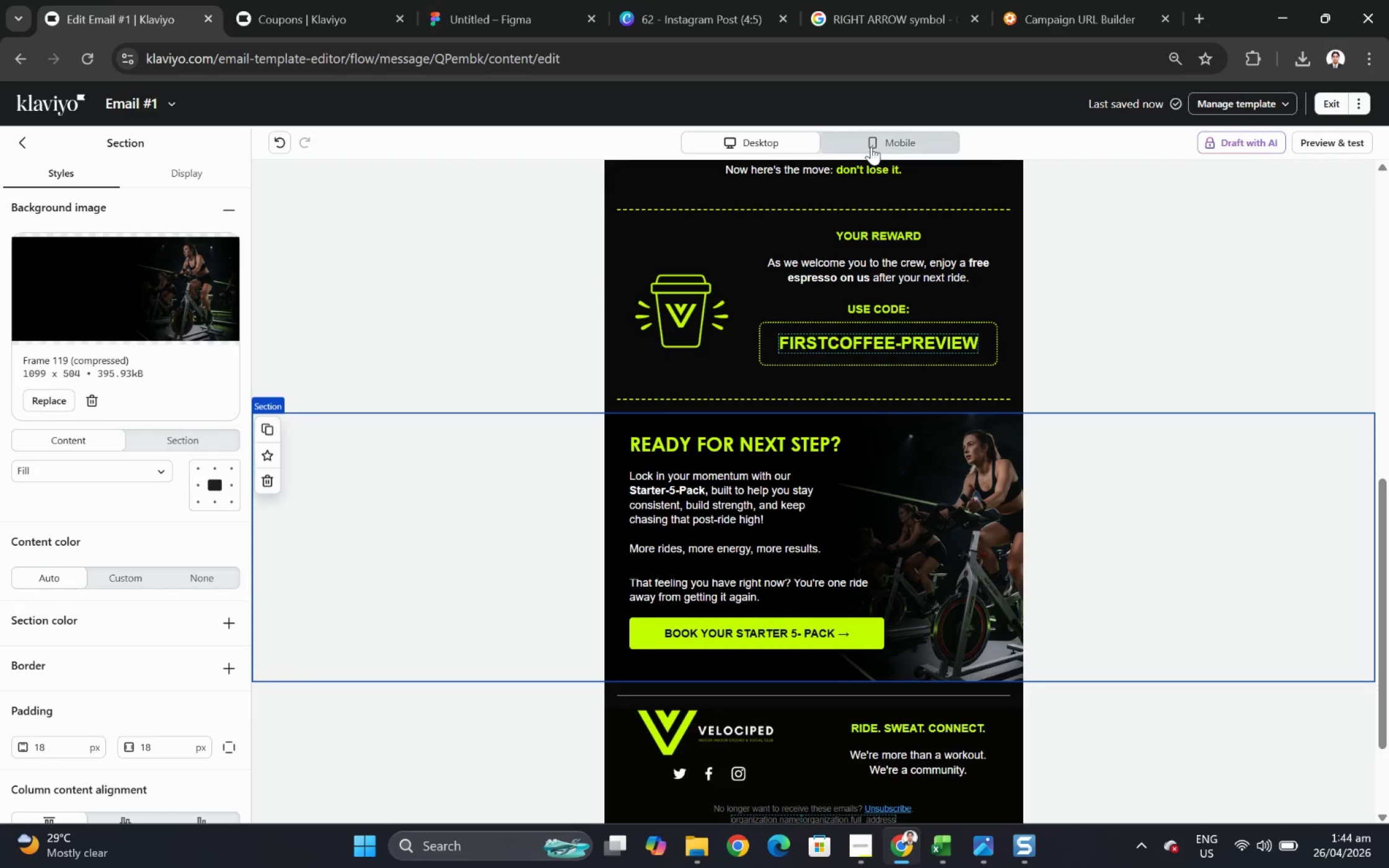 
left_click_drag(start_coordinate=[686, 657], to_coordinate=[690, 569])
 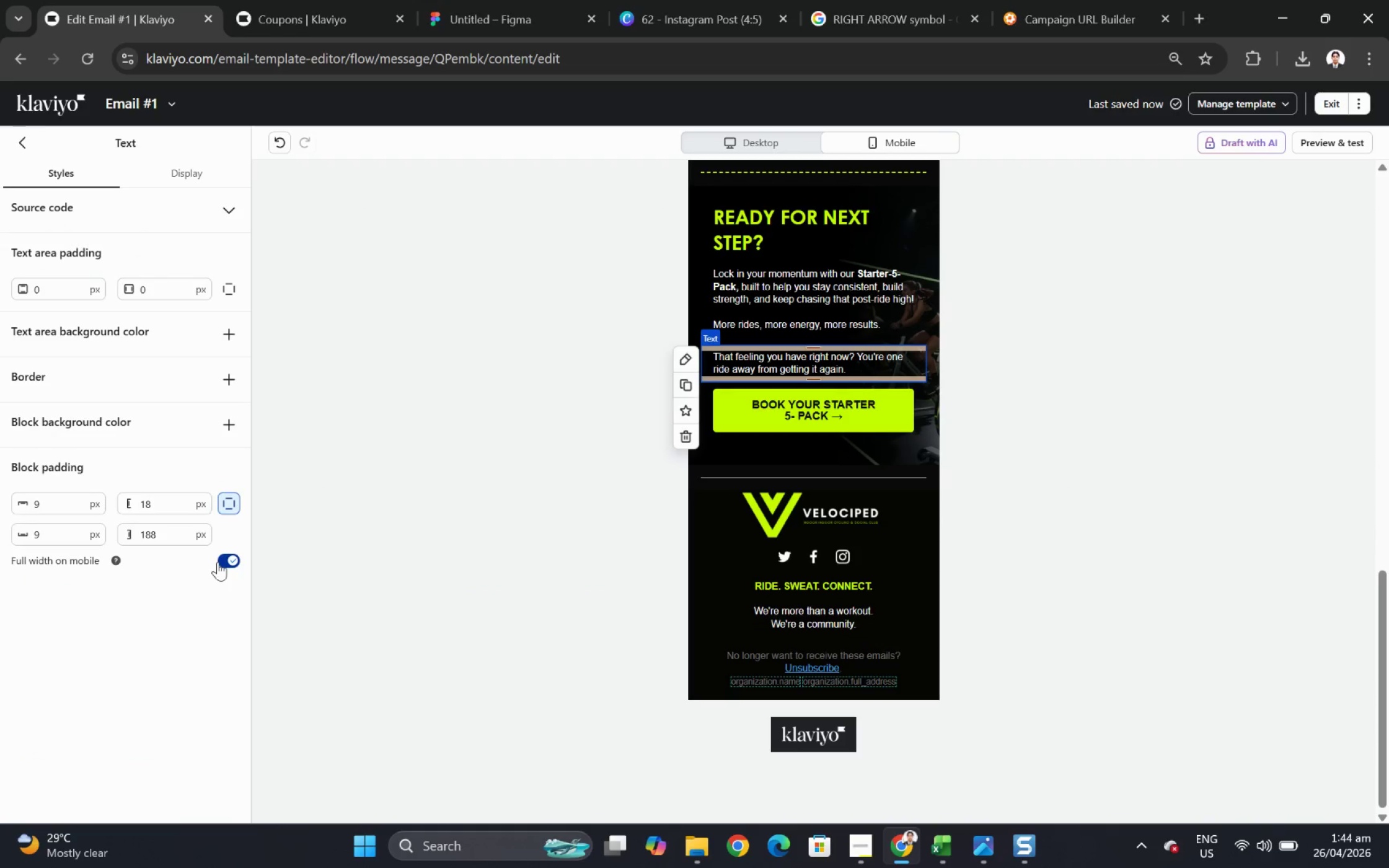 
left_click([1193, 641])
 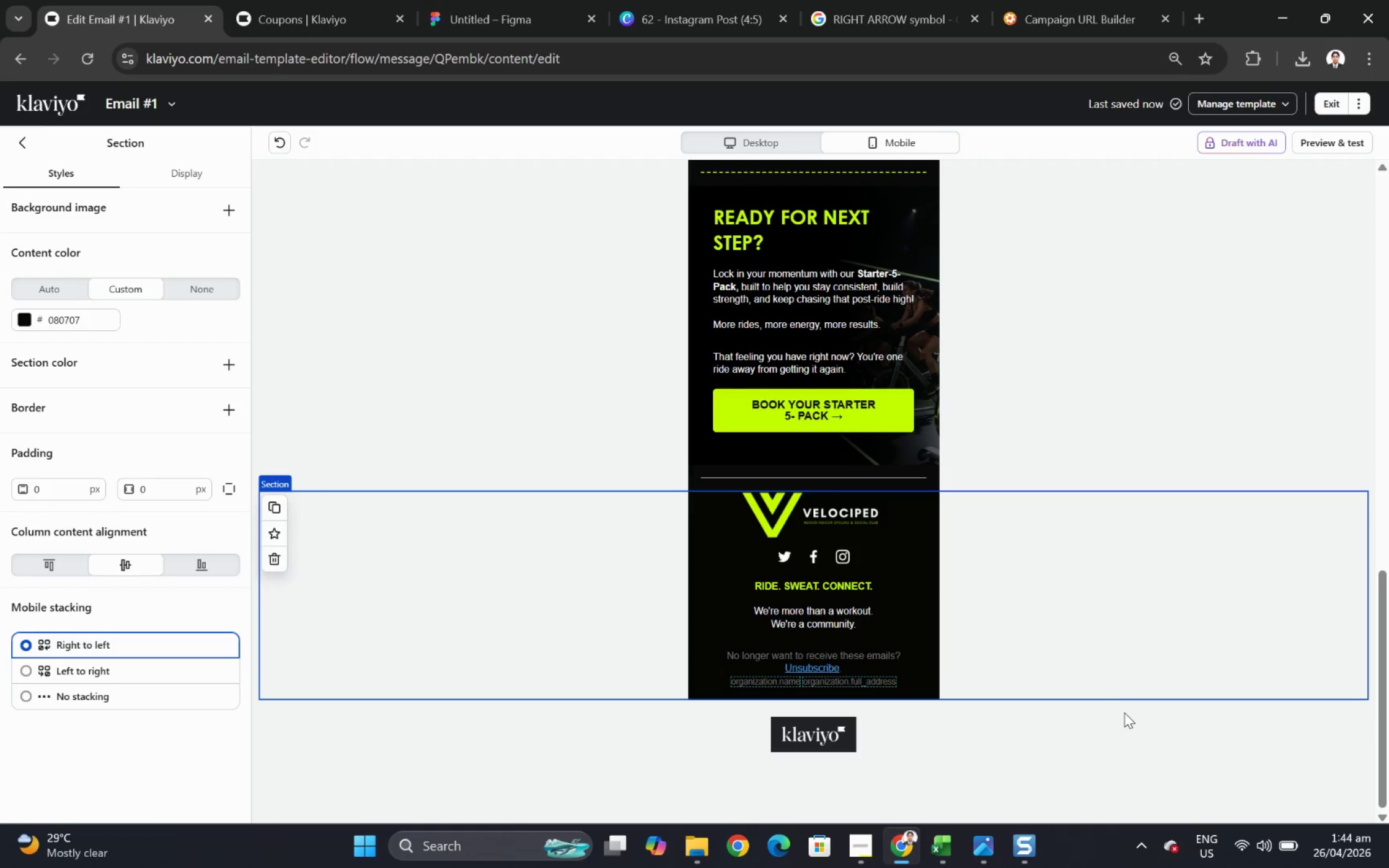 
scroll: coordinate [1081, 480], scroll_direction: down, amount: 4.0
 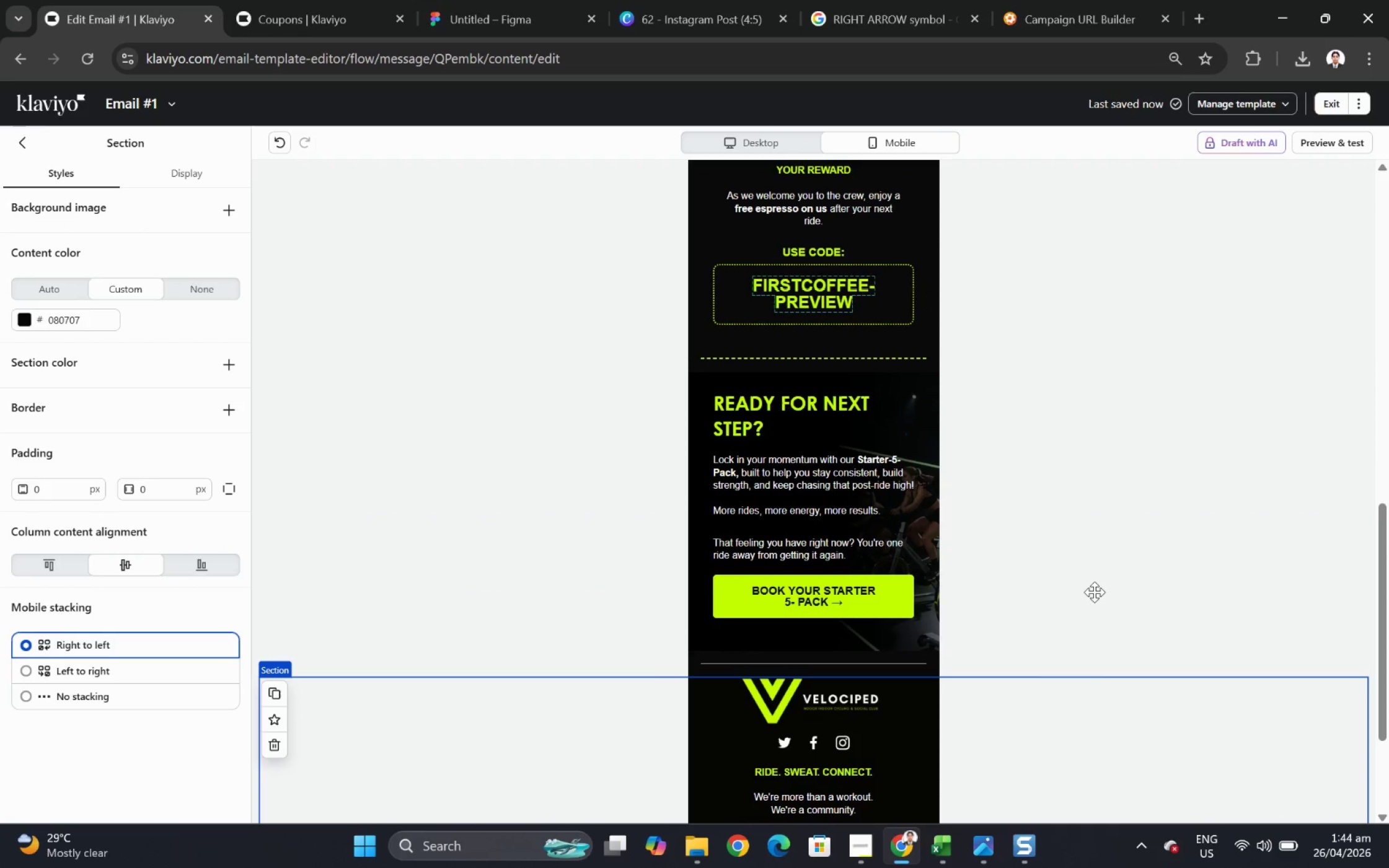 
left_click([753, 357])
 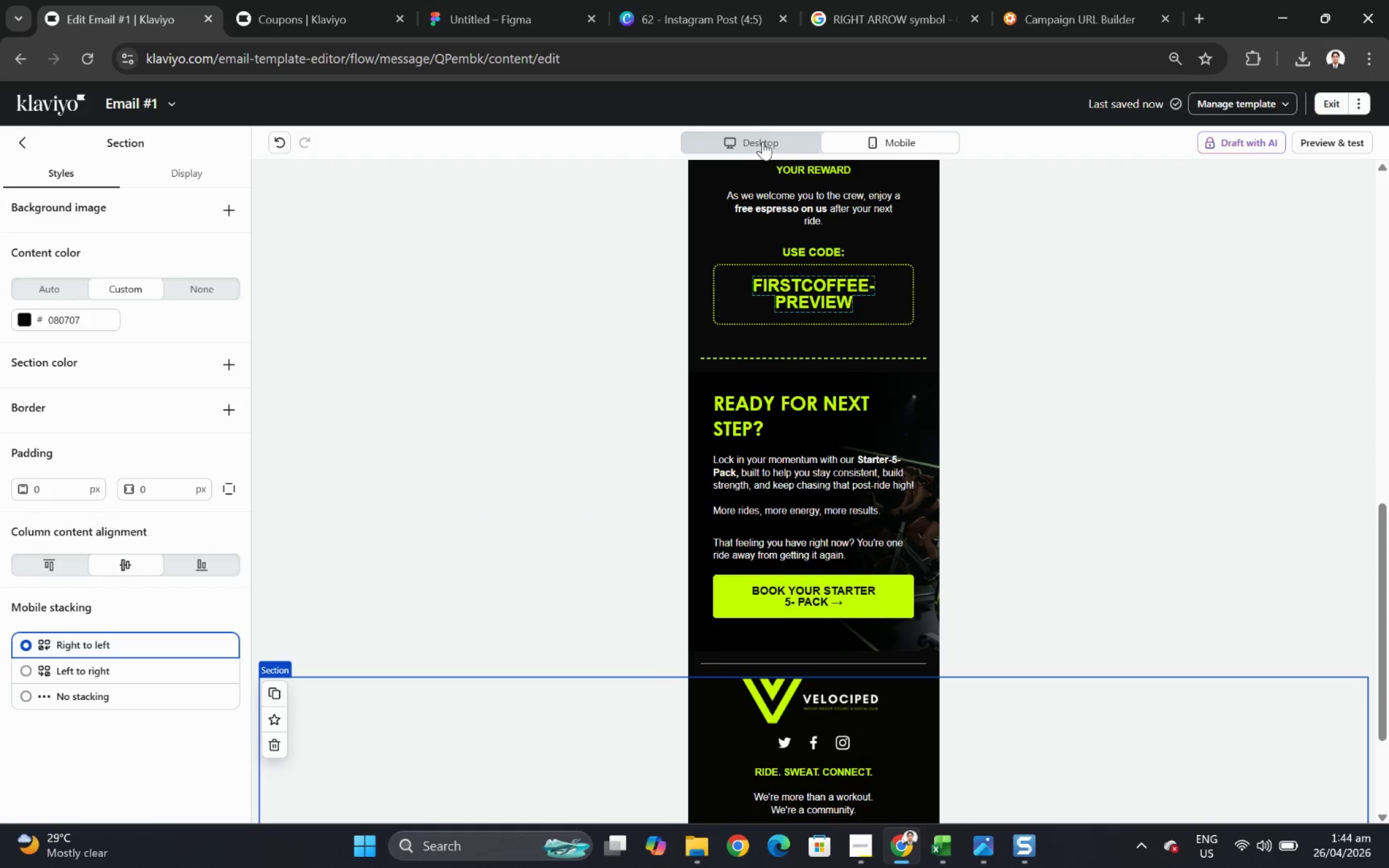 
left_click([218, 561])
 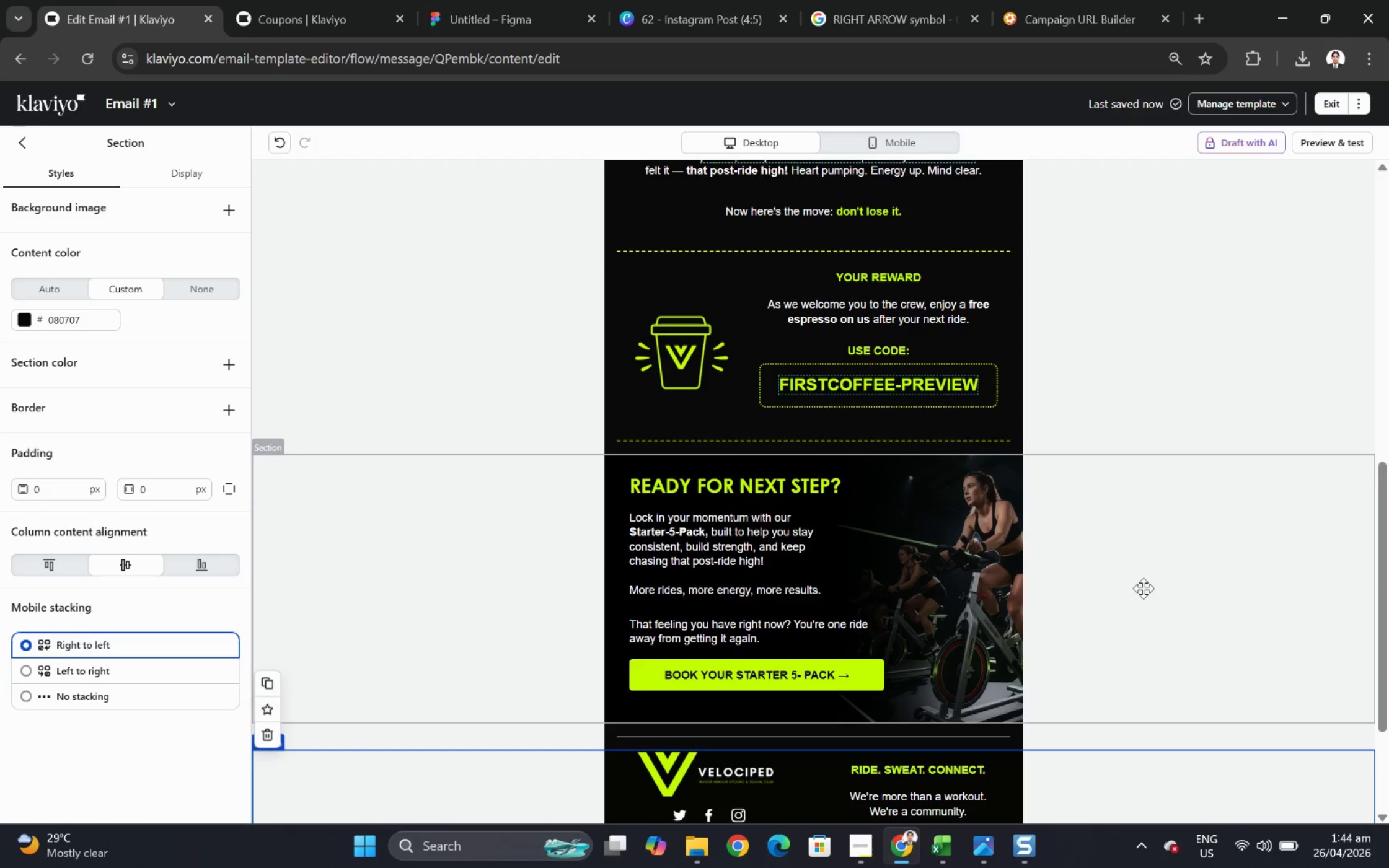 
left_click([1060, 686])
 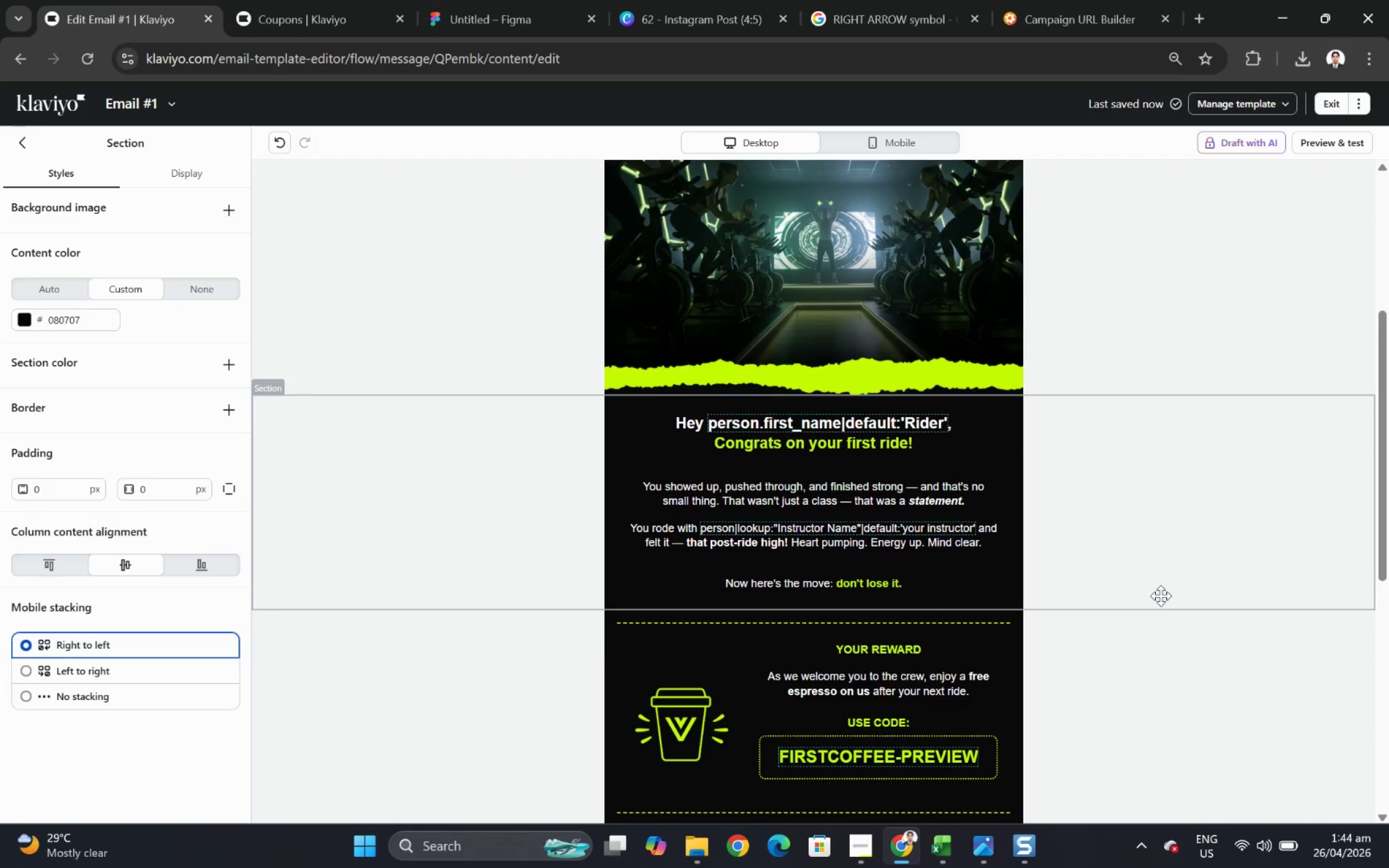 
scroll: coordinate [1124, 712], scroll_direction: up, amount: 2.0
 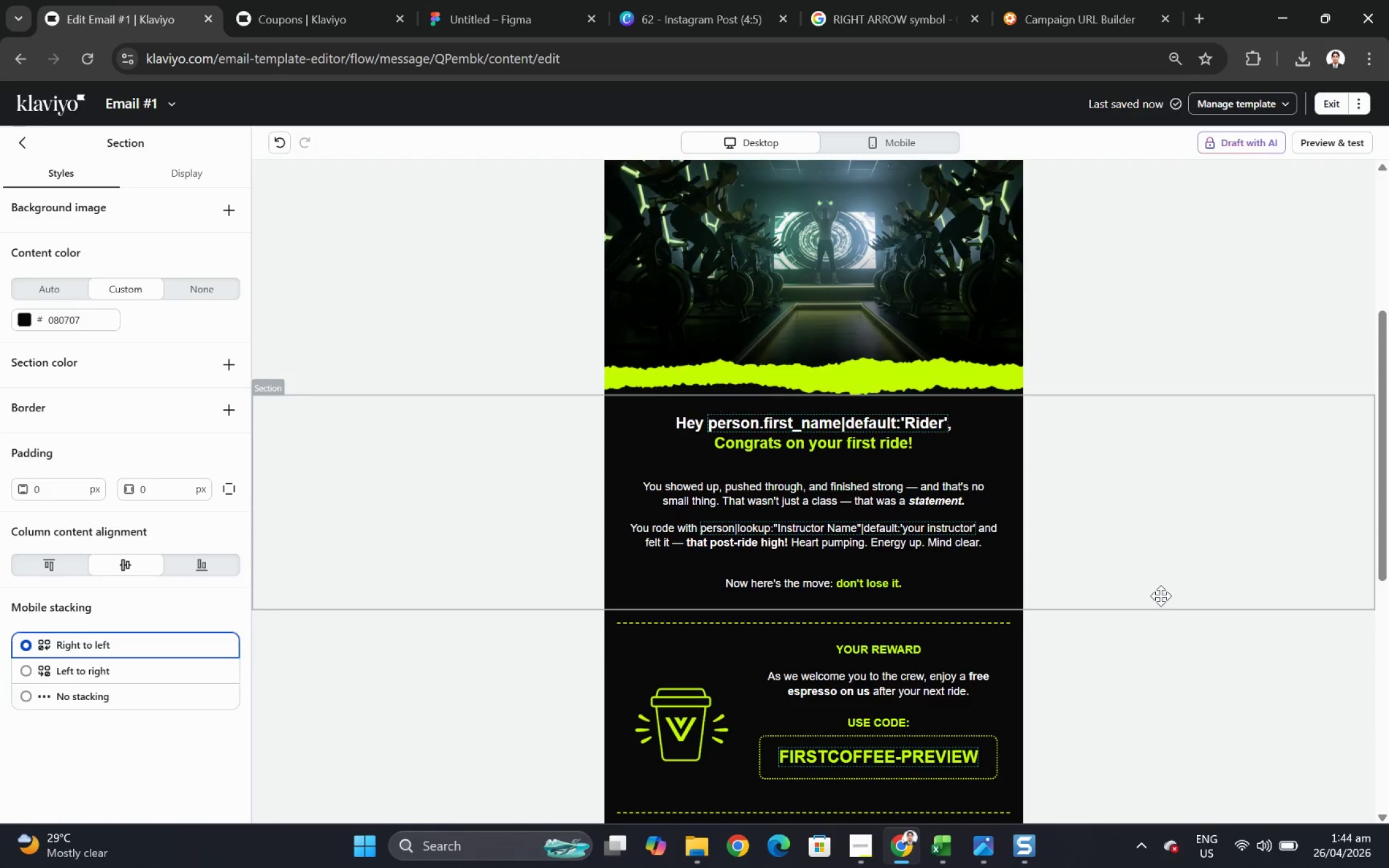 
left_click([762, 141])
 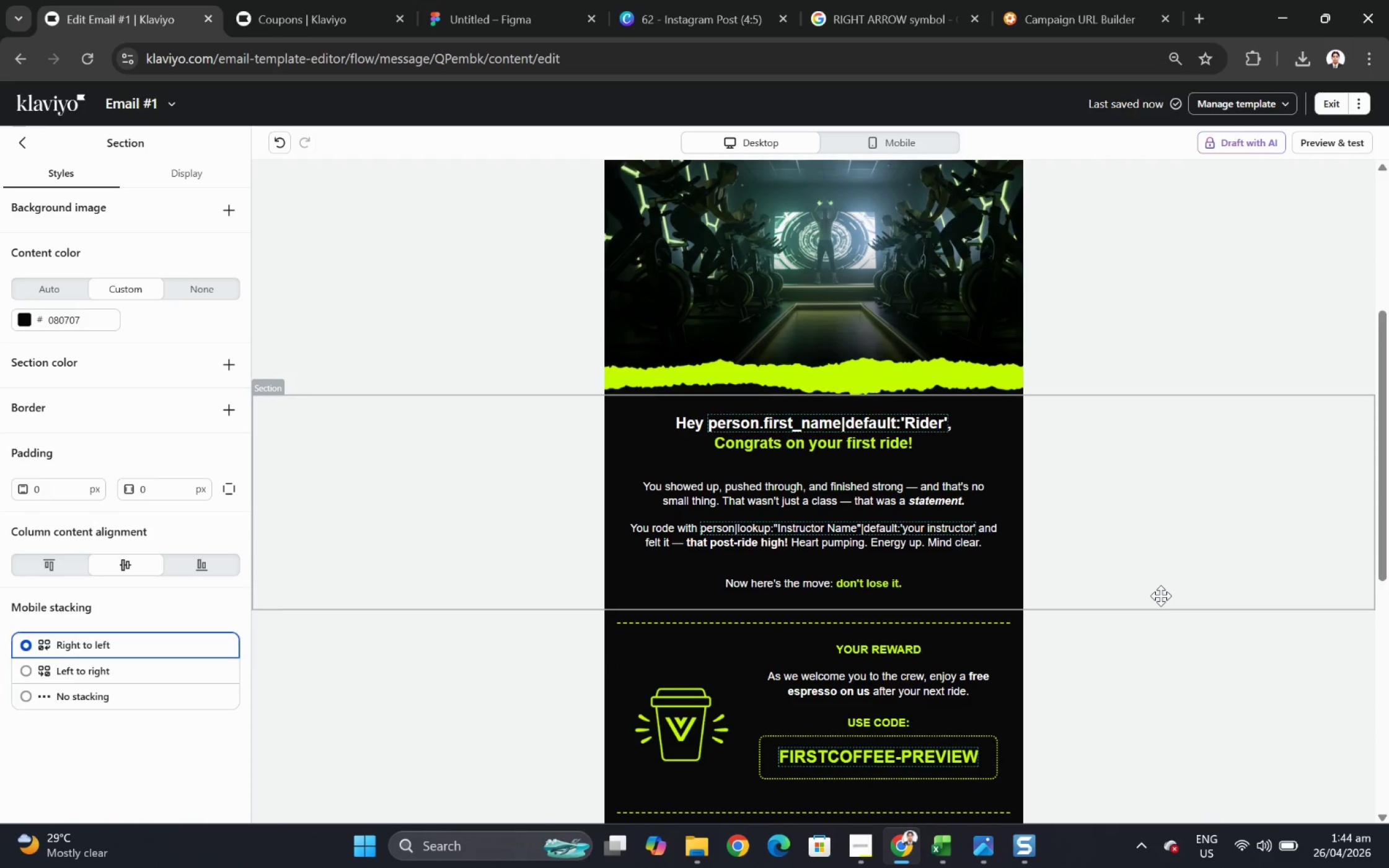 
scroll: coordinate [1160, 595], scroll_direction: up, amount: 6.0
 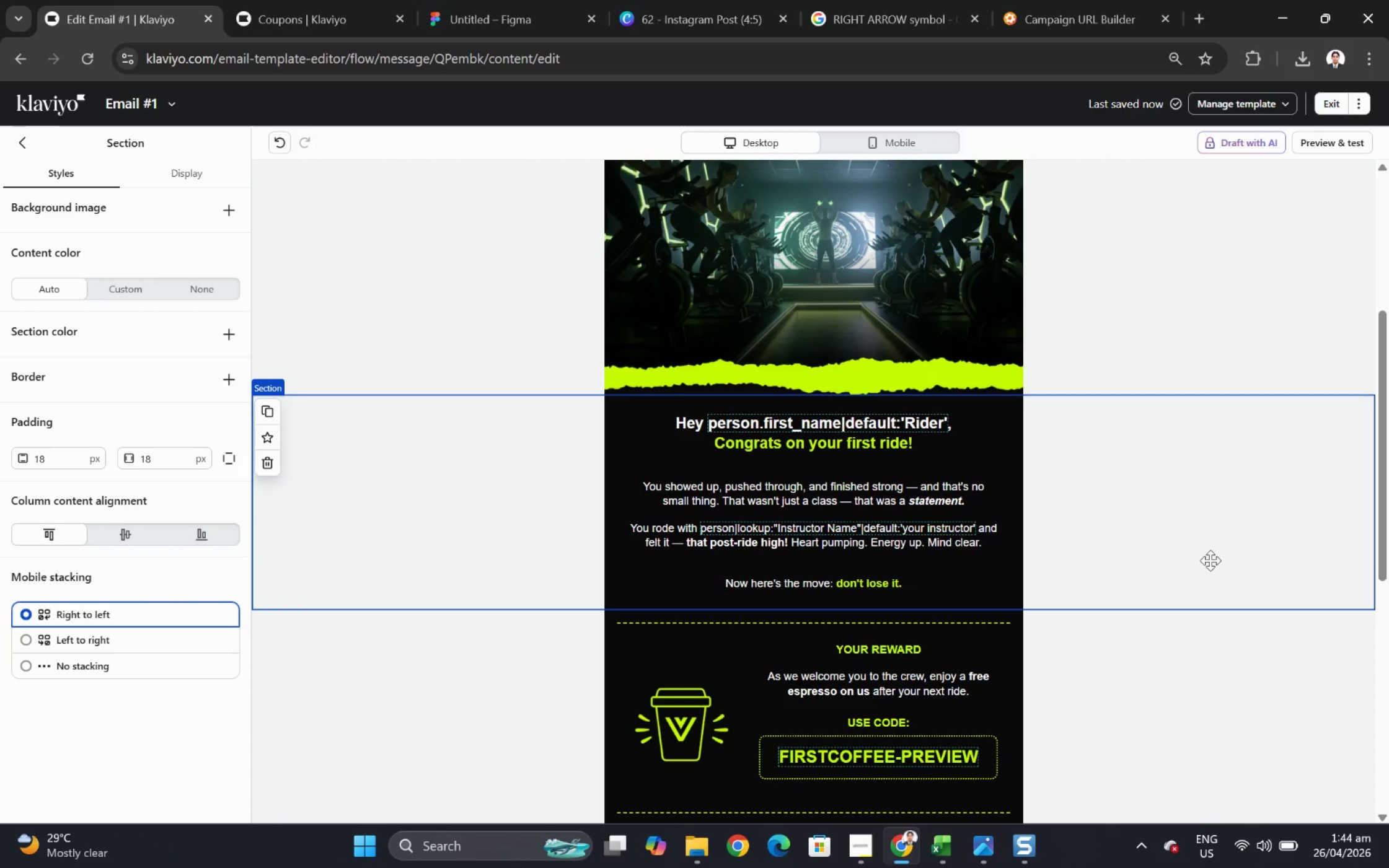 
wait(8.59)
 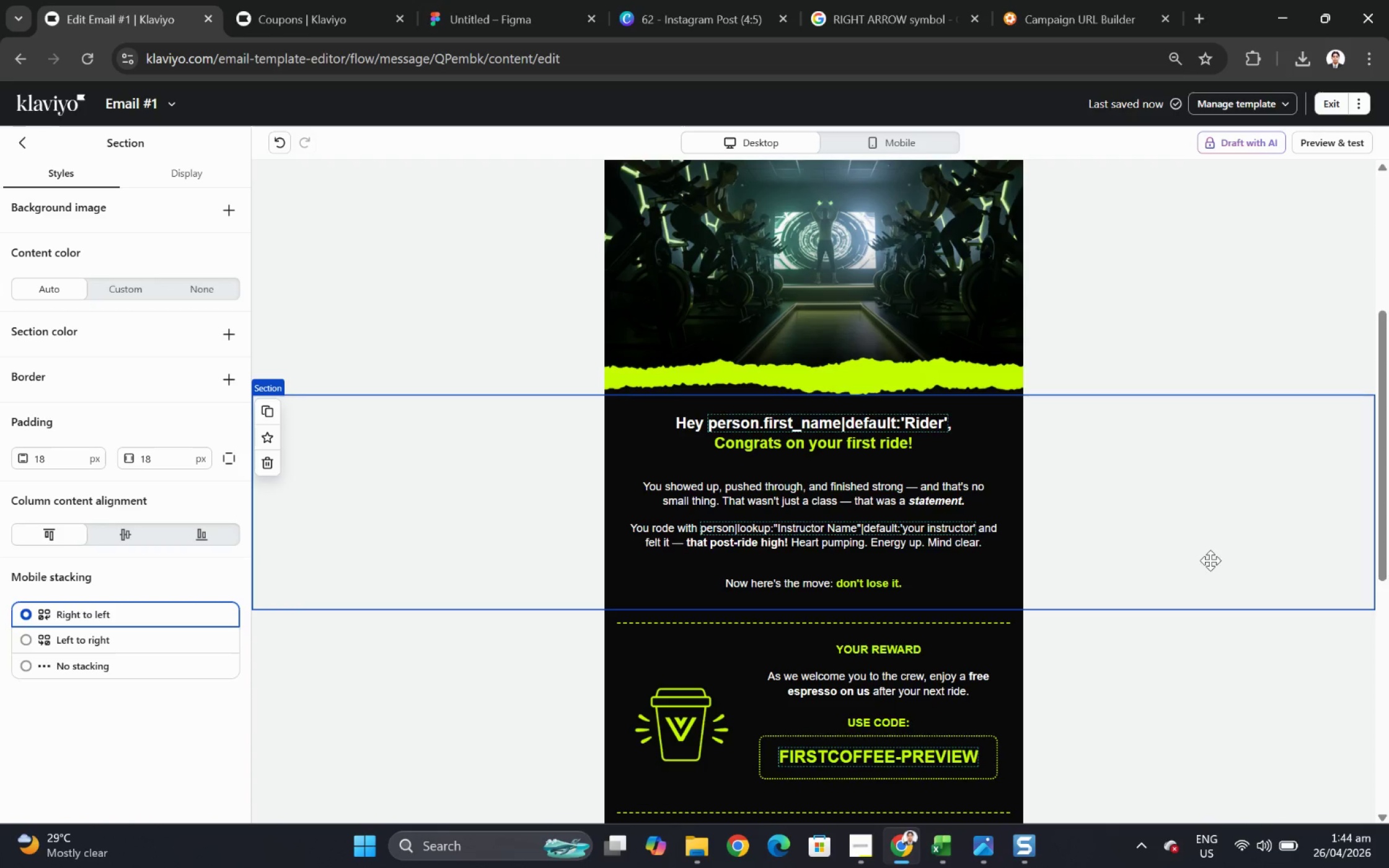 
left_click([879, 563])
 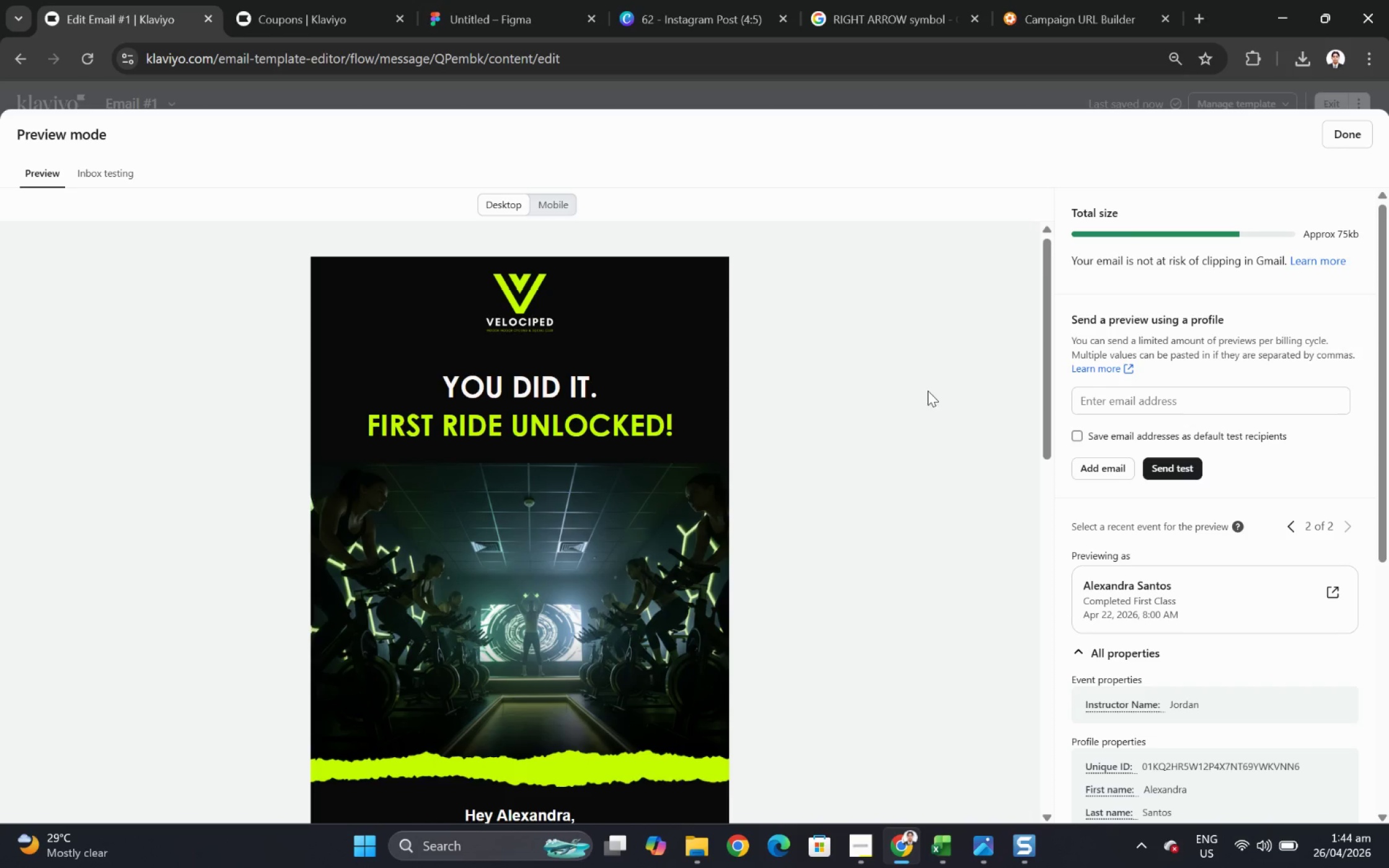 
left_click([1203, 574])
 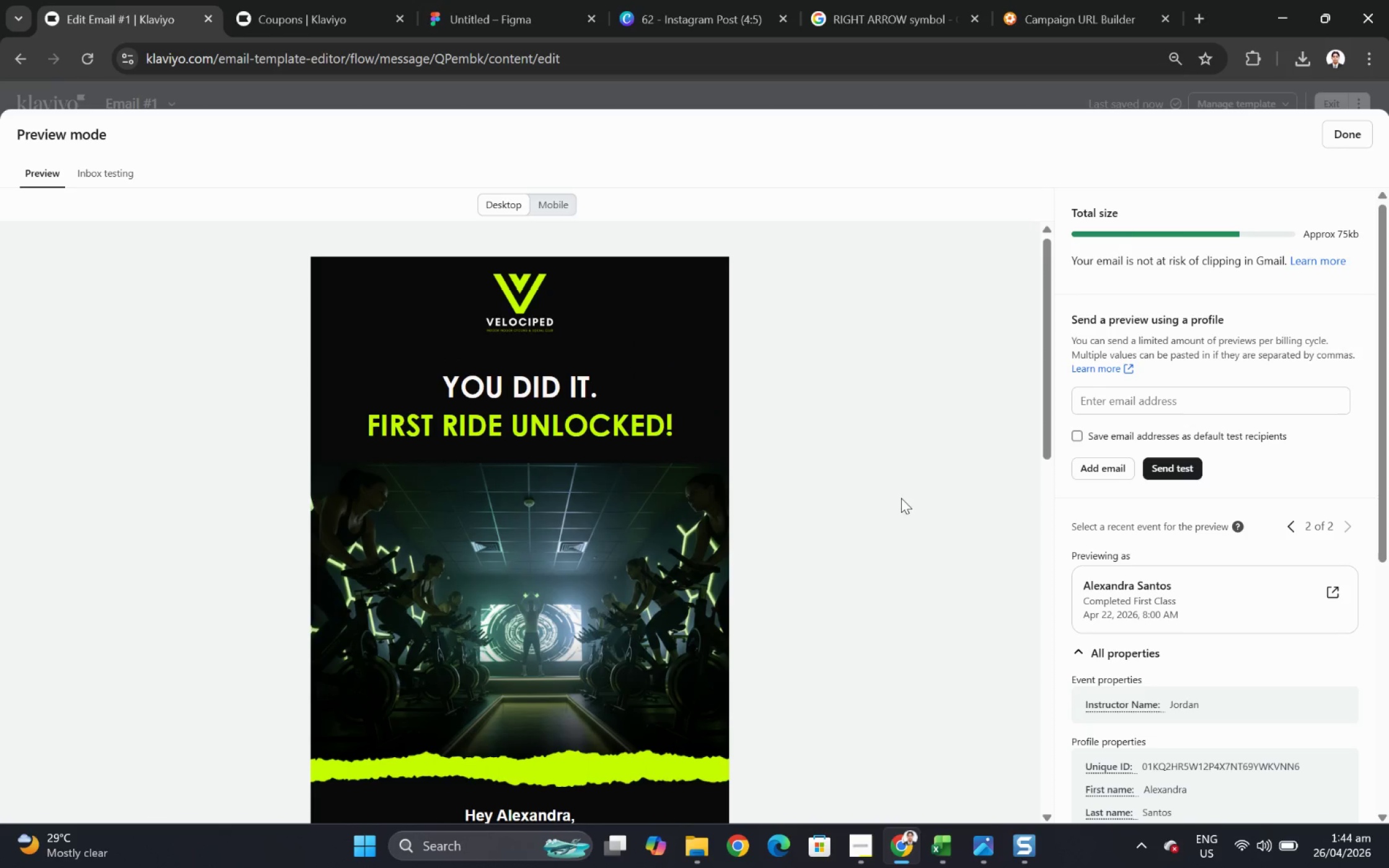 
left_click([1333, 148])
 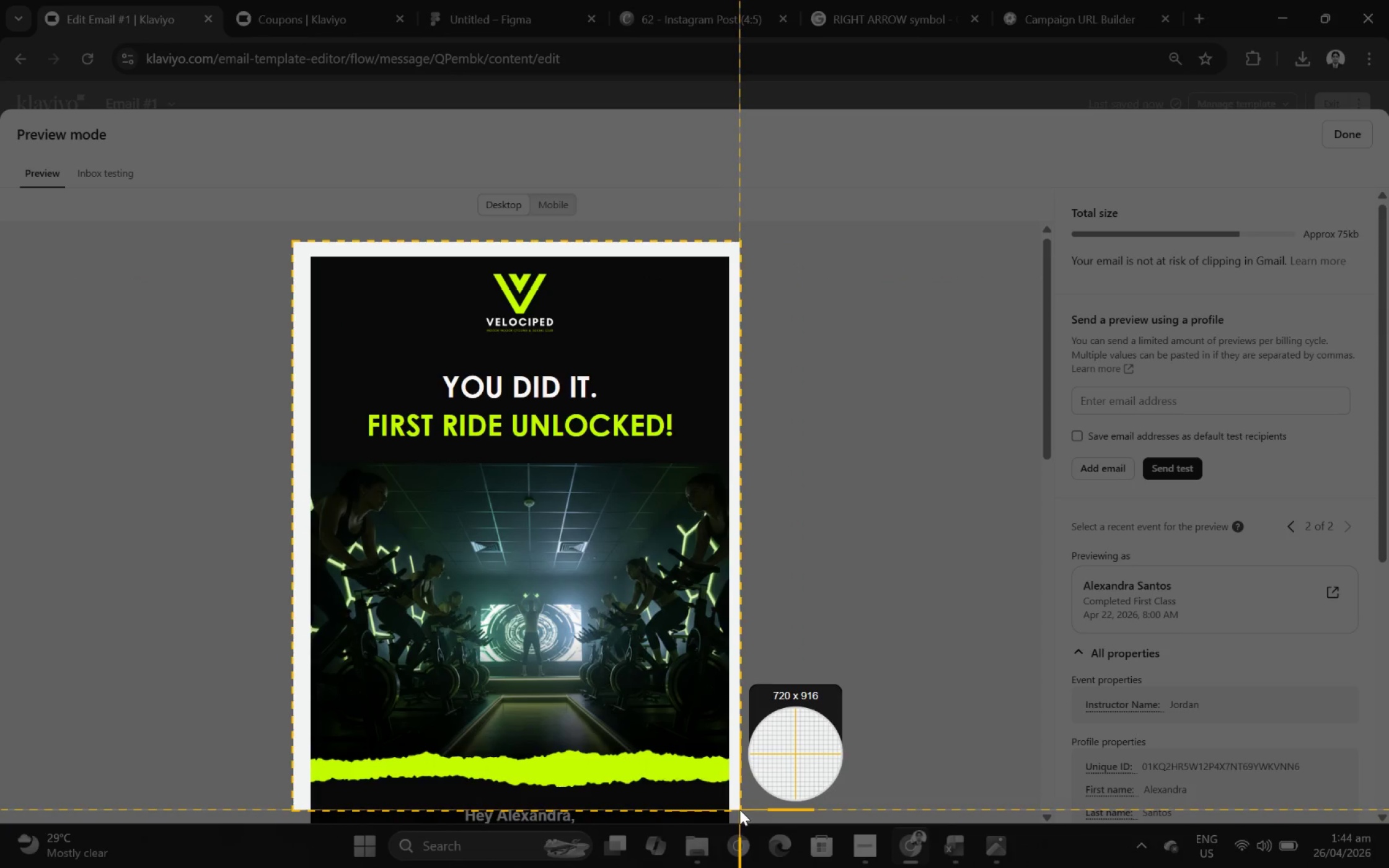 
wait(5.24)
 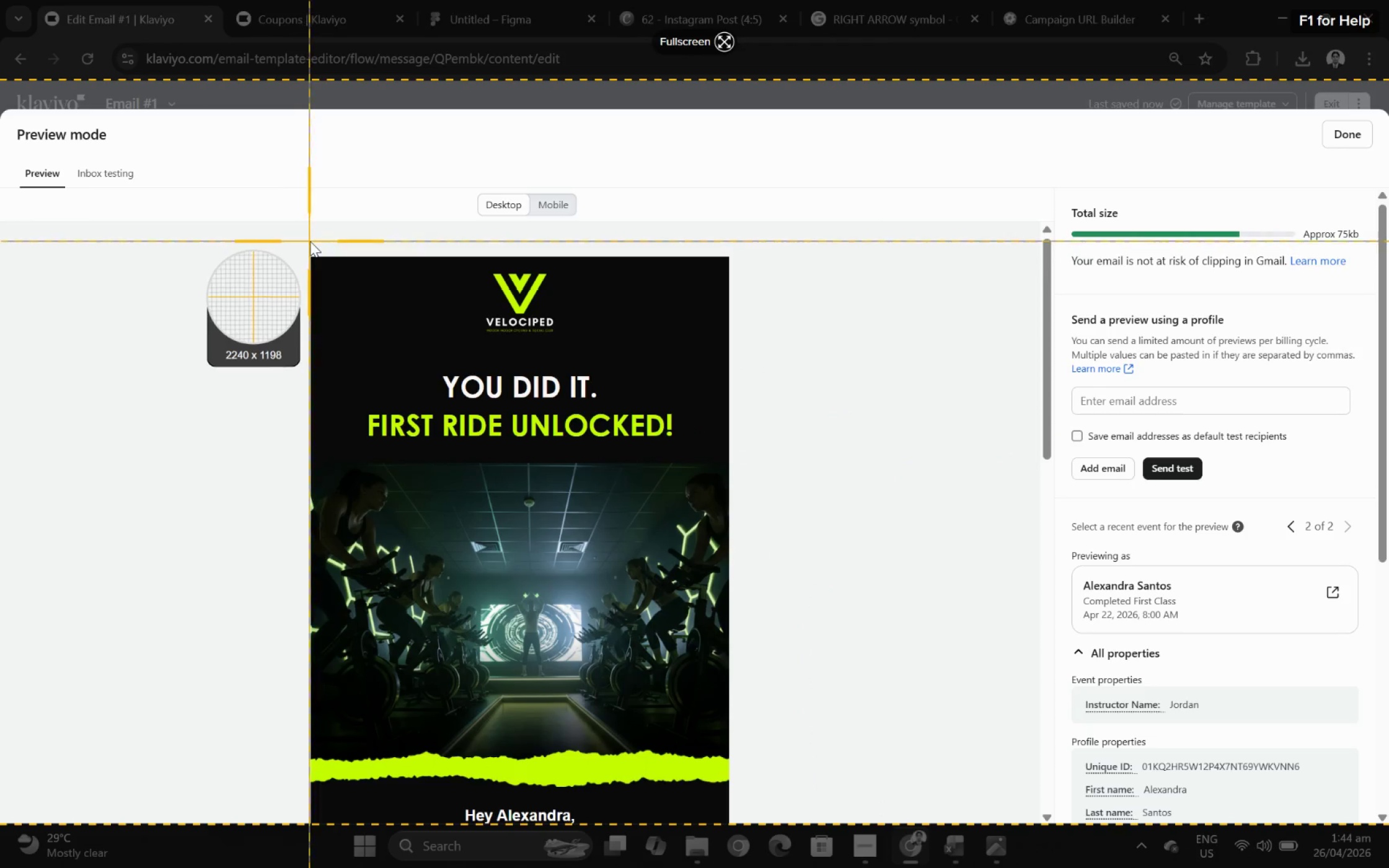 
scroll: coordinate [844, 452], scroll_direction: up, amount: 1.0
 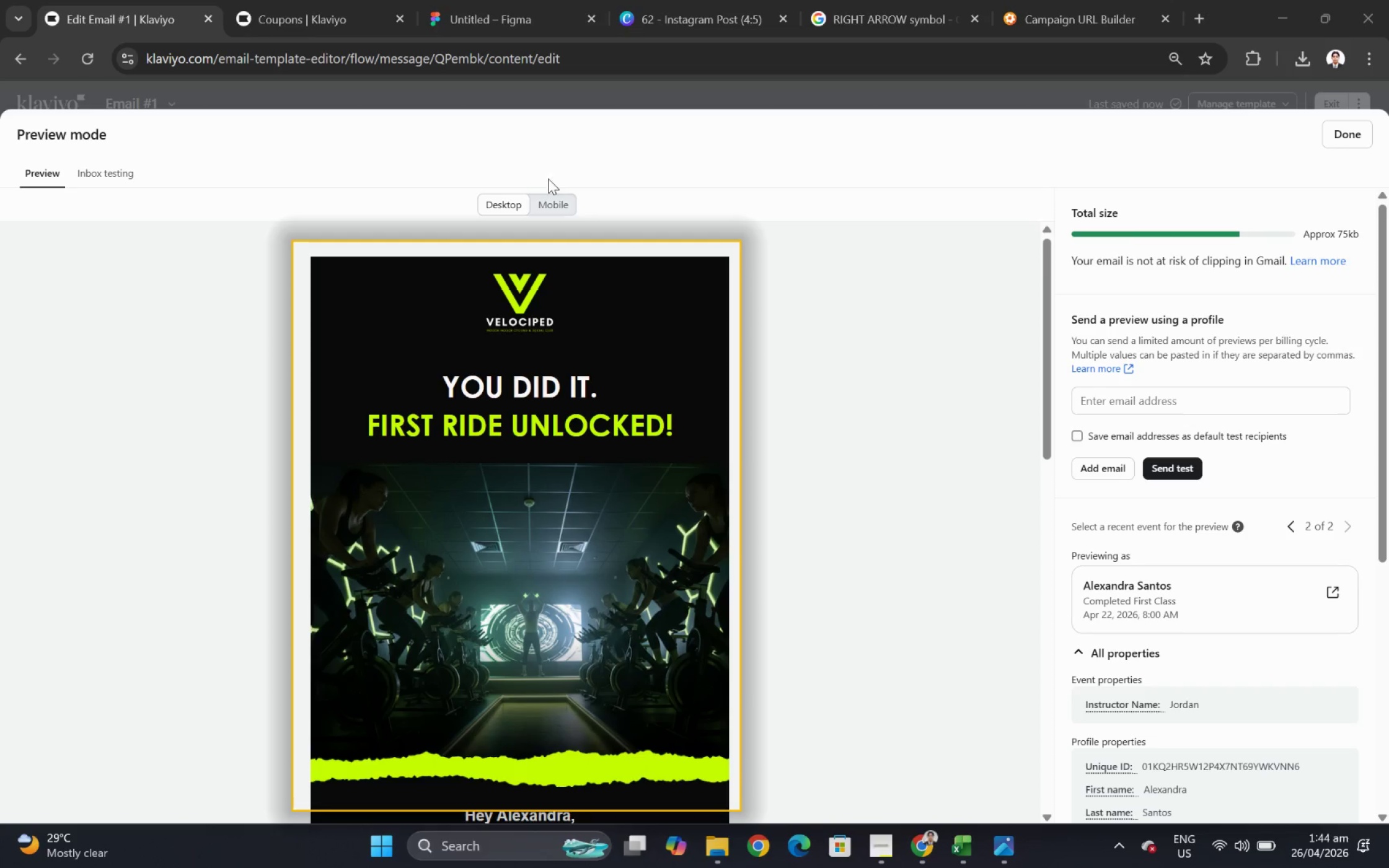 
key(F12)
 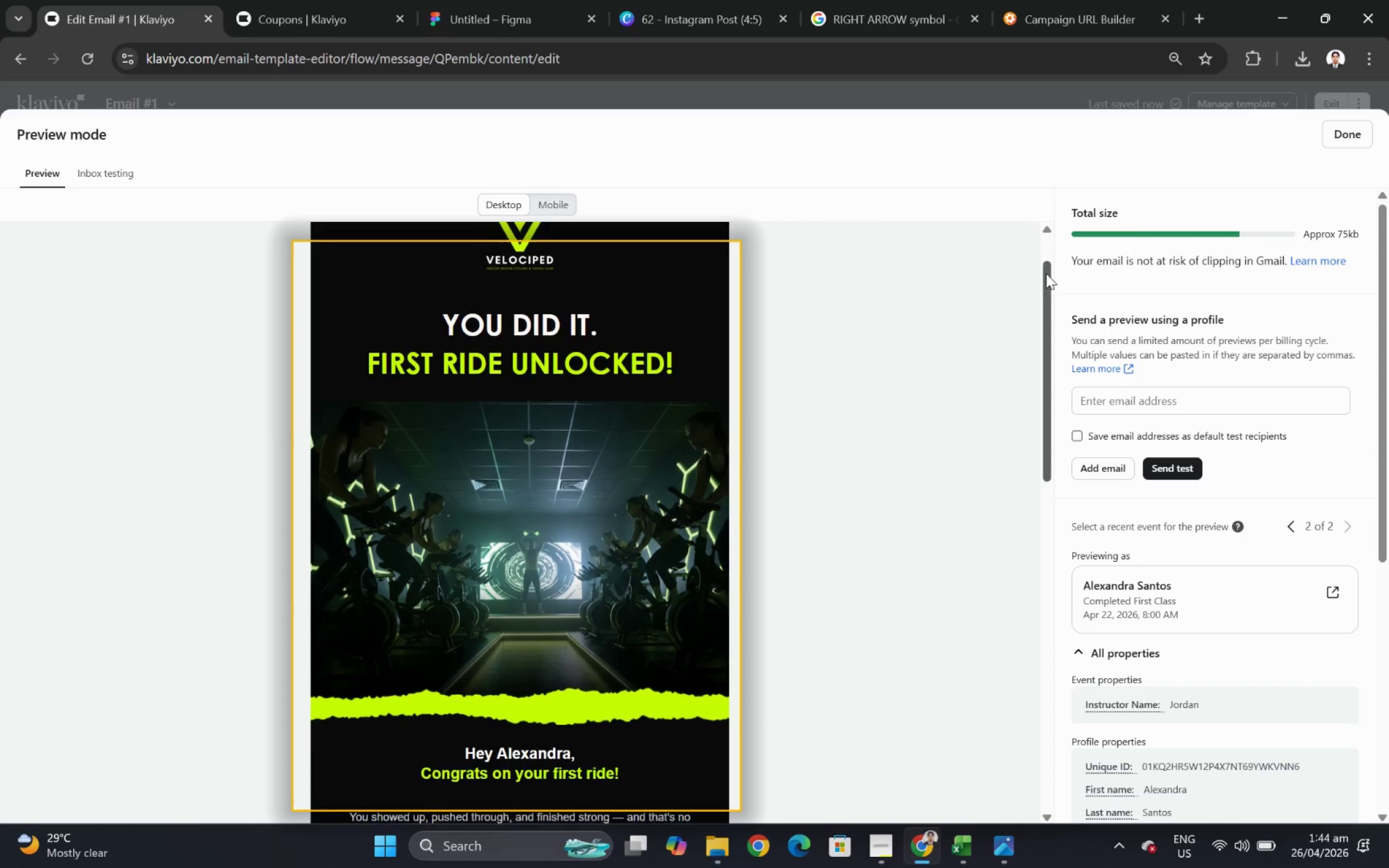 
left_click_drag(start_coordinate=[293, 242], to_coordinate=[739, 809])
 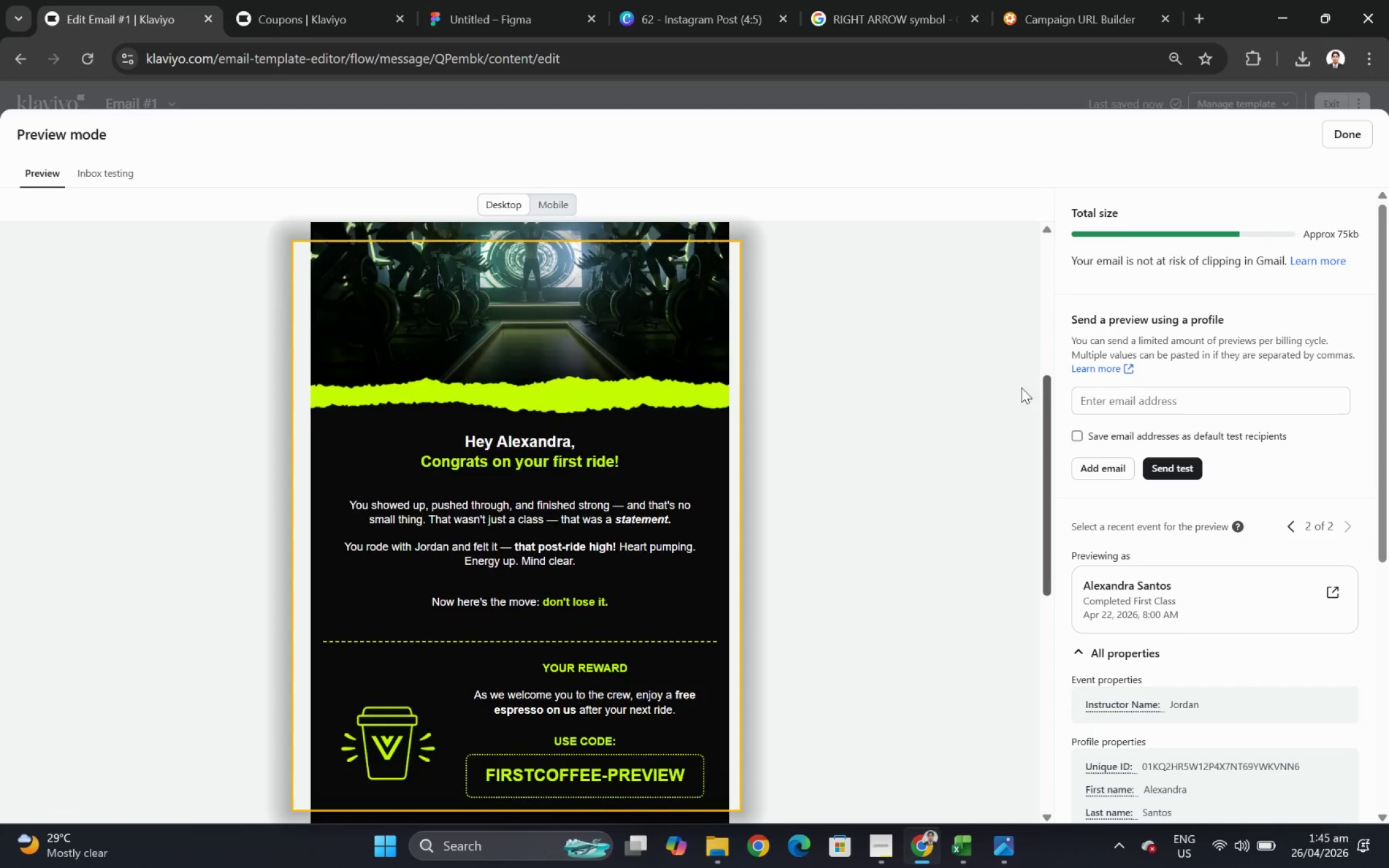 
left_click_drag(start_coordinate=[1046, 250], to_coordinate=[1010, 559])
 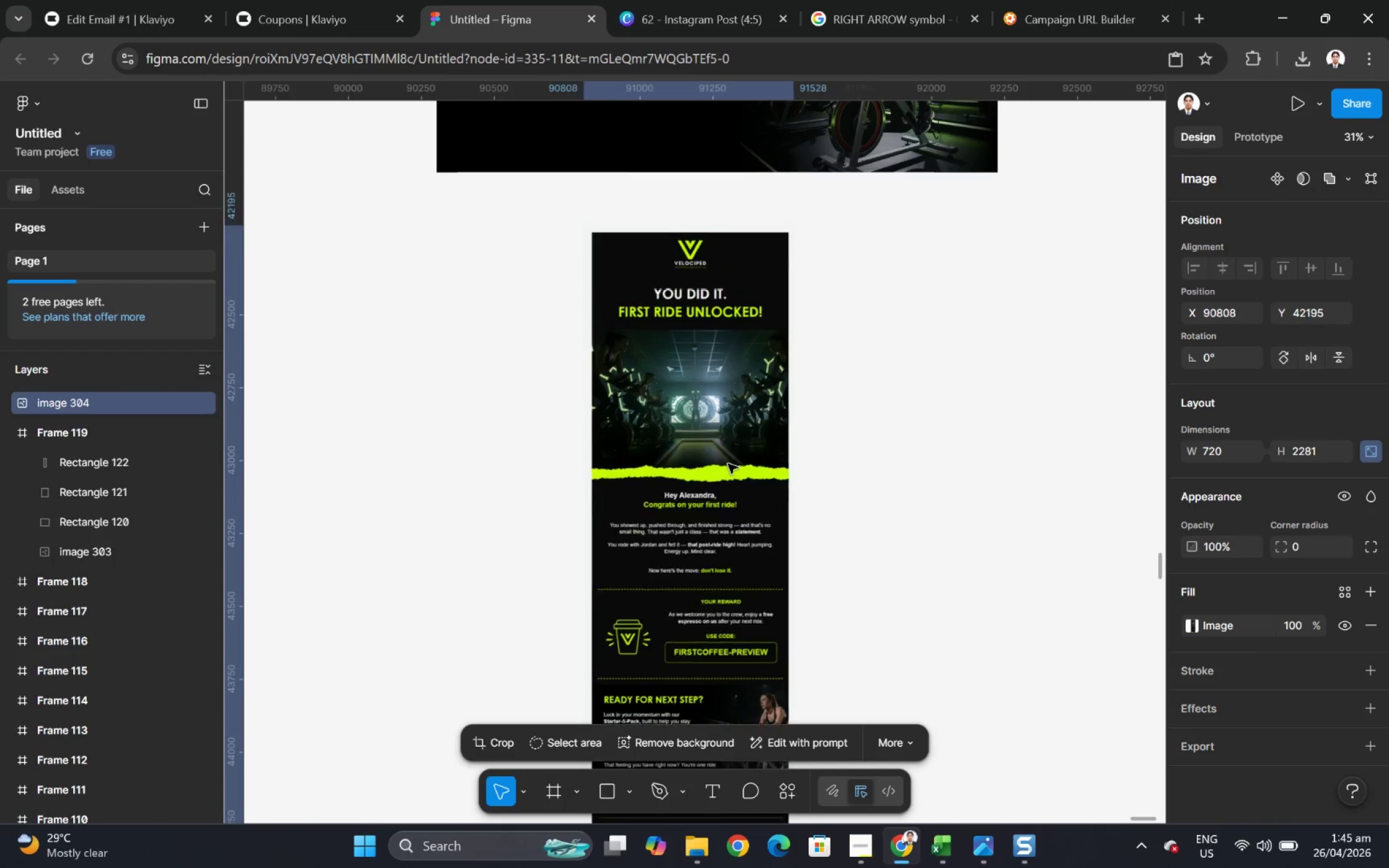 
wait(7.24)
 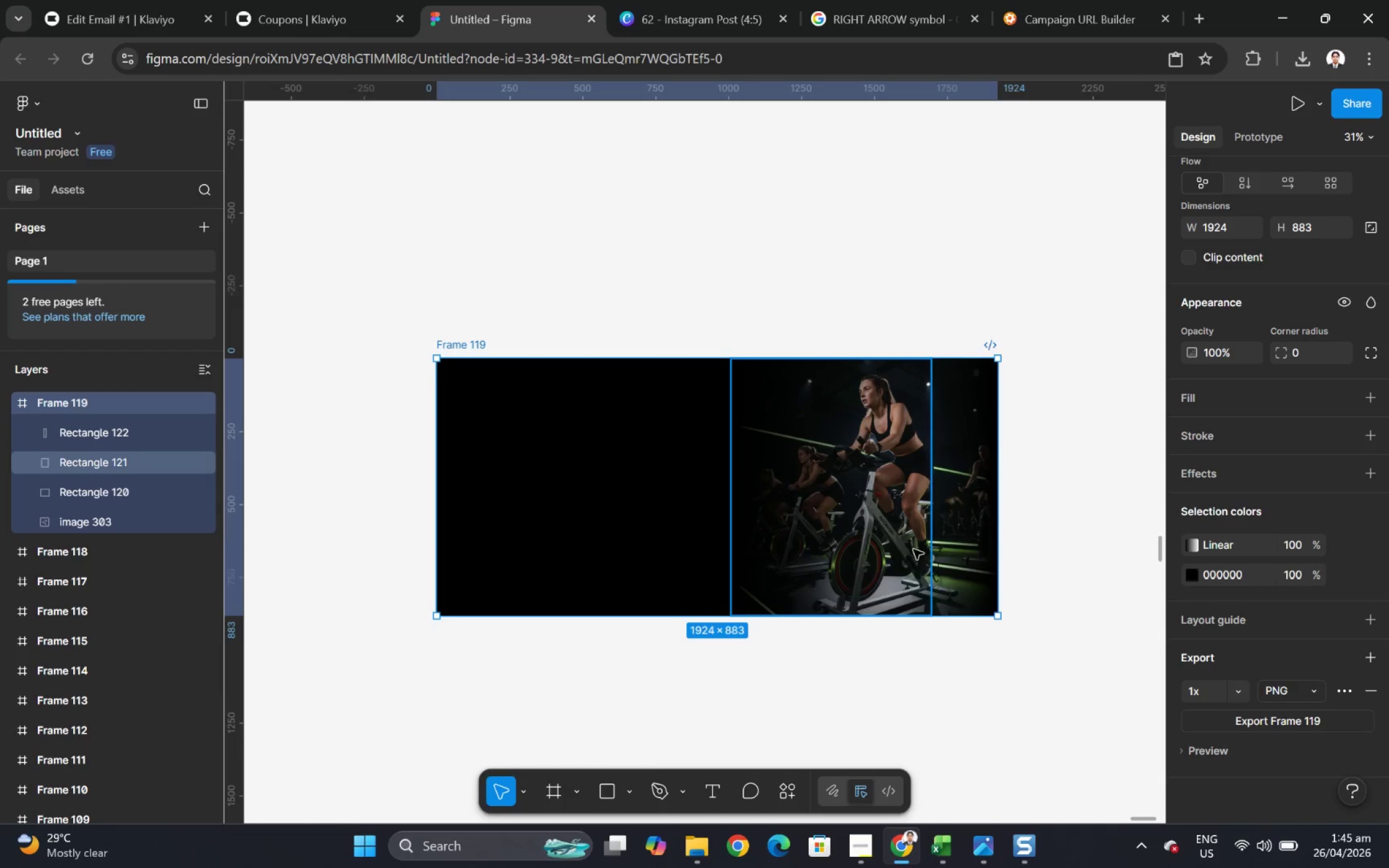 
key(Control+C)
 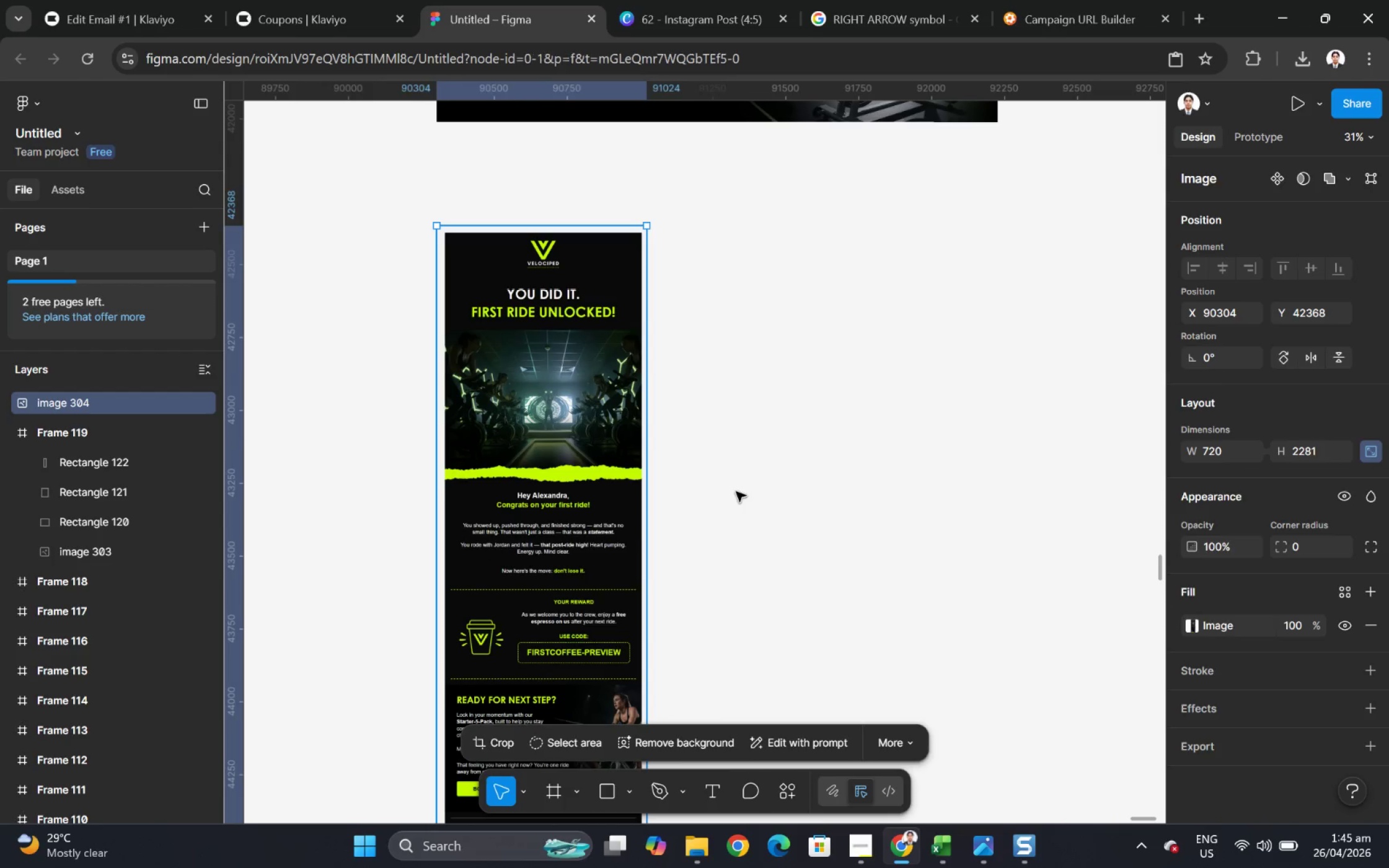 
left_click([482, 0])
 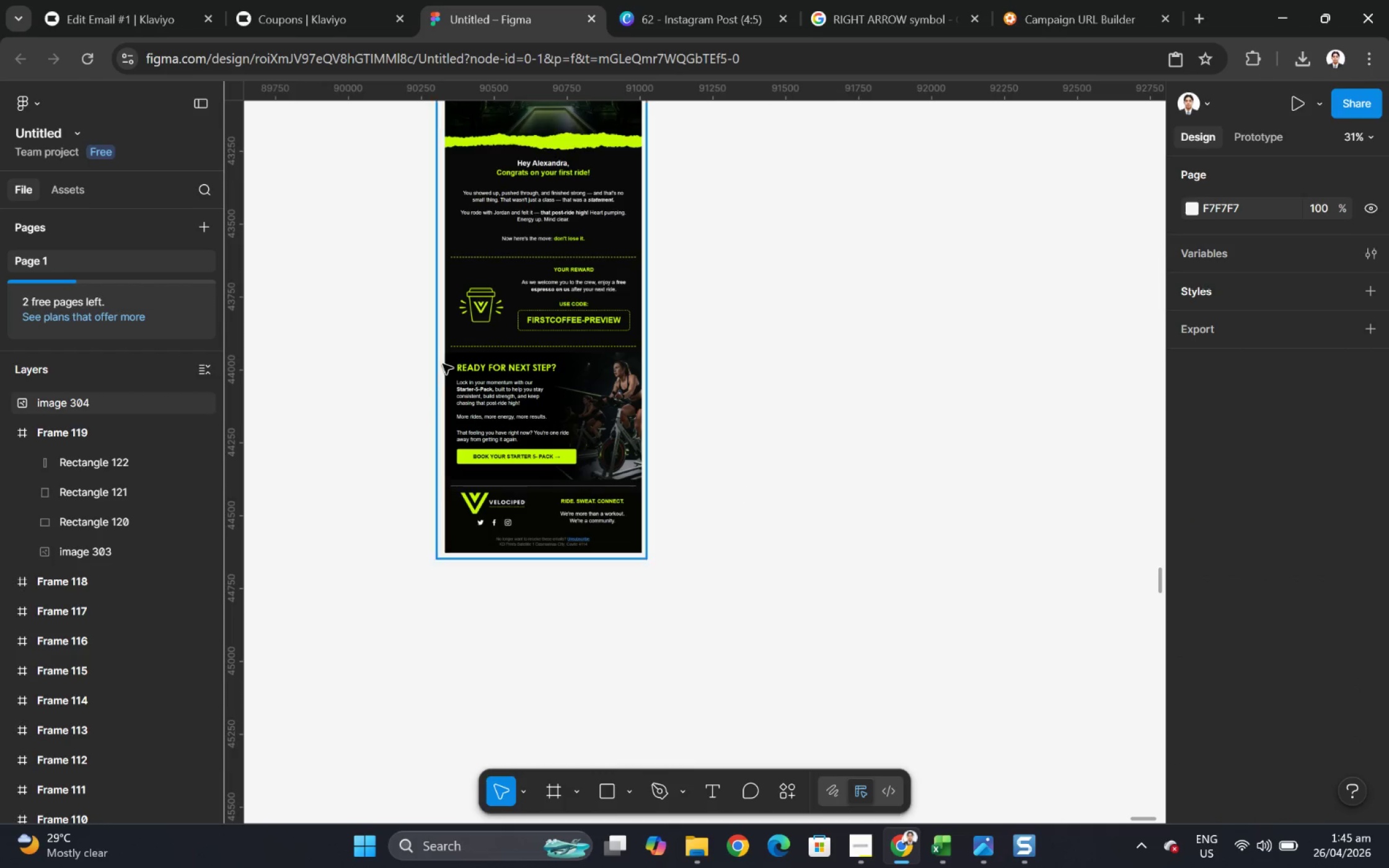 
scroll: coordinate [912, 541], scroll_direction: down, amount: 6.0
 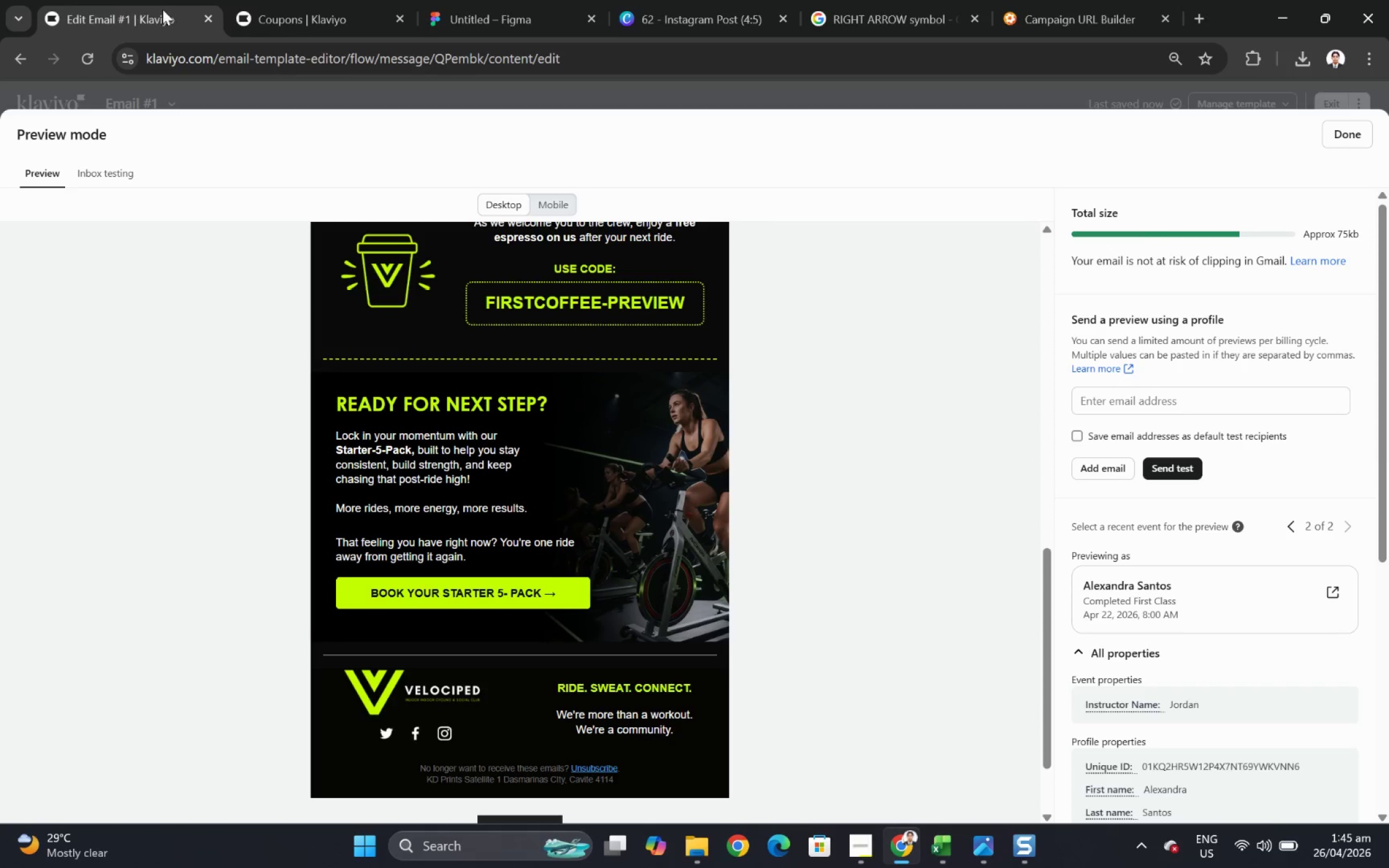 
left_click([783, 488])
 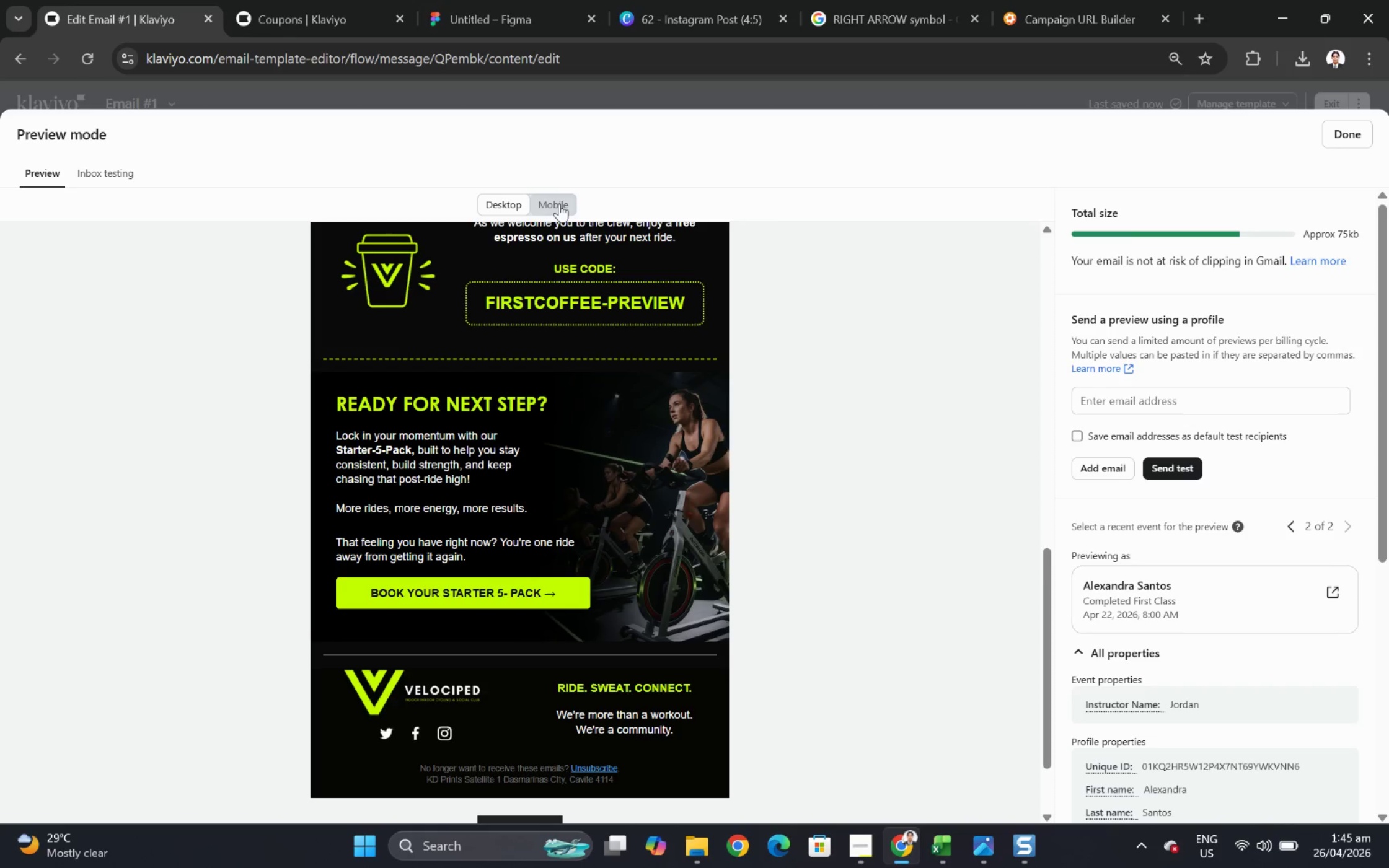 
key(Control+V)
 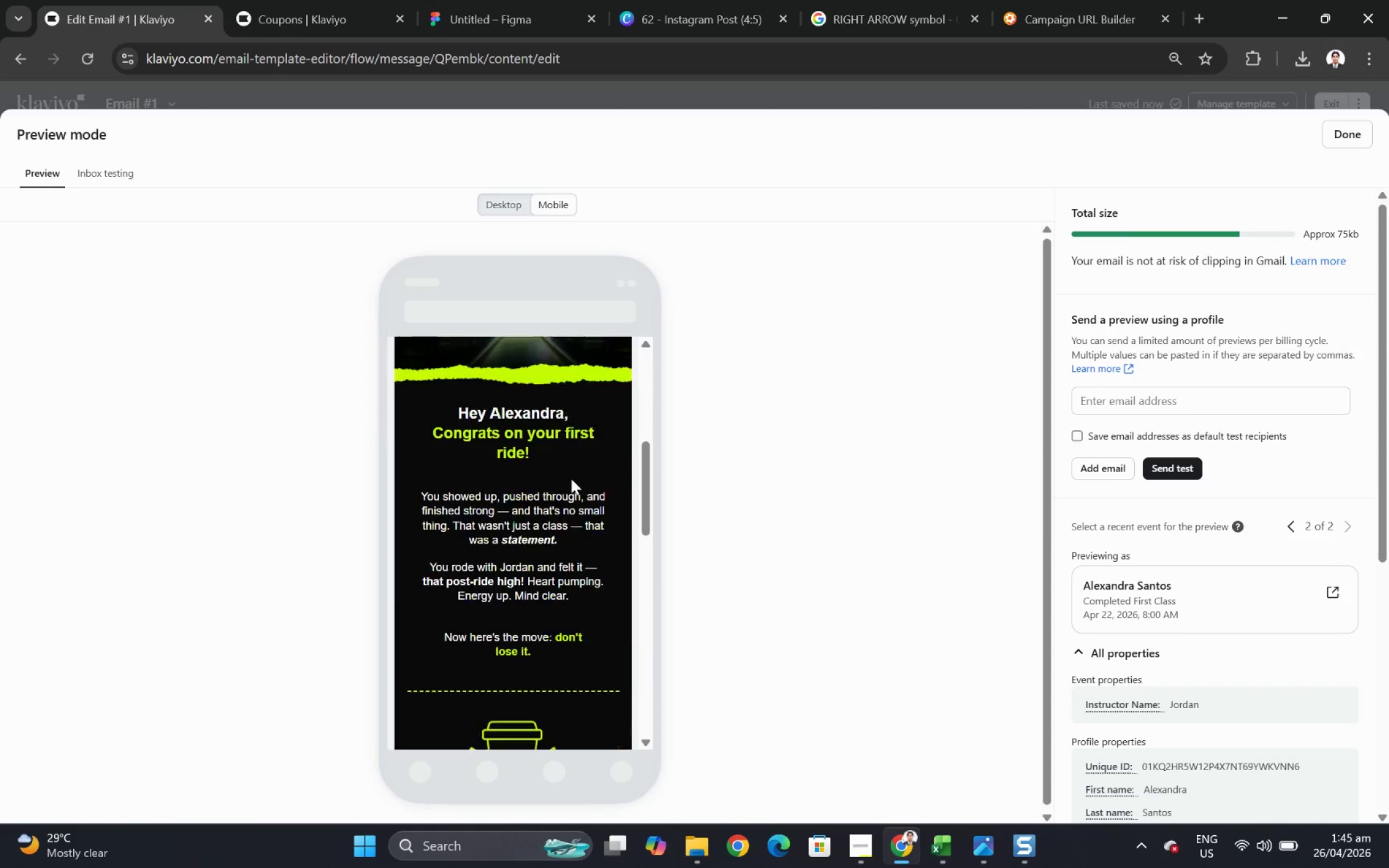 
left_click_drag(start_coordinate=[738, 333], to_coordinate=[583, 488])
 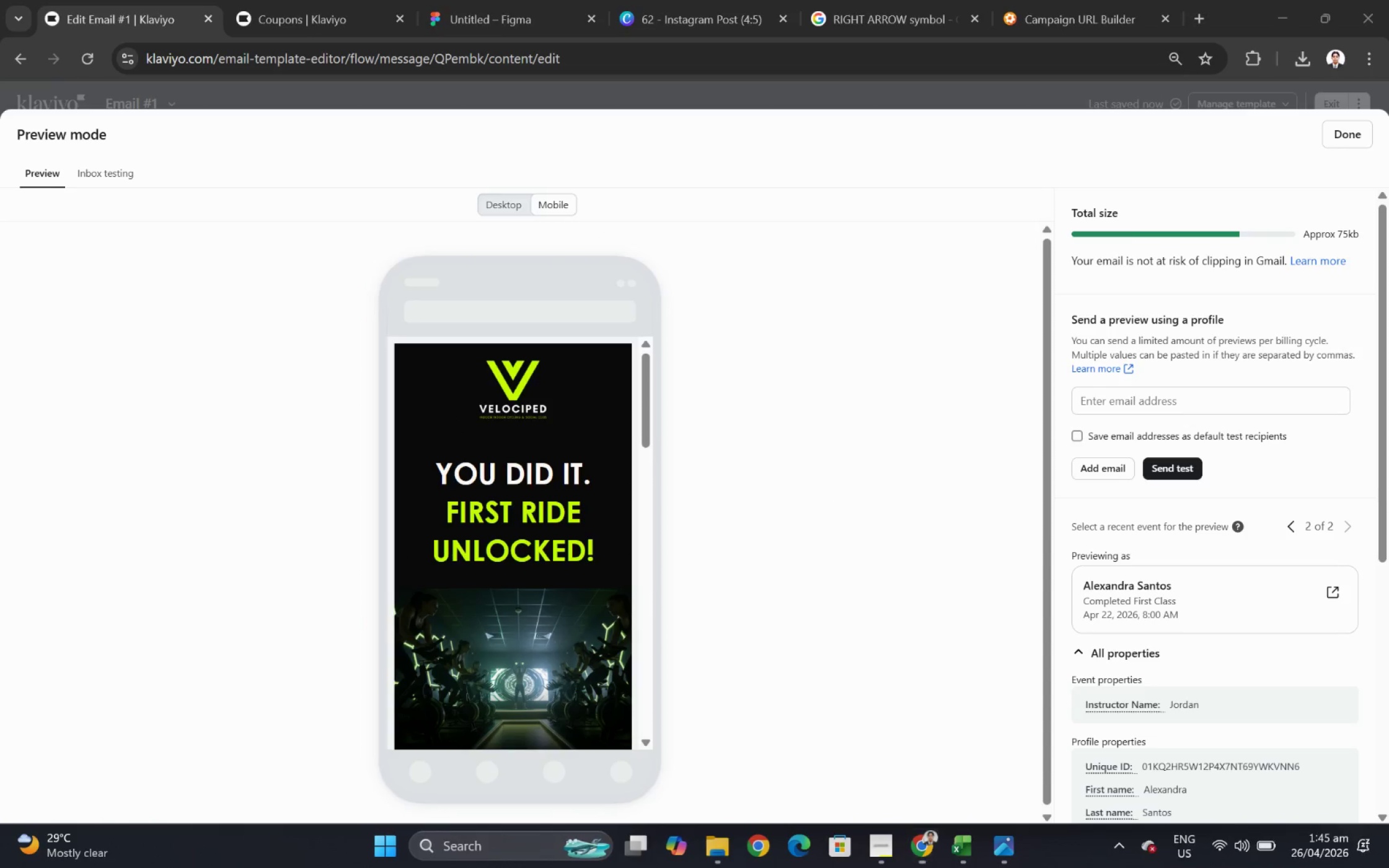 
left_click([736, 491])
 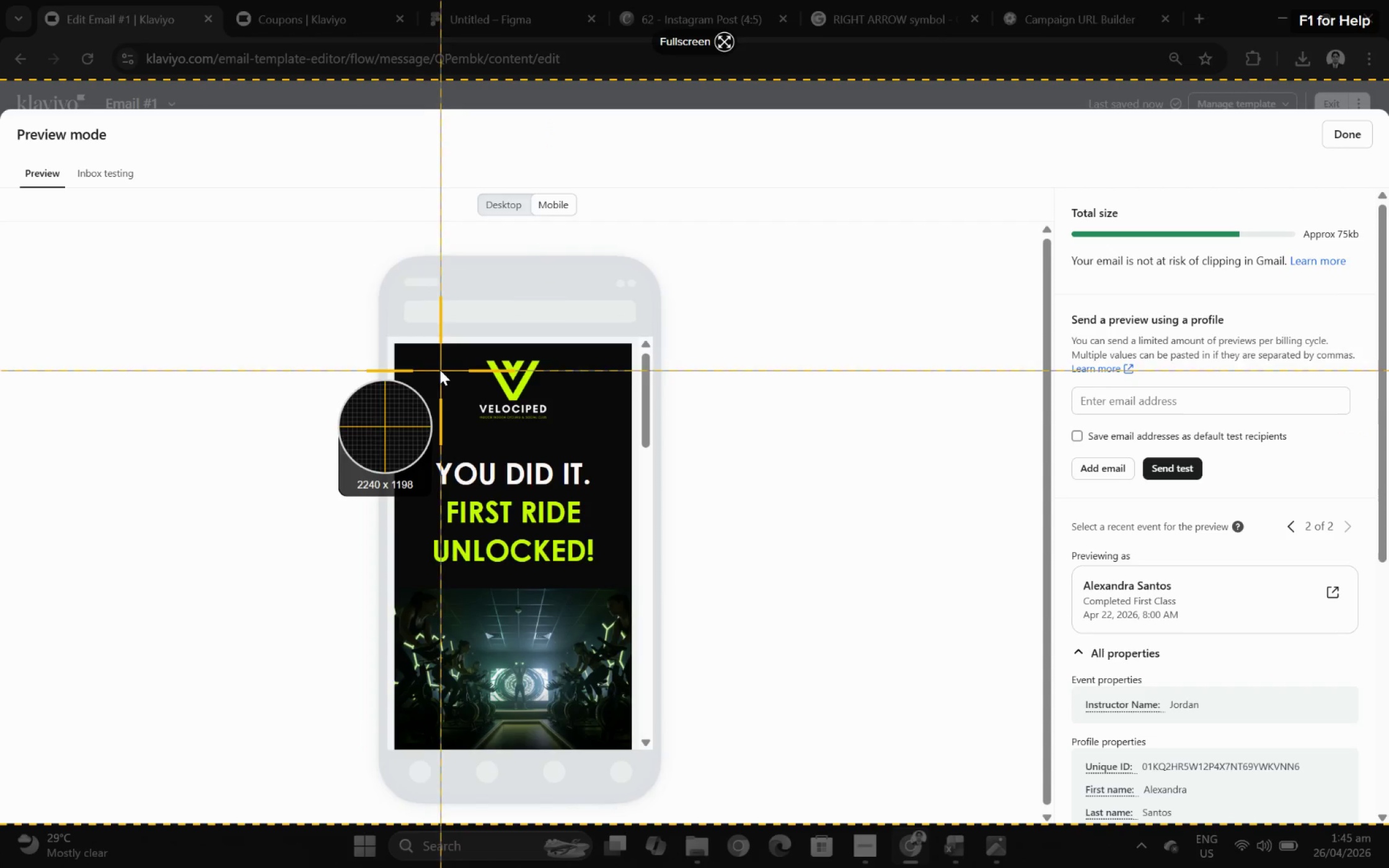 
scroll: coordinate [736, 491], scroll_direction: down, amount: 8.0
 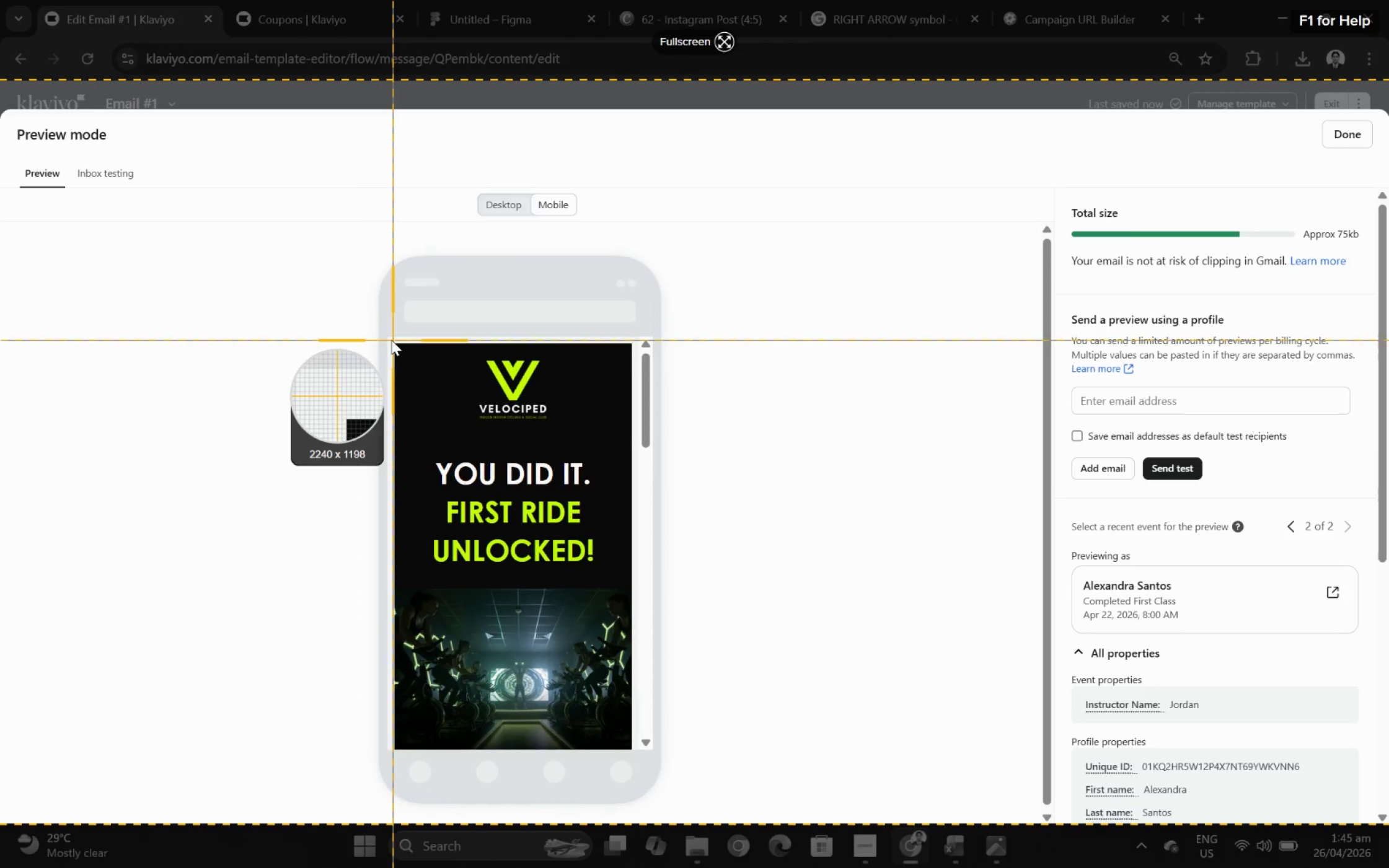 
left_click([128, 3])
 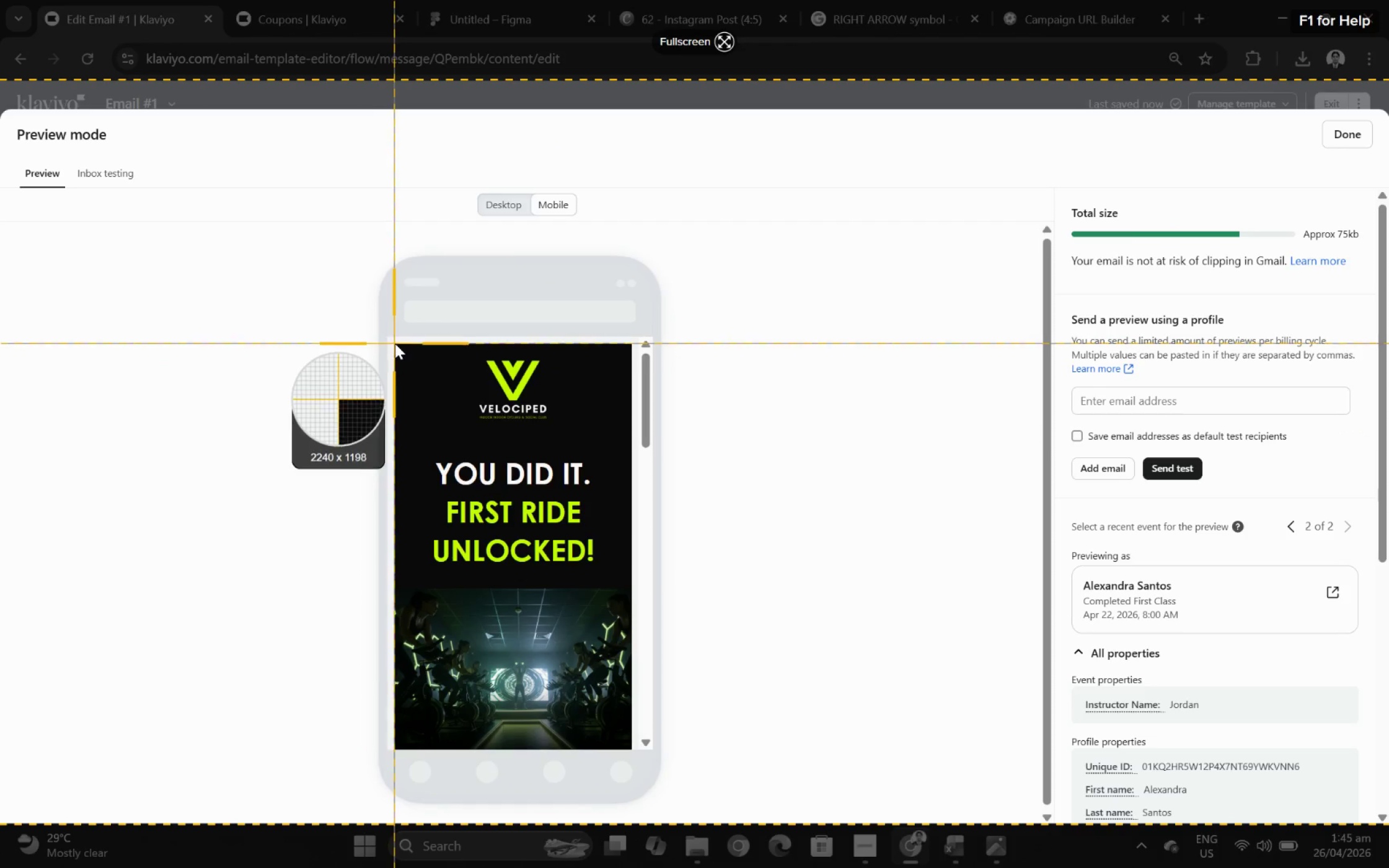 
left_click([559, 203])
 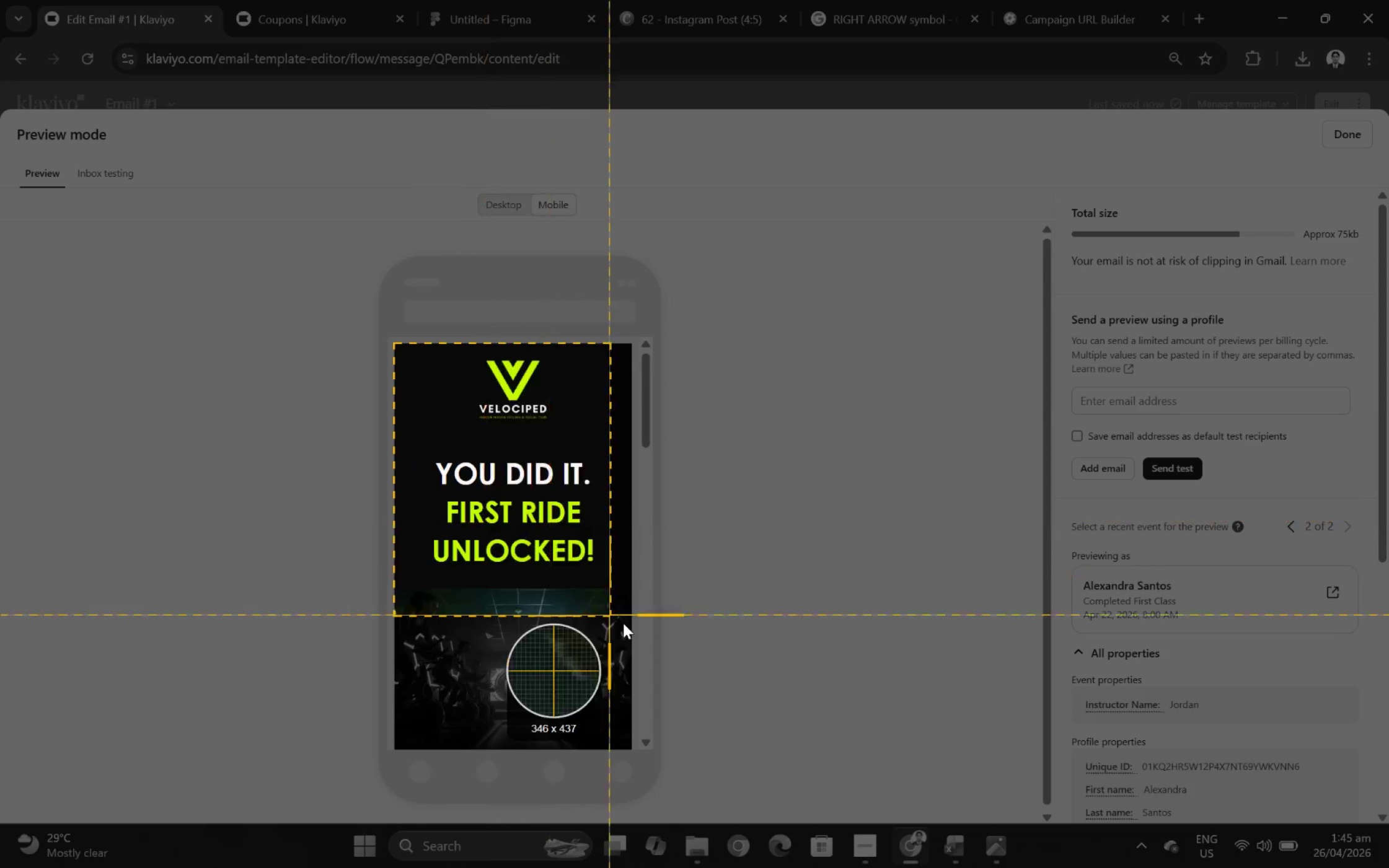 
scroll: coordinate [625, 470], scroll_direction: up, amount: 15.0
 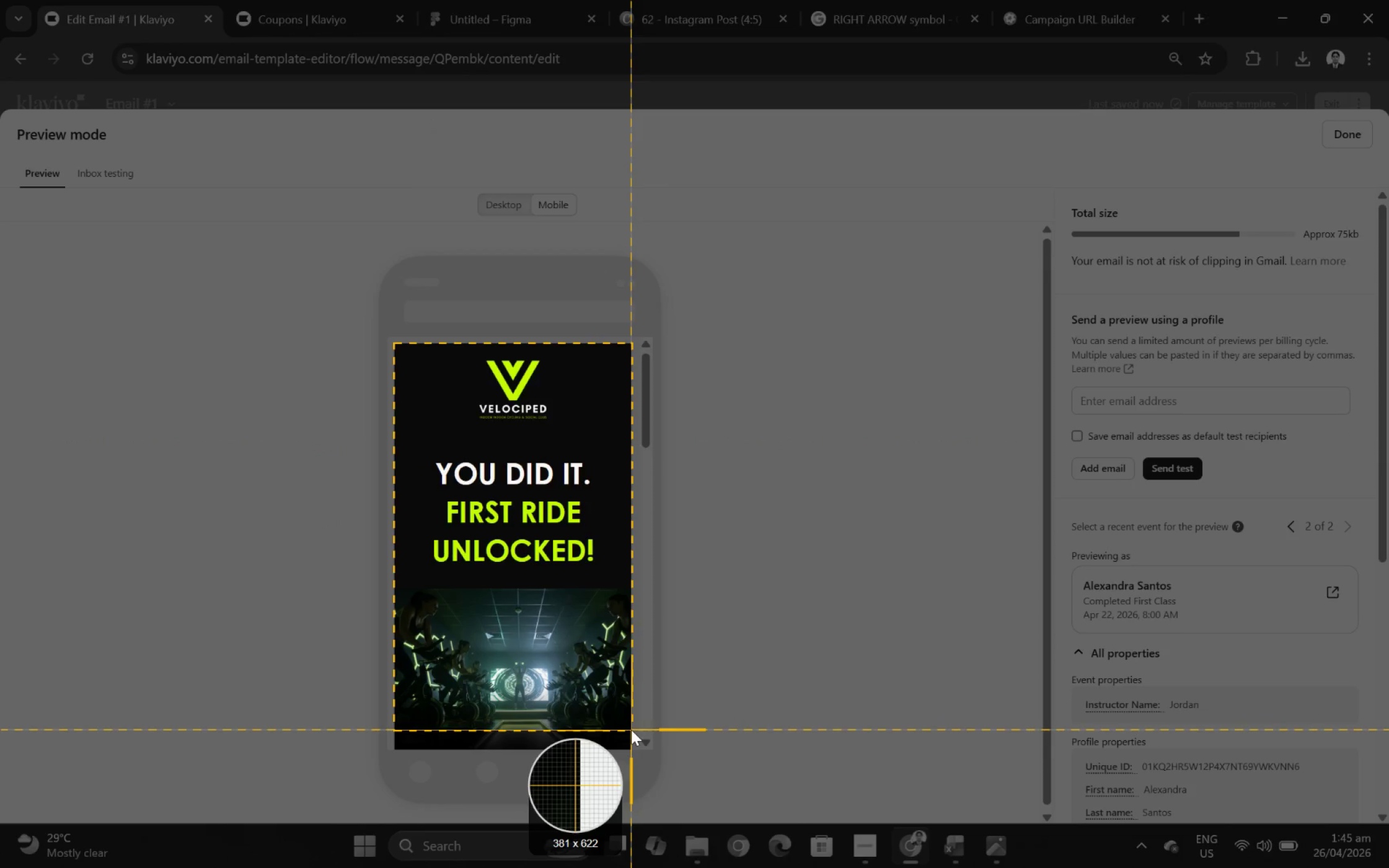 
key(F12)
 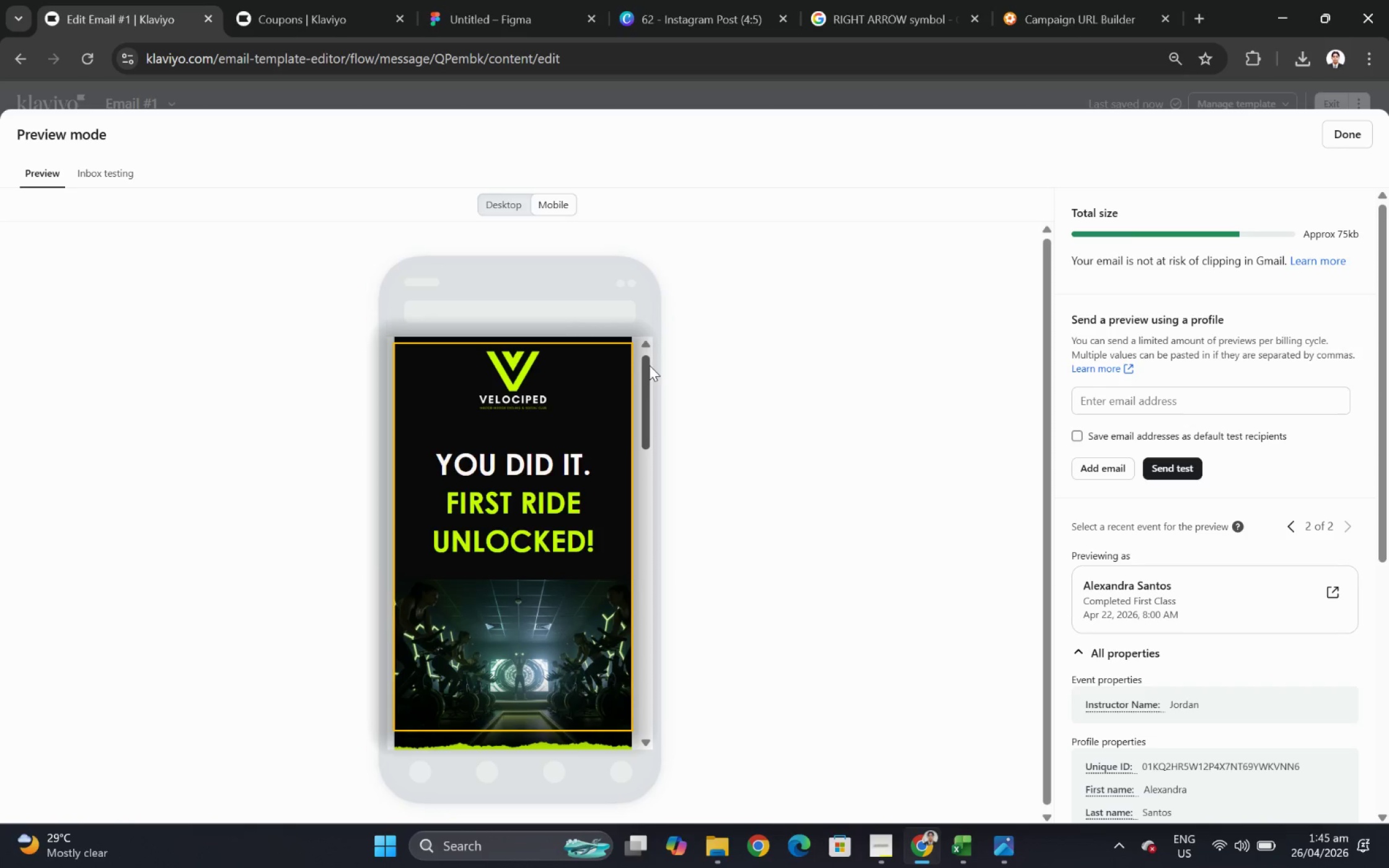 
left_click_drag(start_coordinate=[395, 344], to_coordinate=[631, 729])
 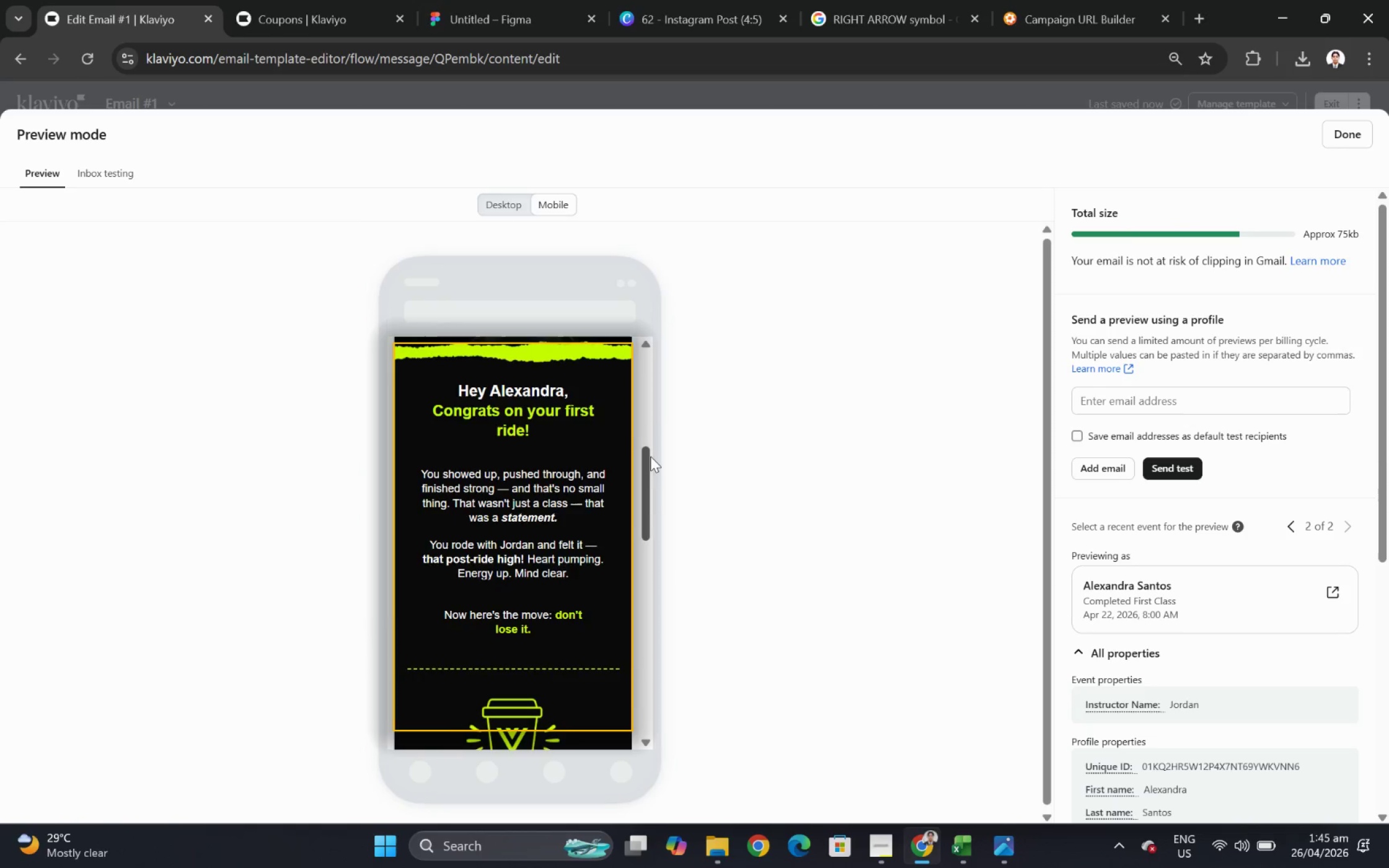 
left_click_drag(start_coordinate=[649, 362], to_coordinate=[637, 638])
 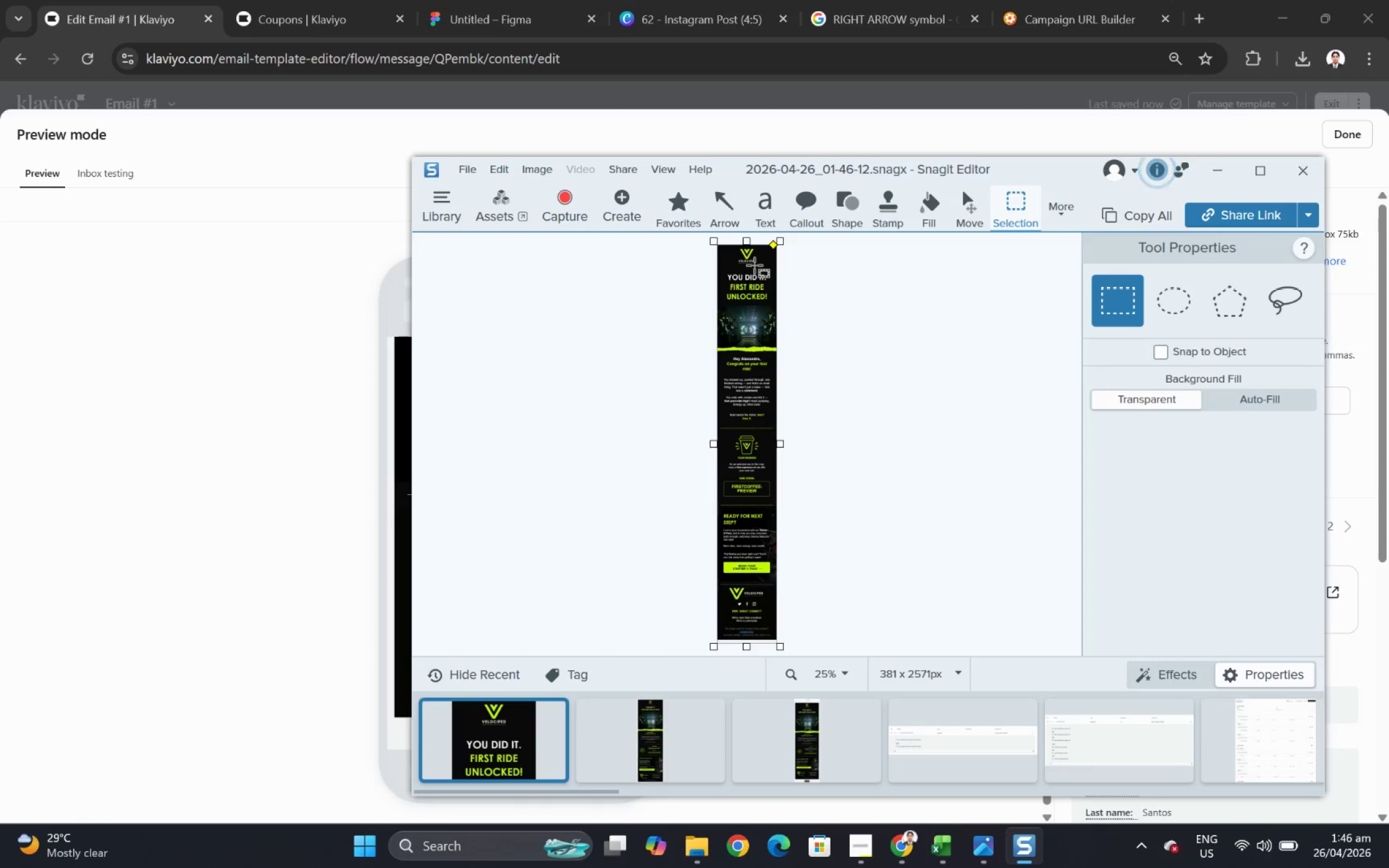 
left_click([273, 307])
 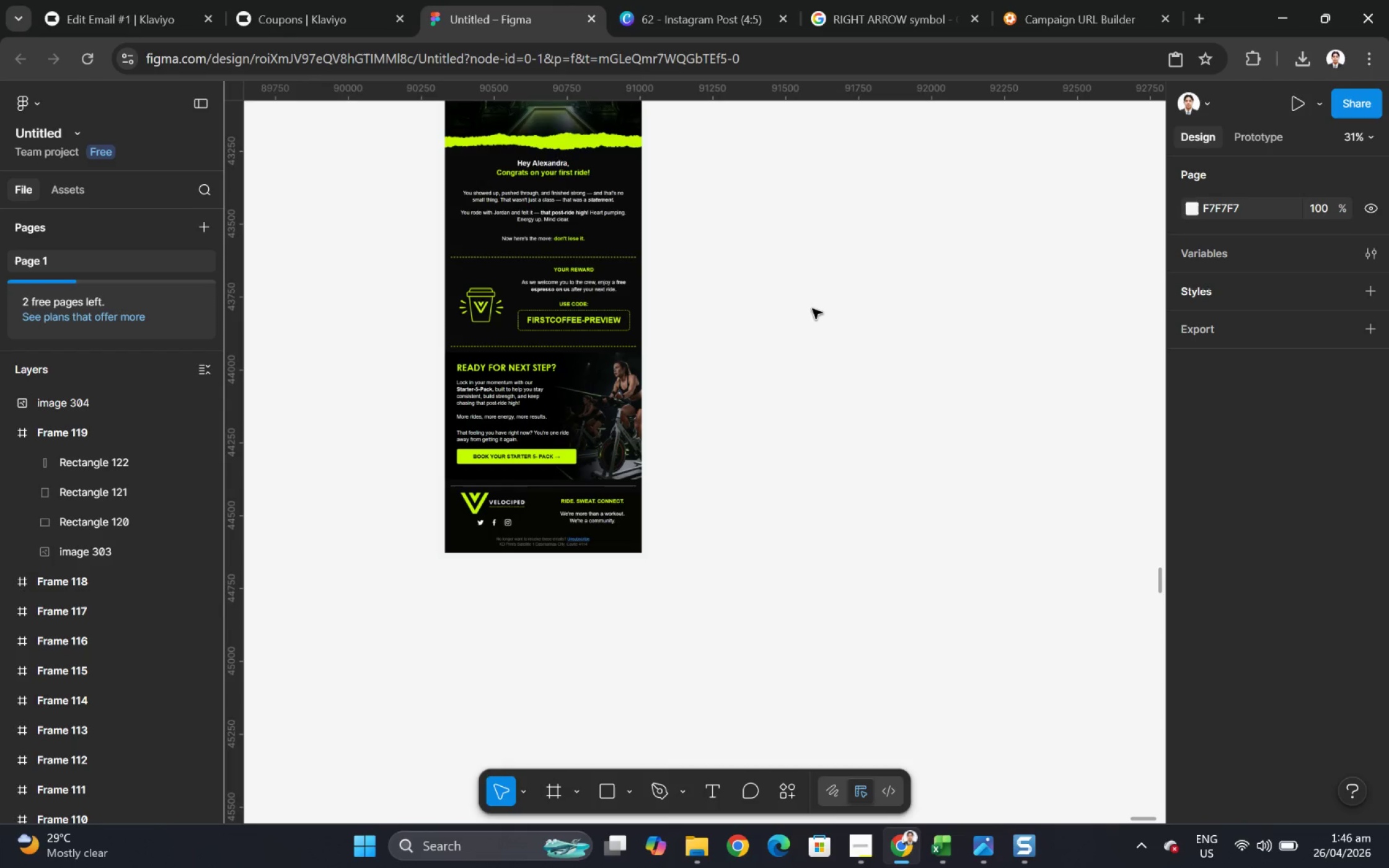 
wait(7.39)
 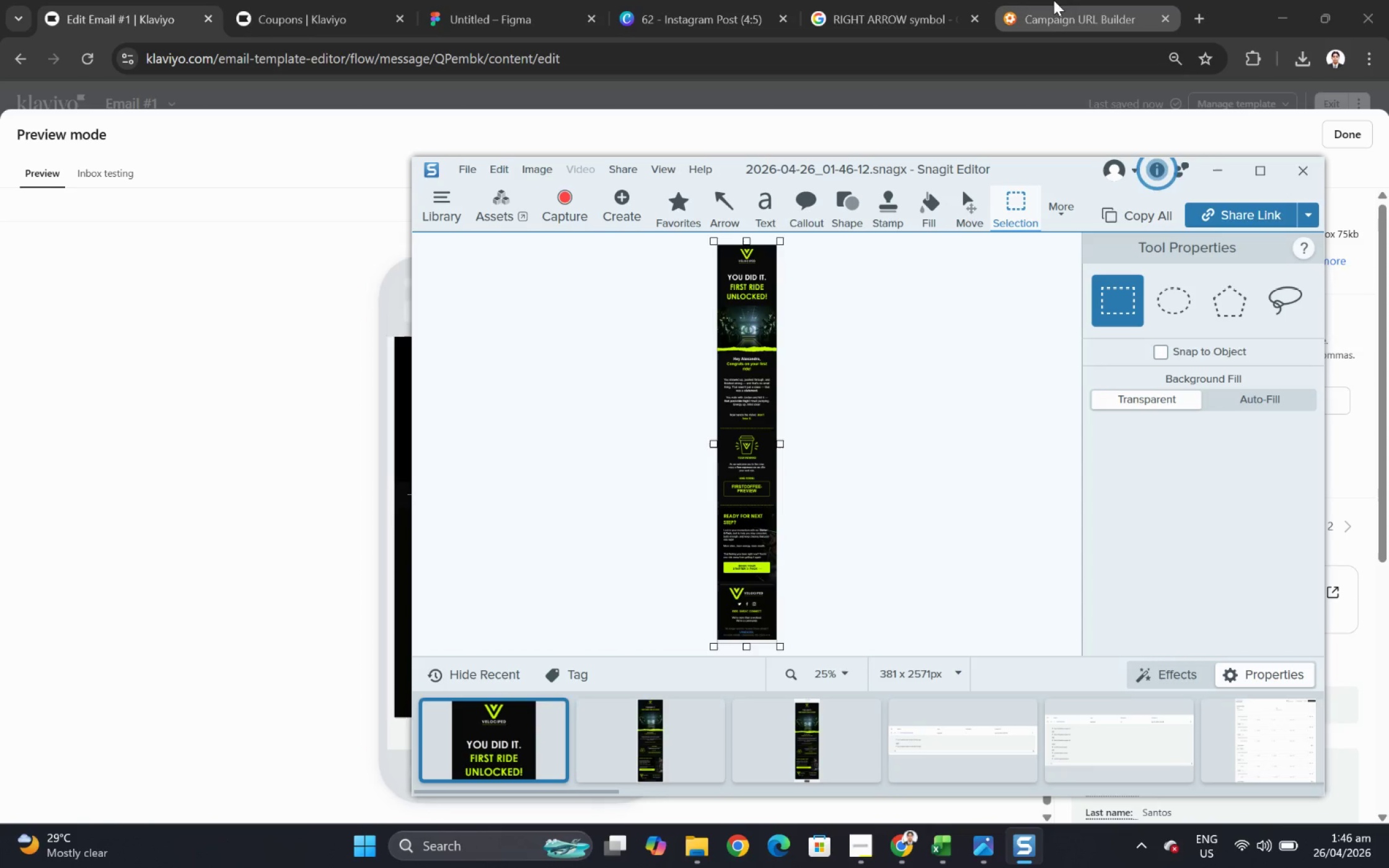 
key(Control+C)
 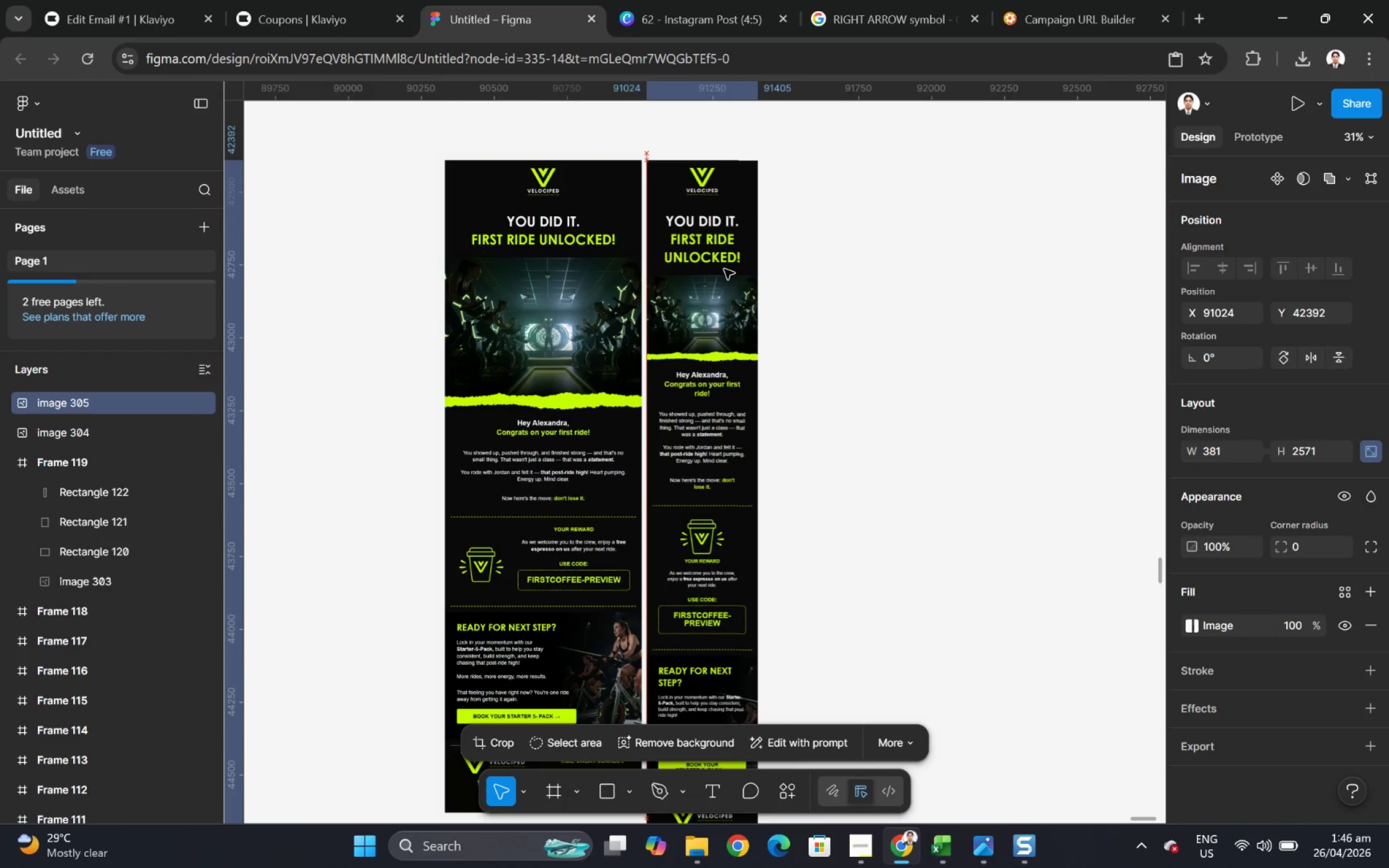 
left_click([543, 1])
 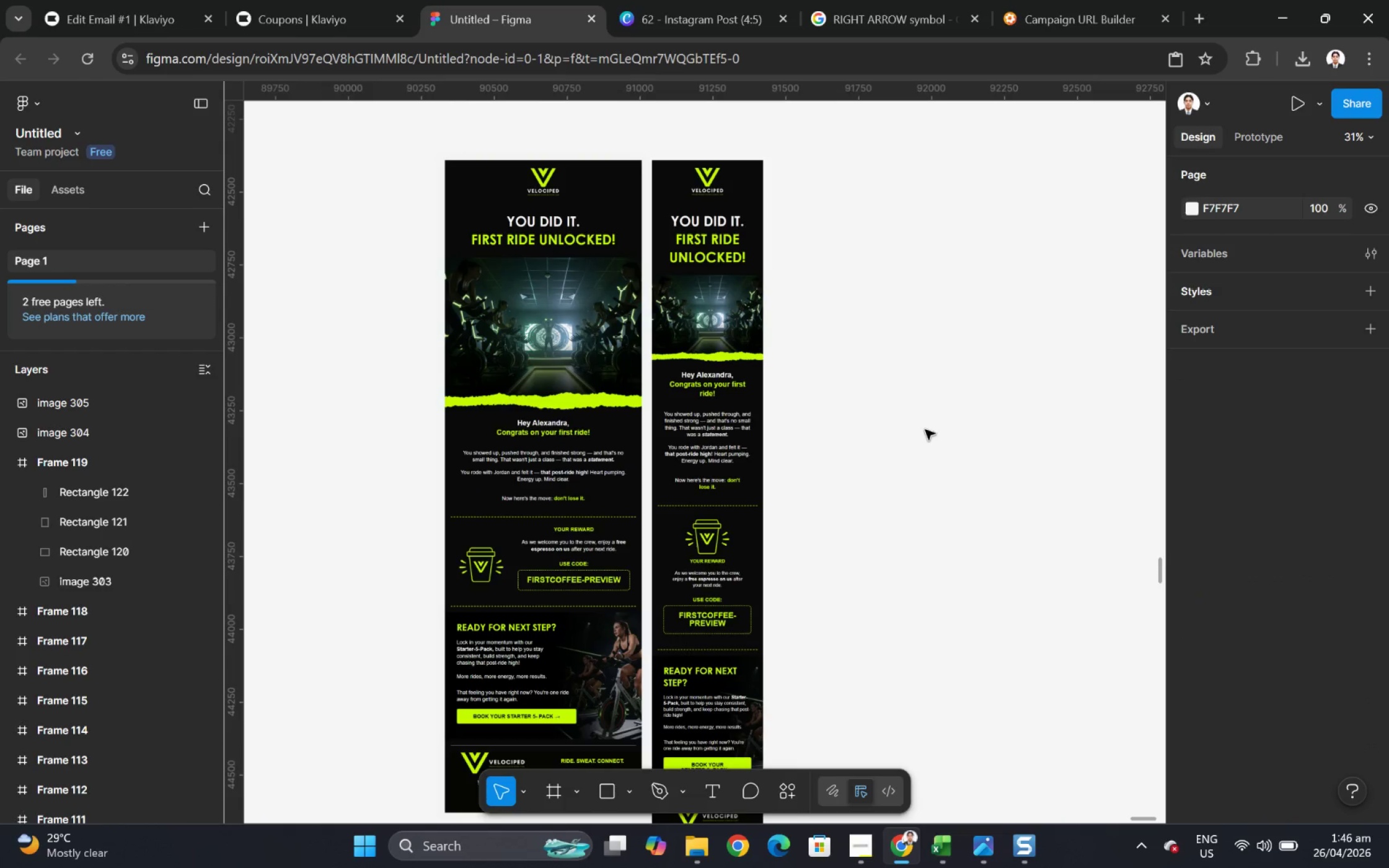 
left_click([815, 340])
 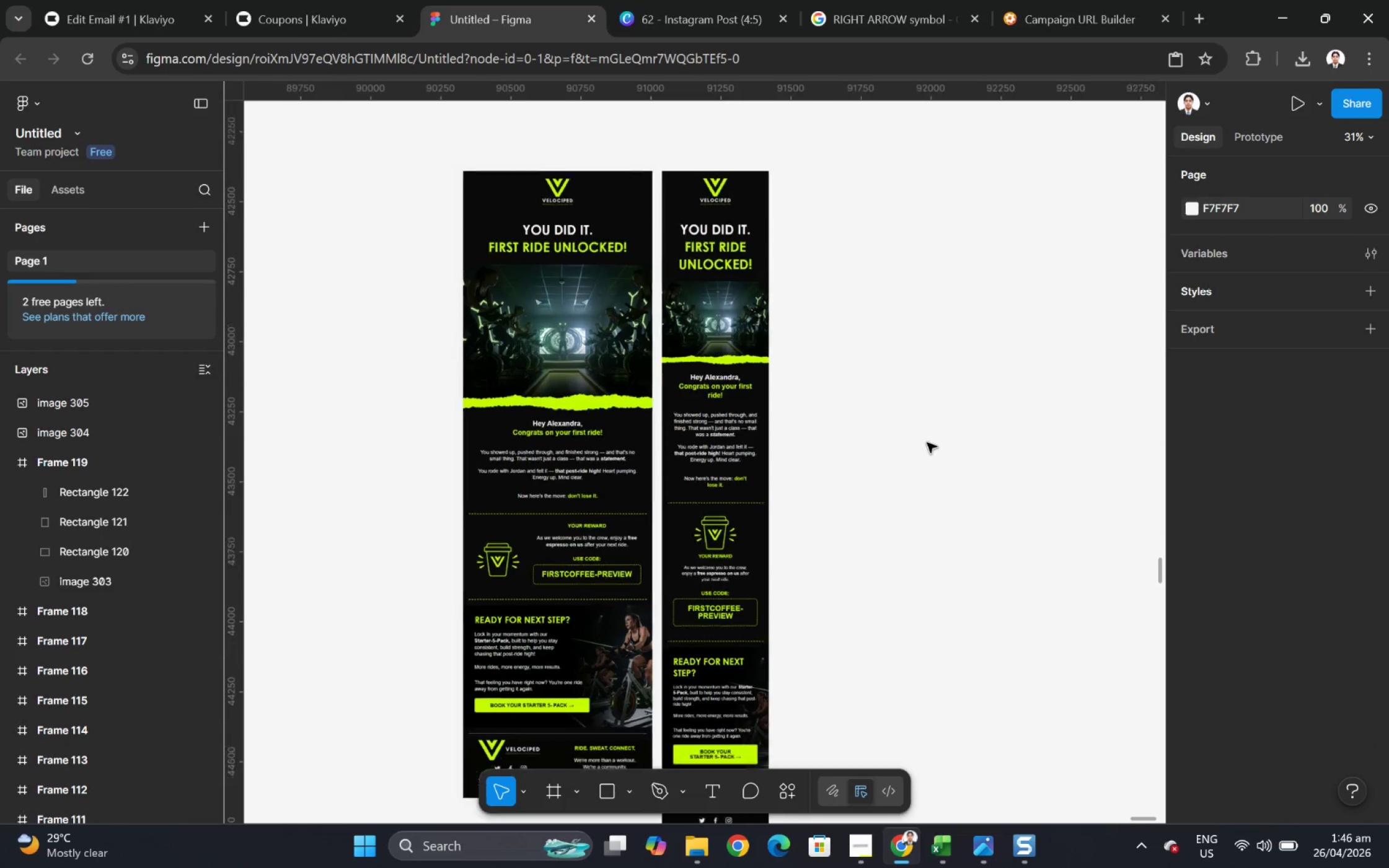 
key(Control+V)
 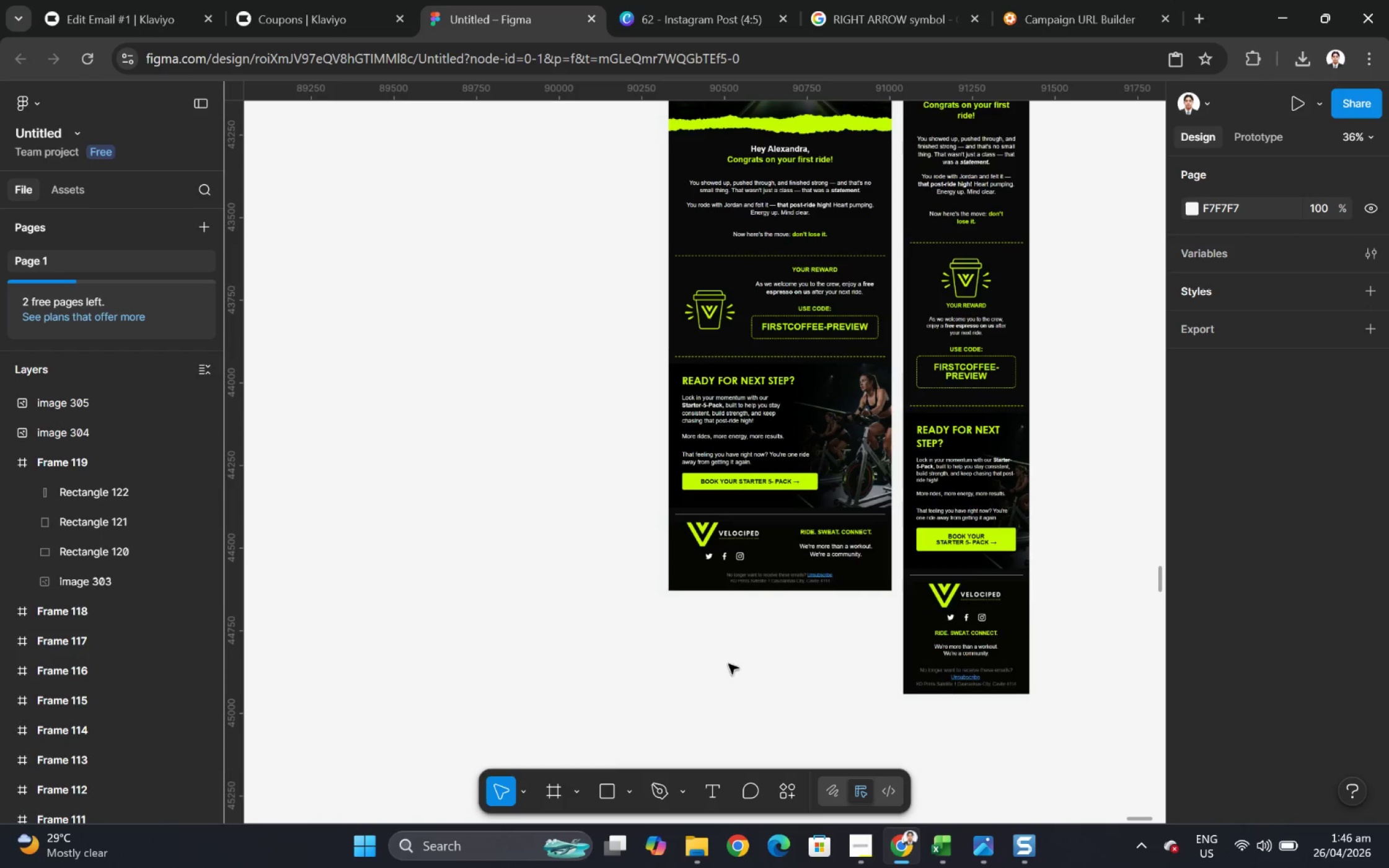 
left_click_drag(start_coordinate=[705, 333], to_coordinate=[749, 264])
 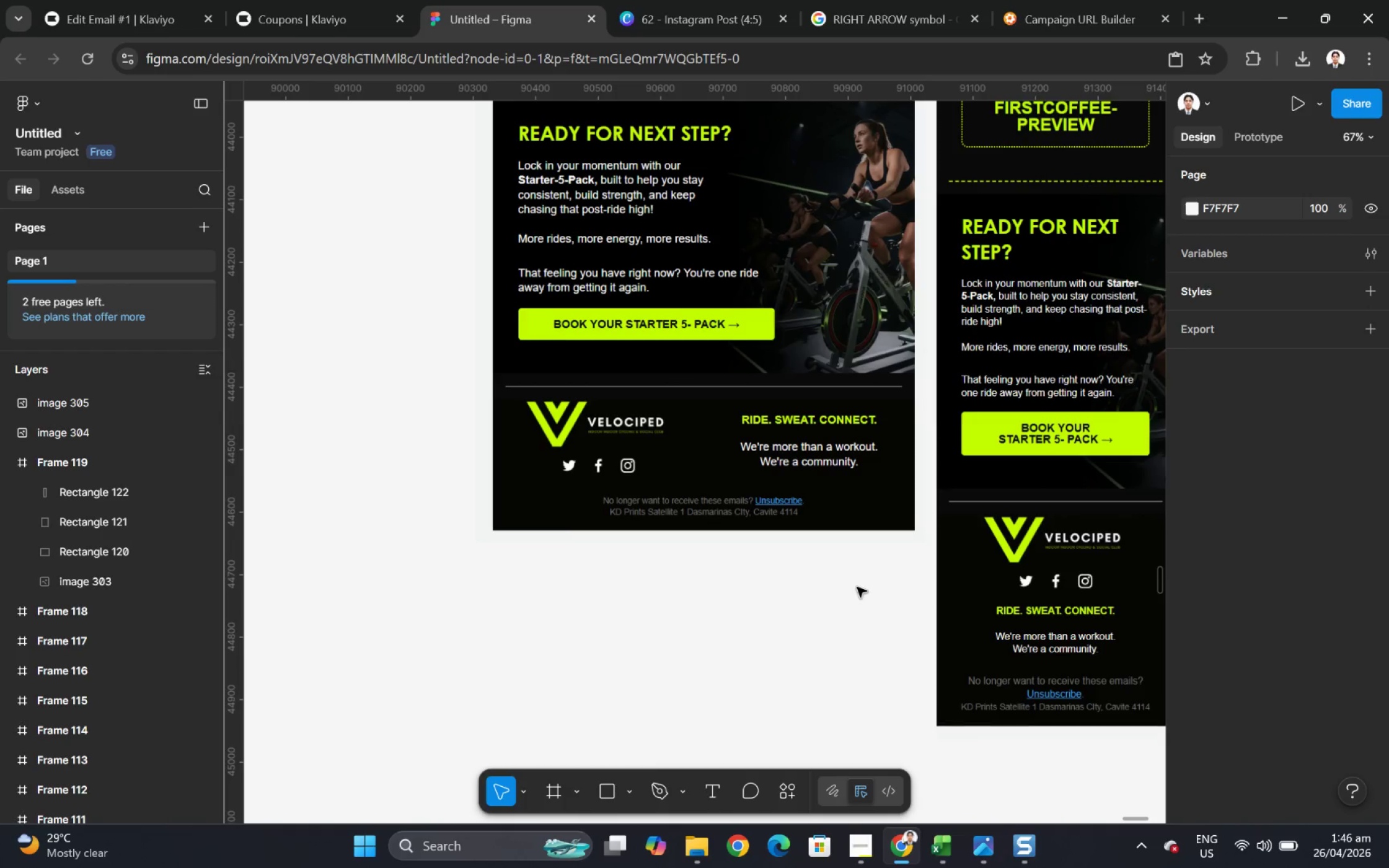 
scroll: coordinate [812, 302], scroll_direction: up, amount: 2.0
 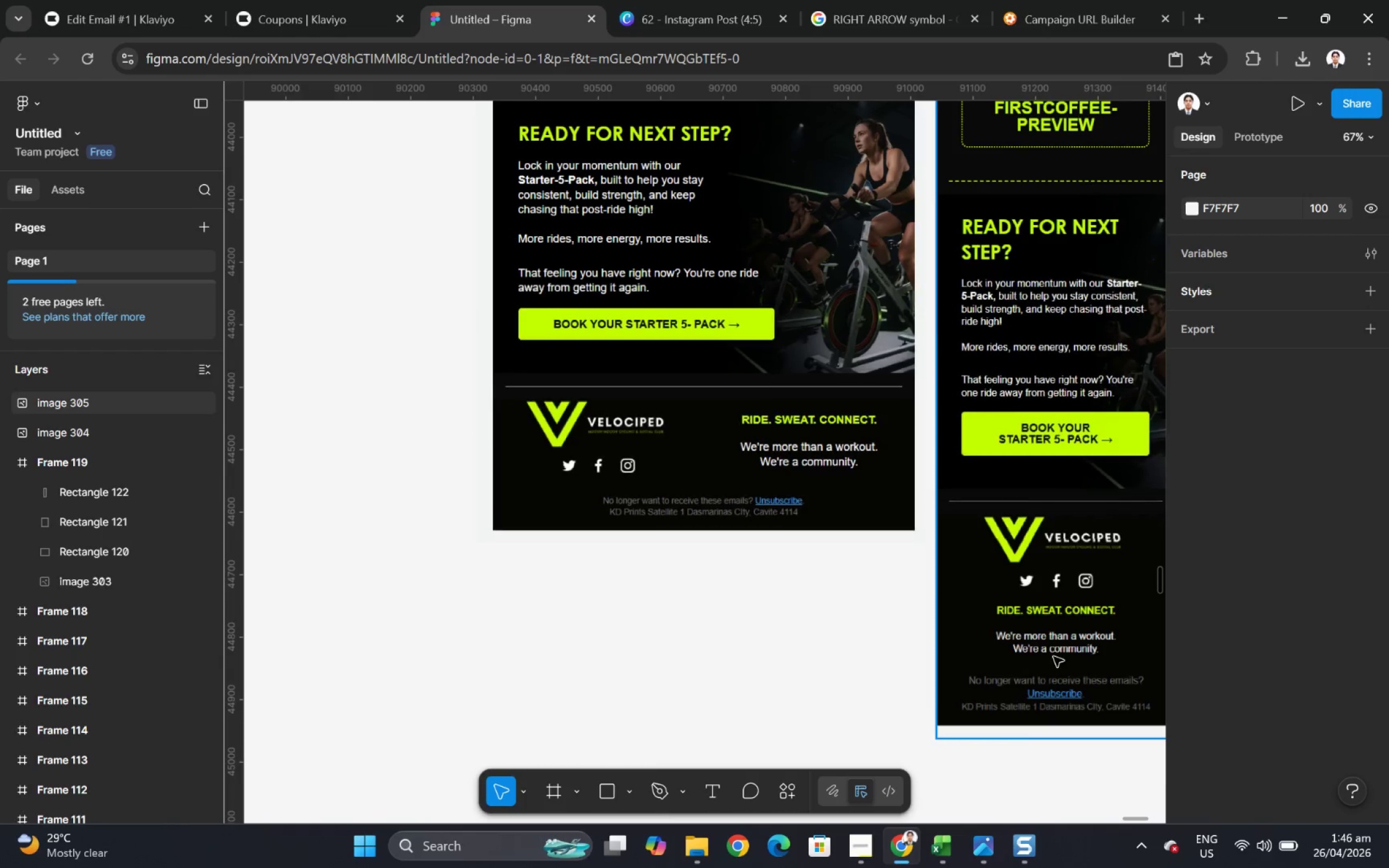 
left_click_drag(start_coordinate=[758, 376], to_coordinate=[726, 269])
 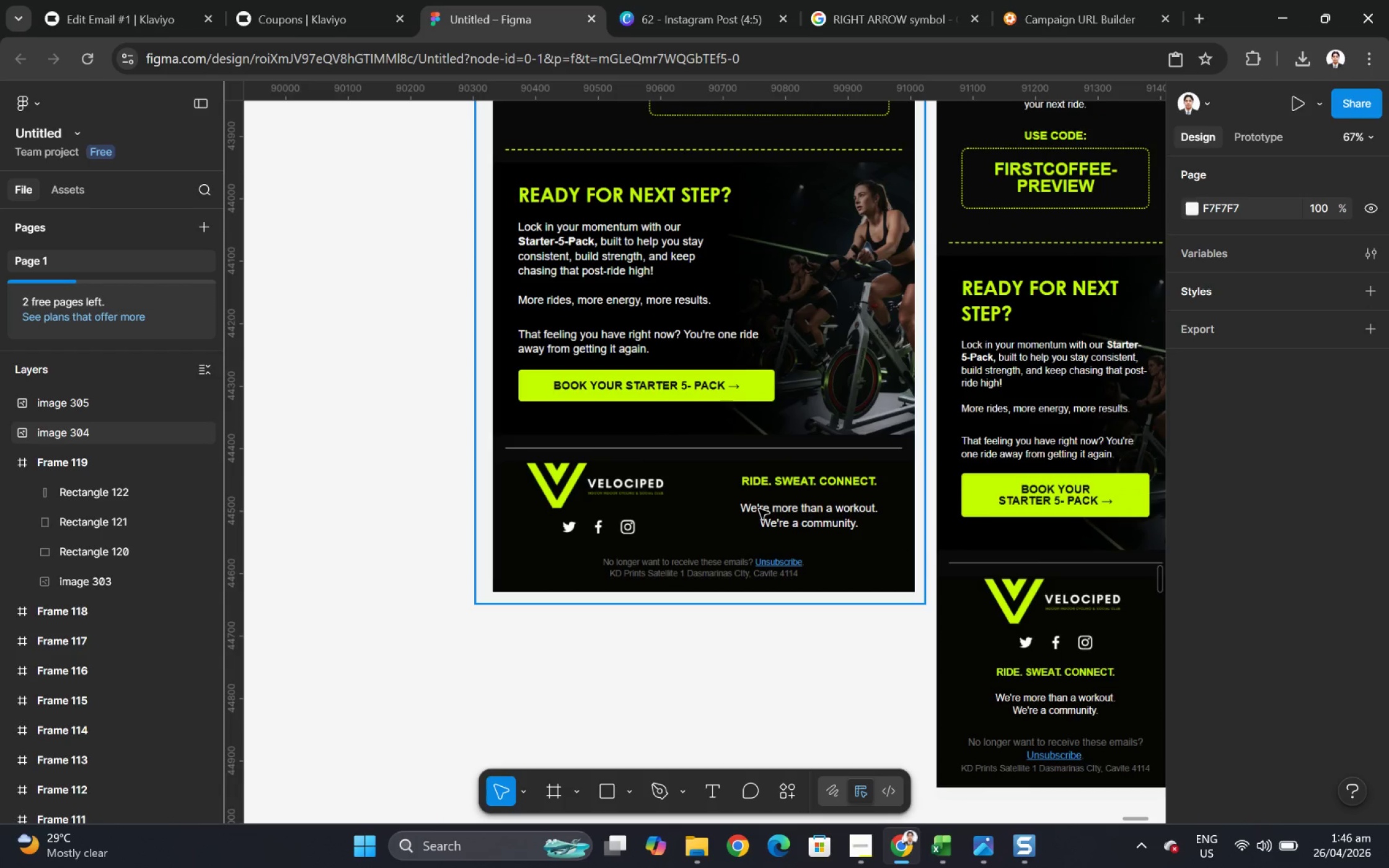 
scroll: coordinate [767, 317], scroll_direction: up, amount: 4.0
 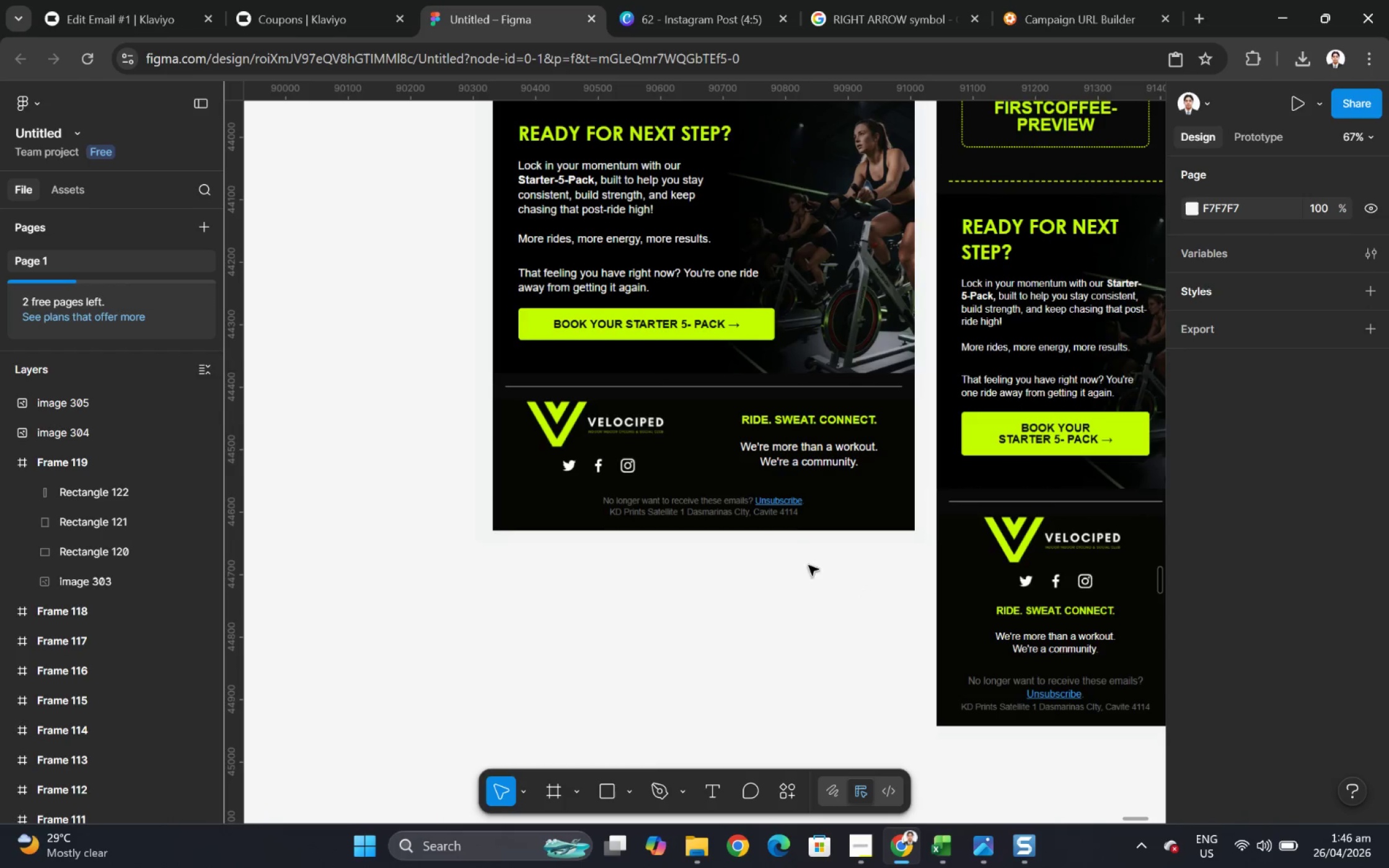 
left_click([924, 426])
 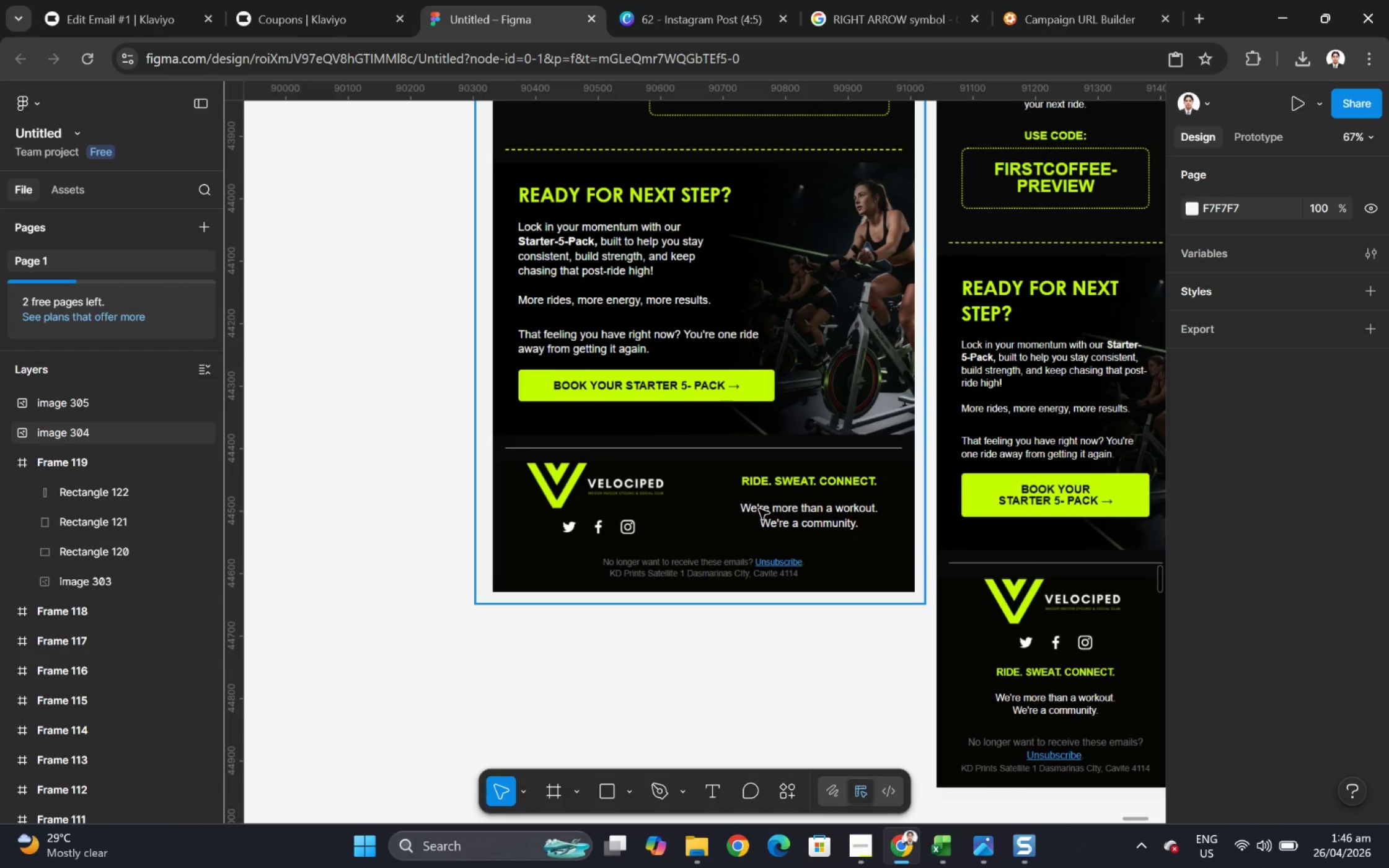 
hold_key(key=ControlLeft, duration=1.62)
scroll: coordinate [687, 670], scroll_direction: none, amount: 0.0
 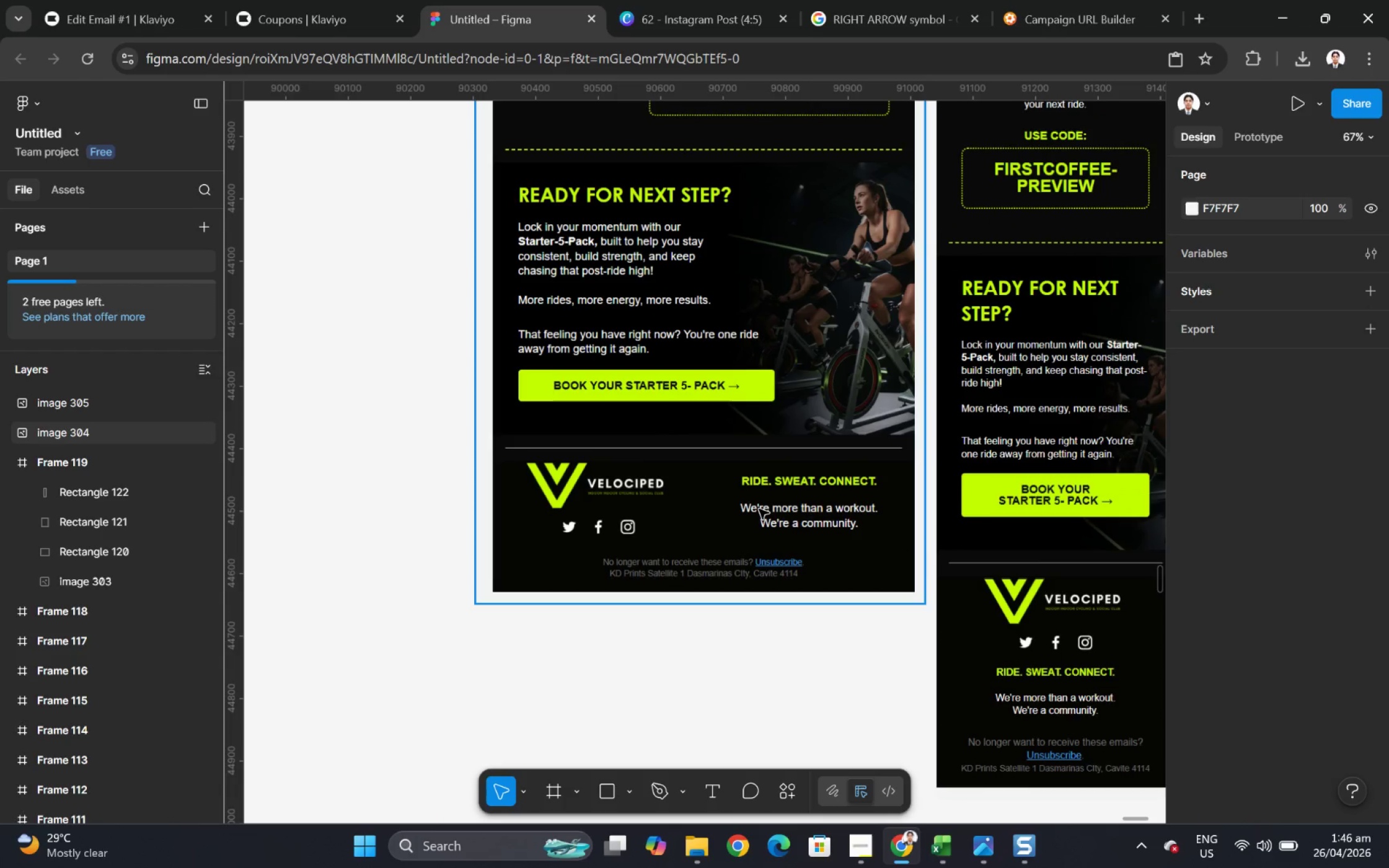 
scroll: coordinate [759, 515], scroll_direction: up, amount: 9.0
 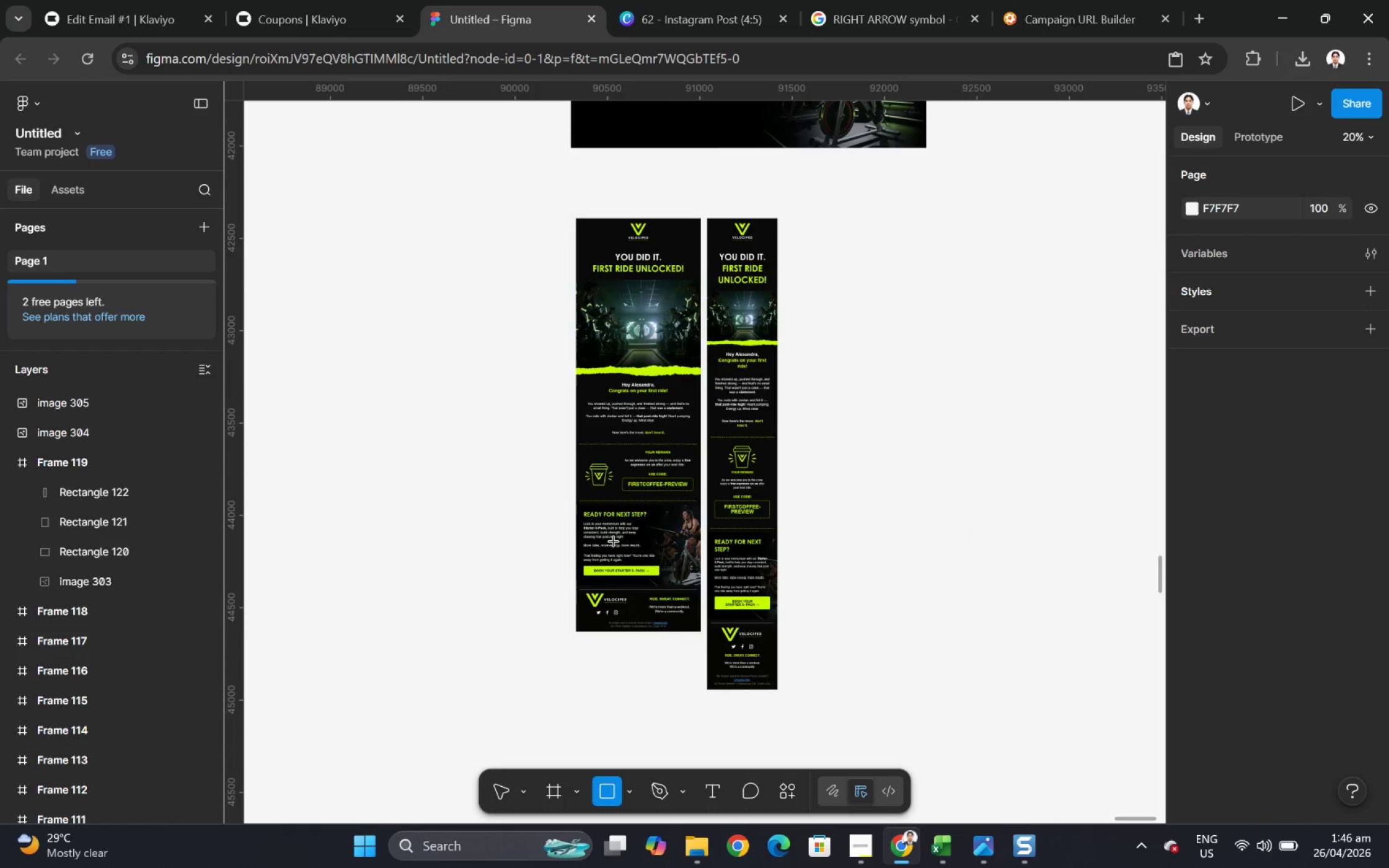 
hold_key(key=ControlLeft, duration=1.71)
hold_key(key=ControlLeft, duration=0.37)
scroll: coordinate [837, 447], scroll_direction: down, amount: 2.0
 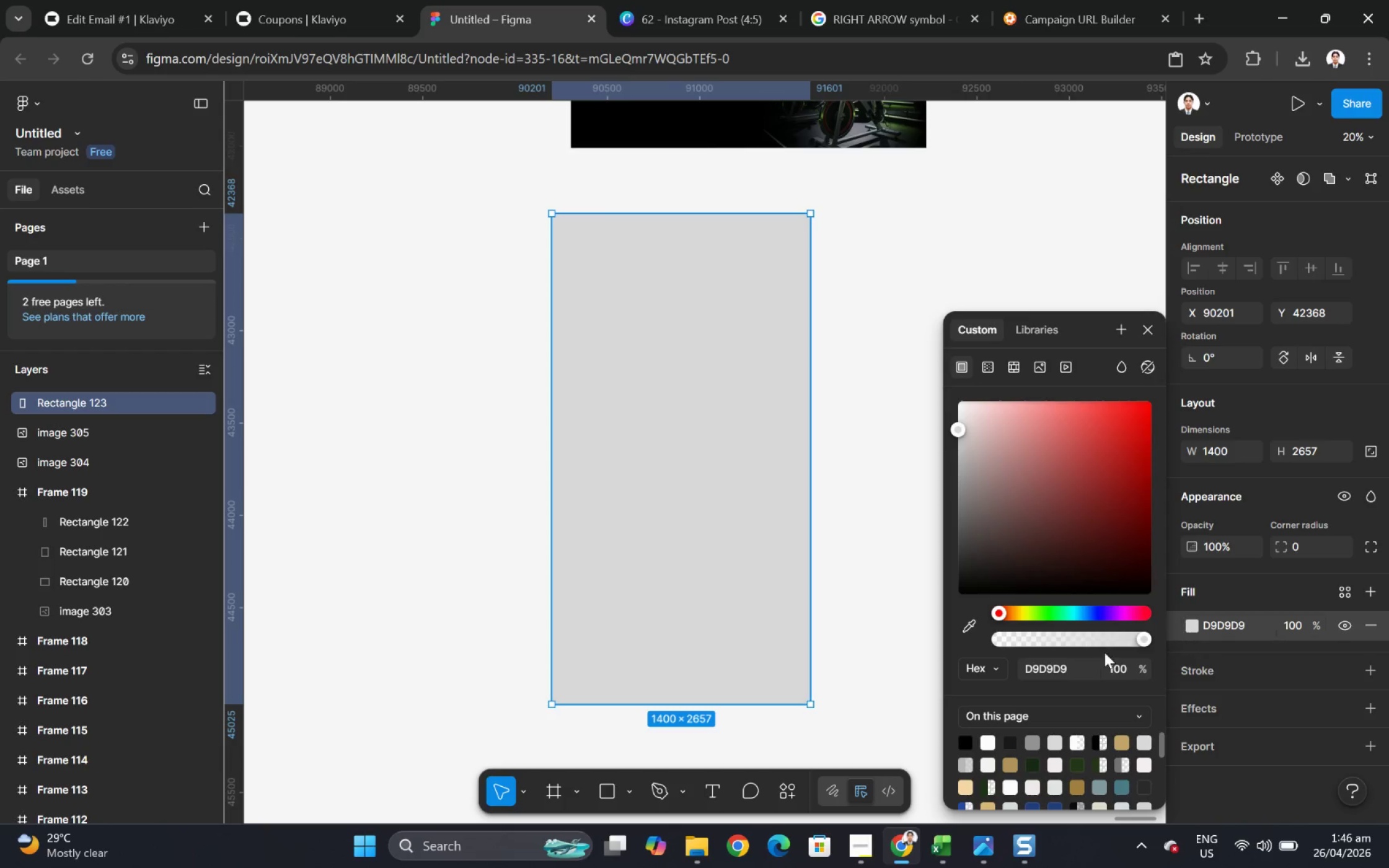 
left_click([597, 783])
 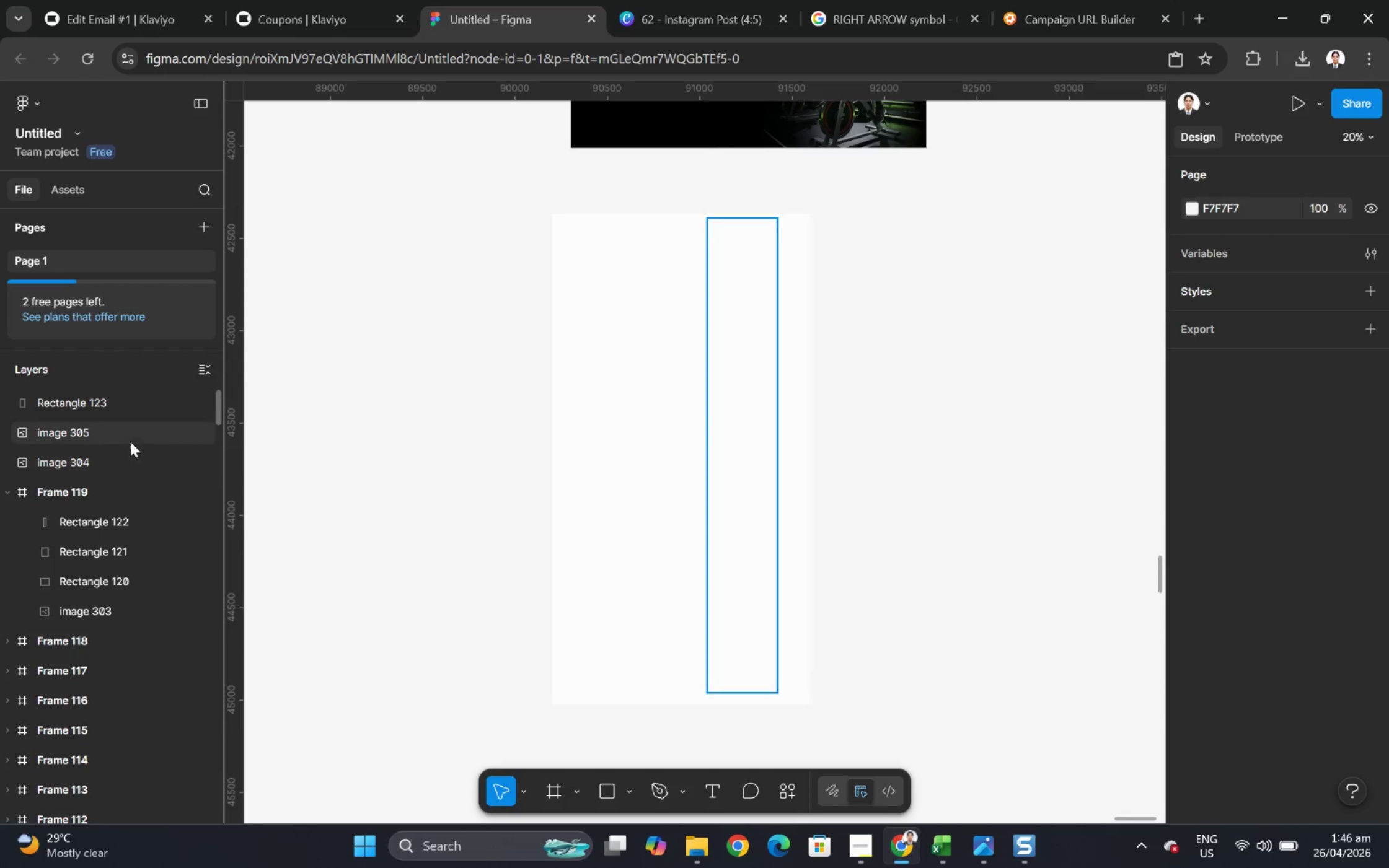 
left_click_drag(start_coordinate=[552, 207], to_coordinate=[809, 704])
 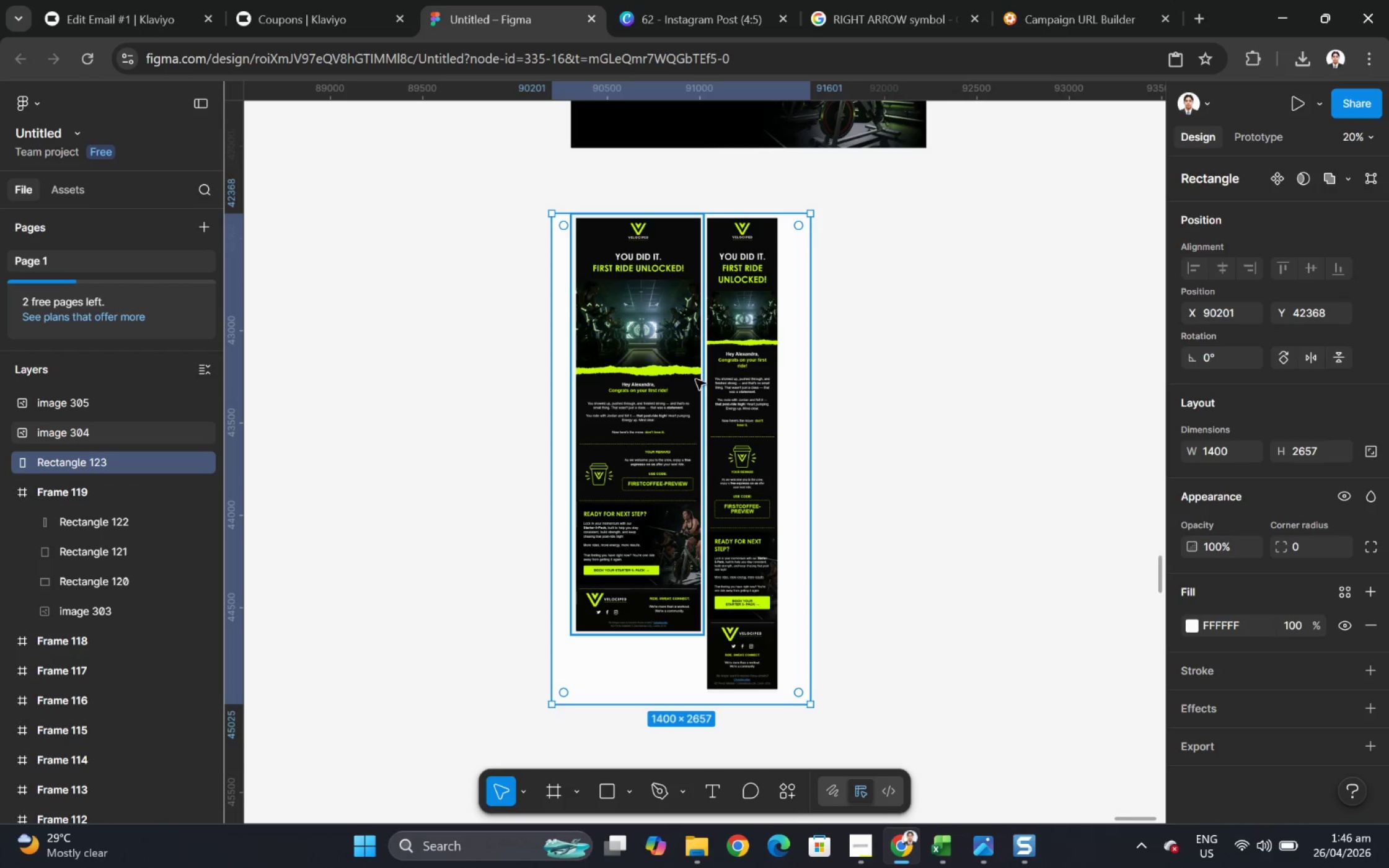 
left_click([1189, 629])
 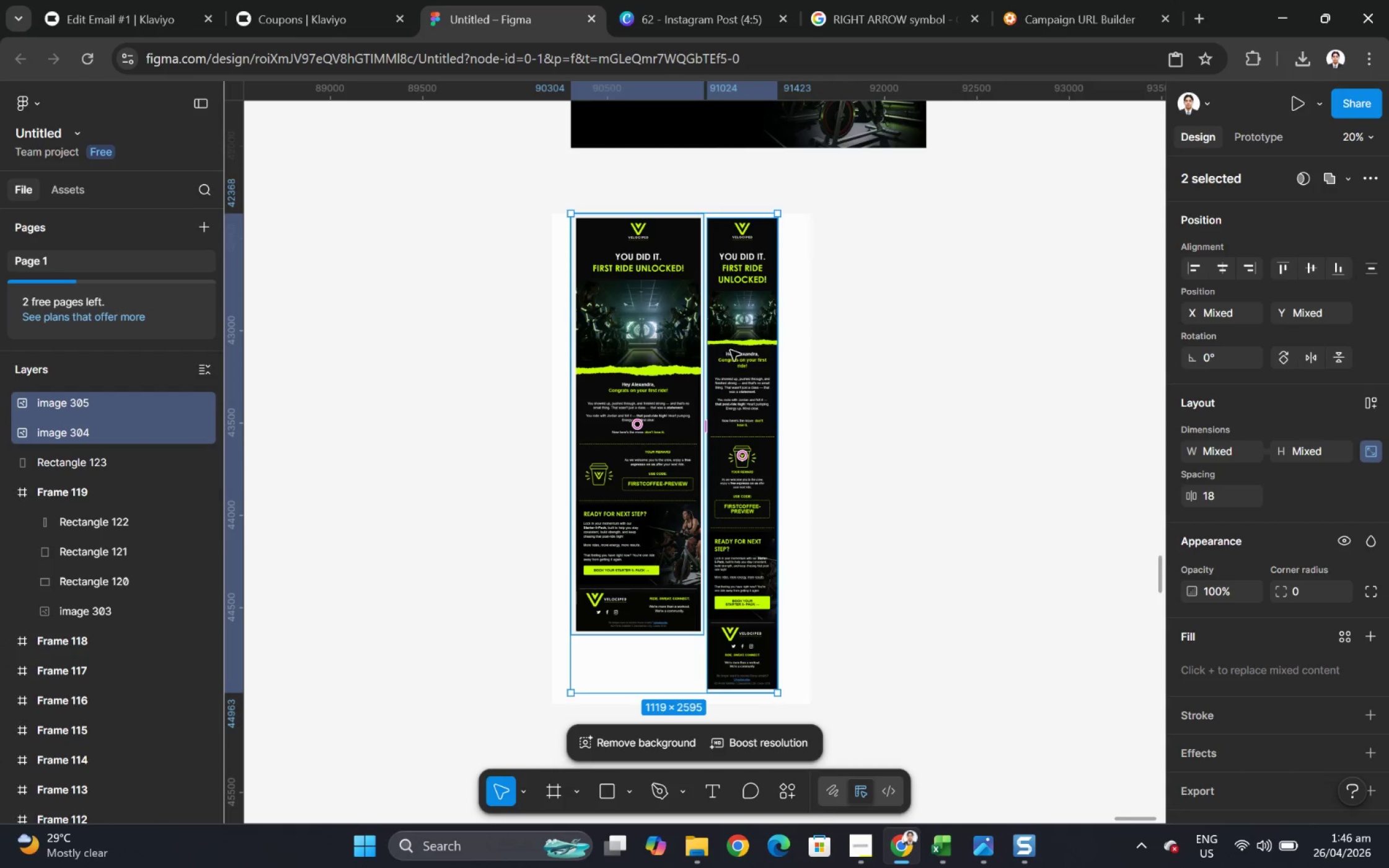 
left_click_drag(start_coordinate=[958, 431], to_coordinate=[933, 348])
 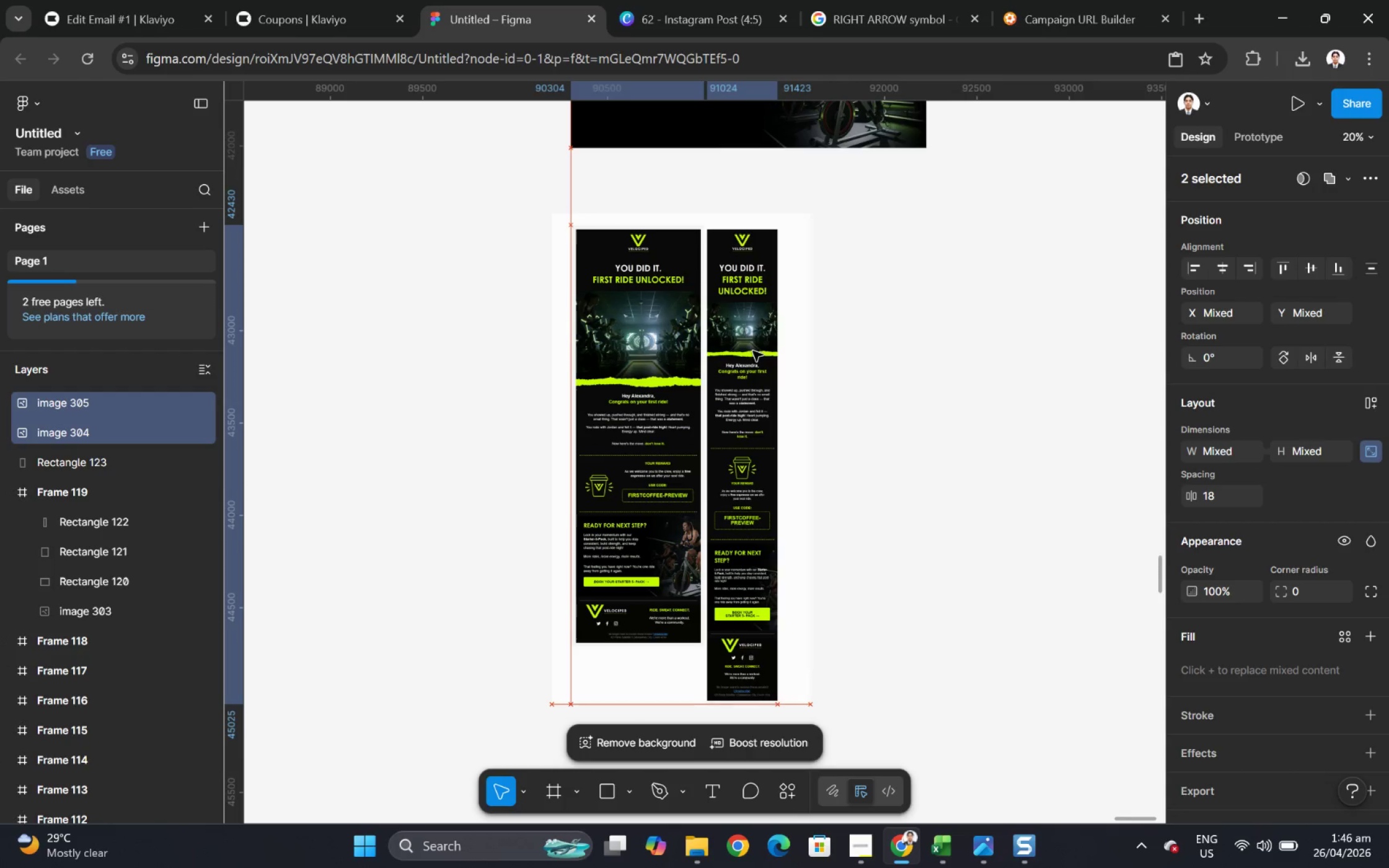 
left_click([835, 299])
 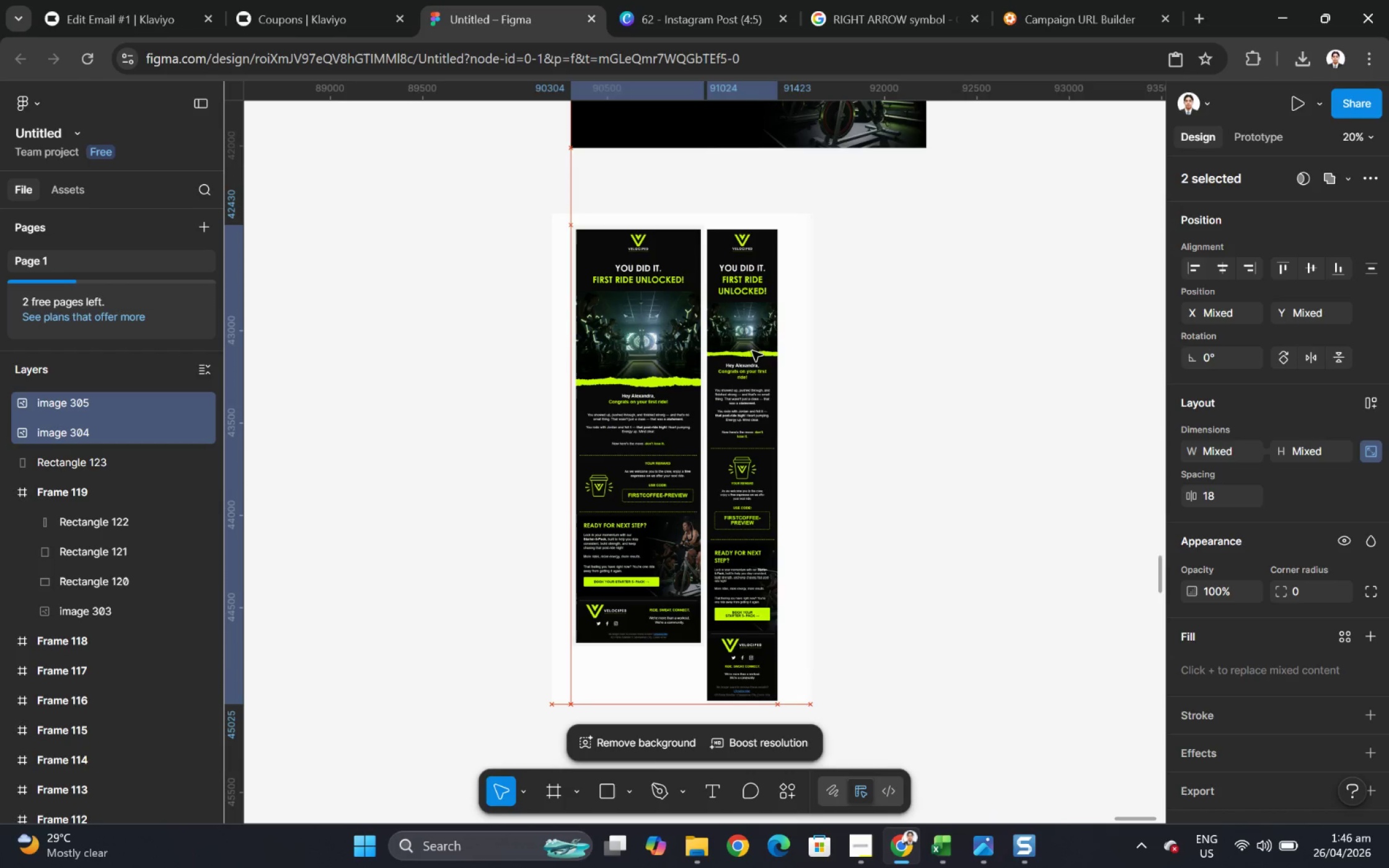 
left_click([124, 406])
 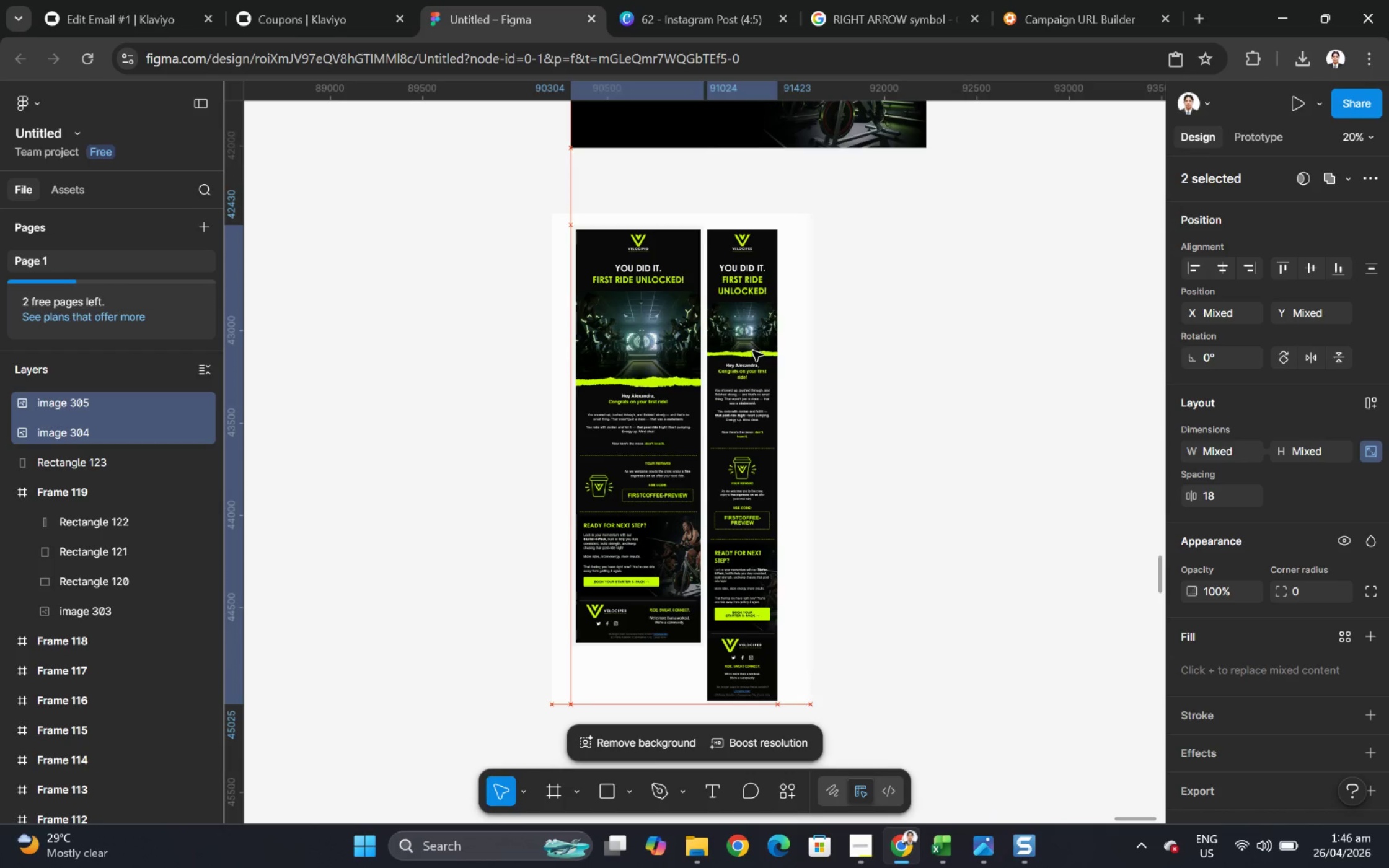 
left_click_drag(start_coordinate=[124, 406], to_coordinate=[125, 472])
 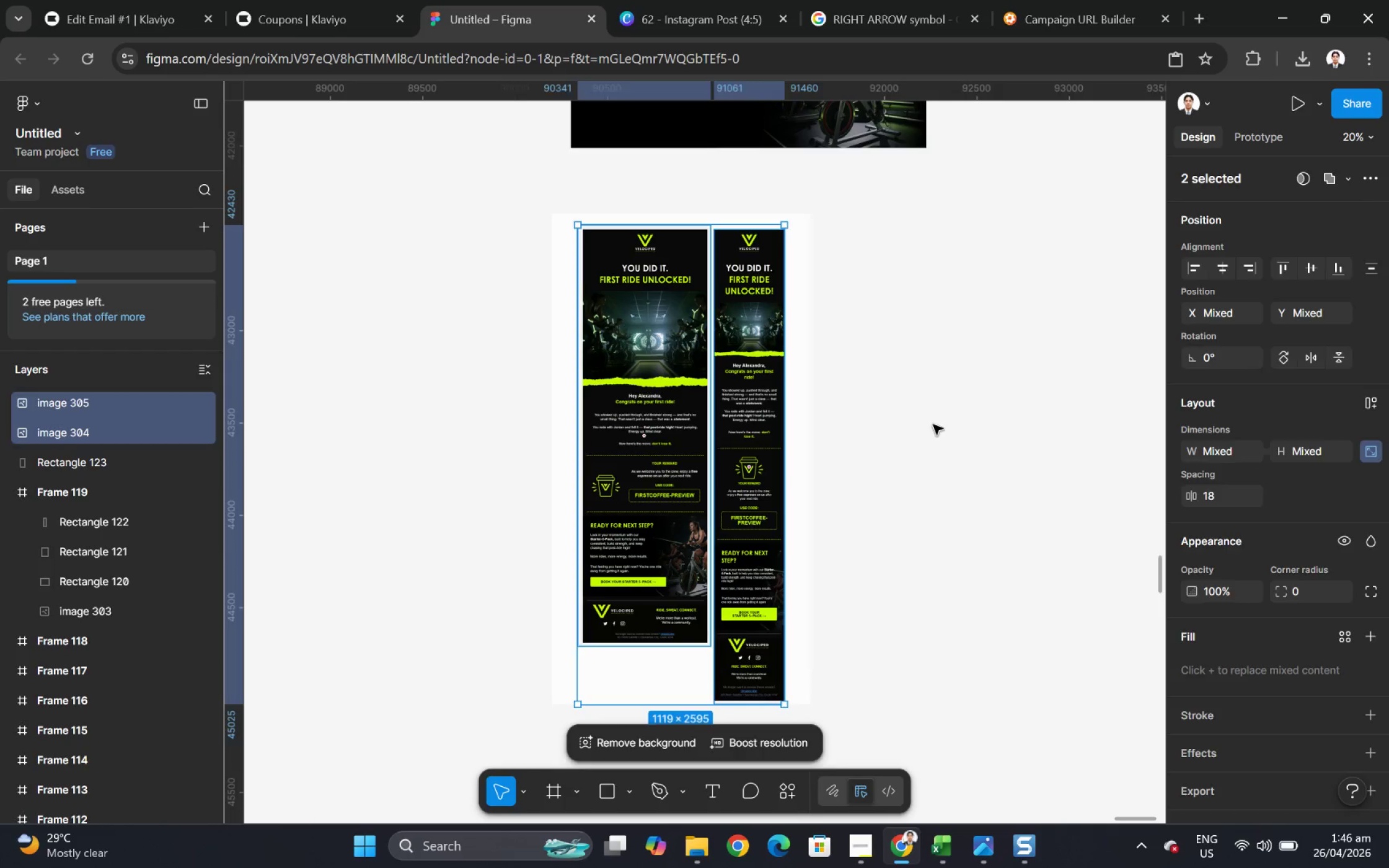 
left_click([726, 386])
 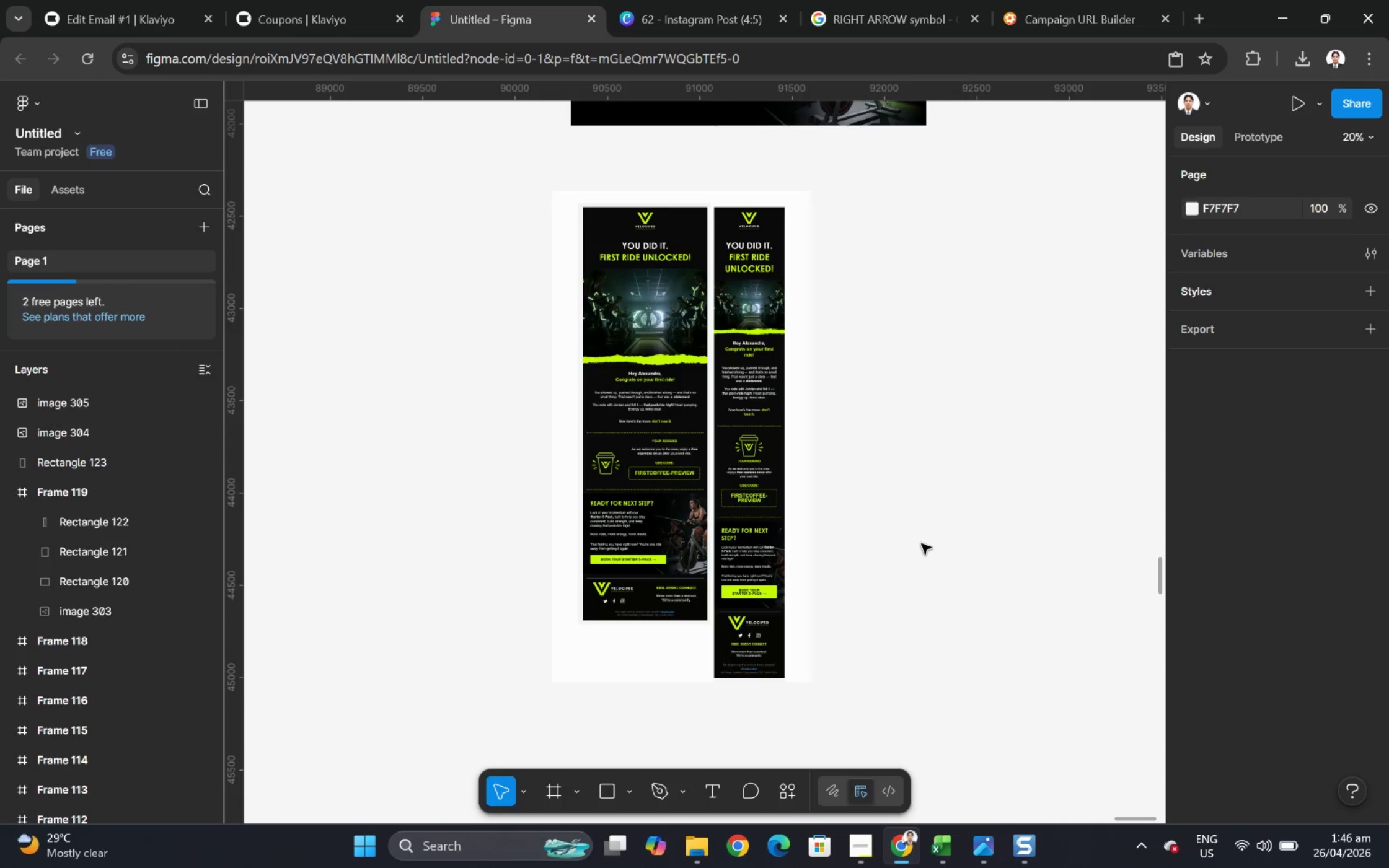 
hold_key(key=ShiftLeft, duration=0.37)
left_click([647, 359])
 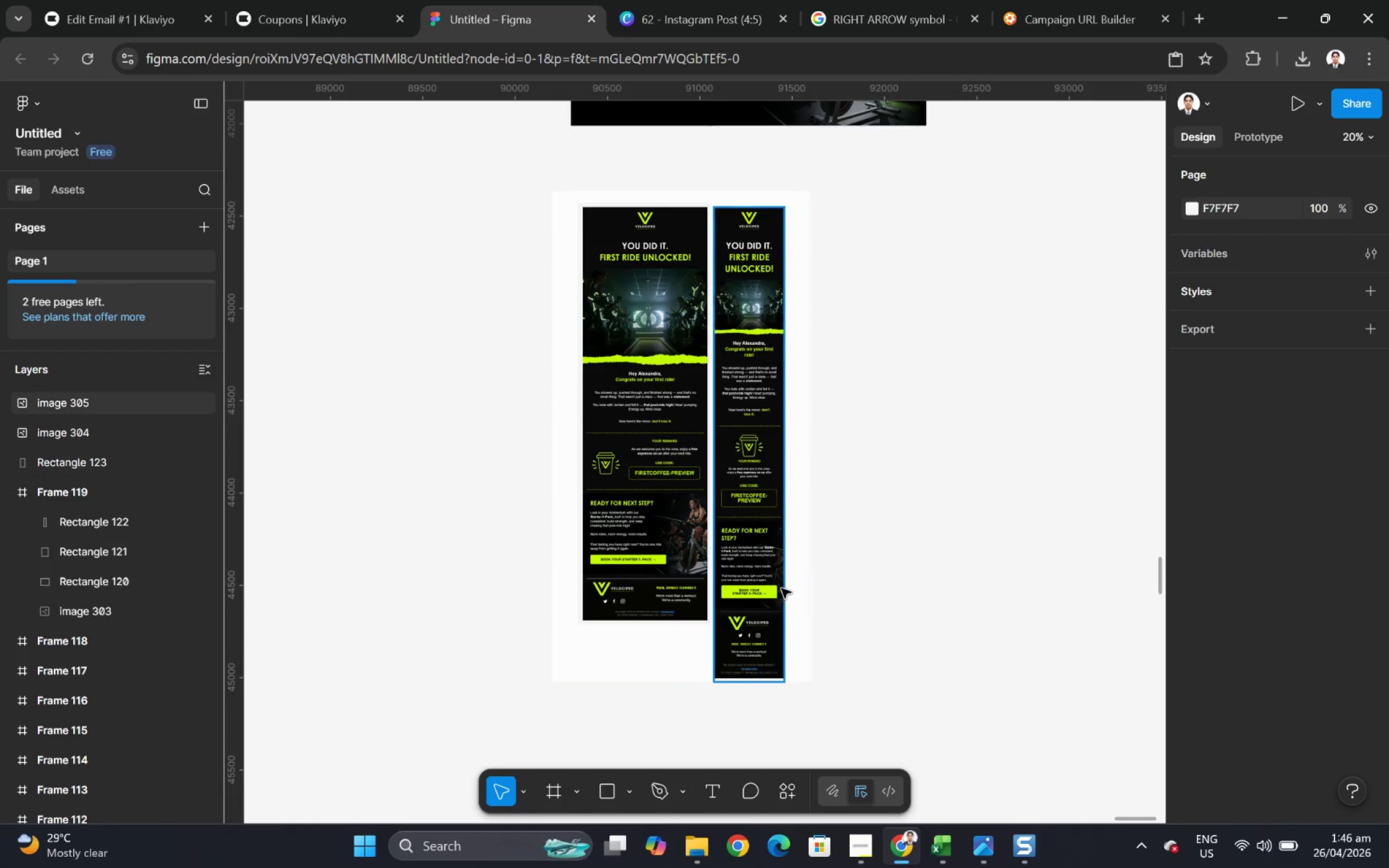 
left_click_drag(start_coordinate=[749, 341], to_coordinate=[753, 351])
 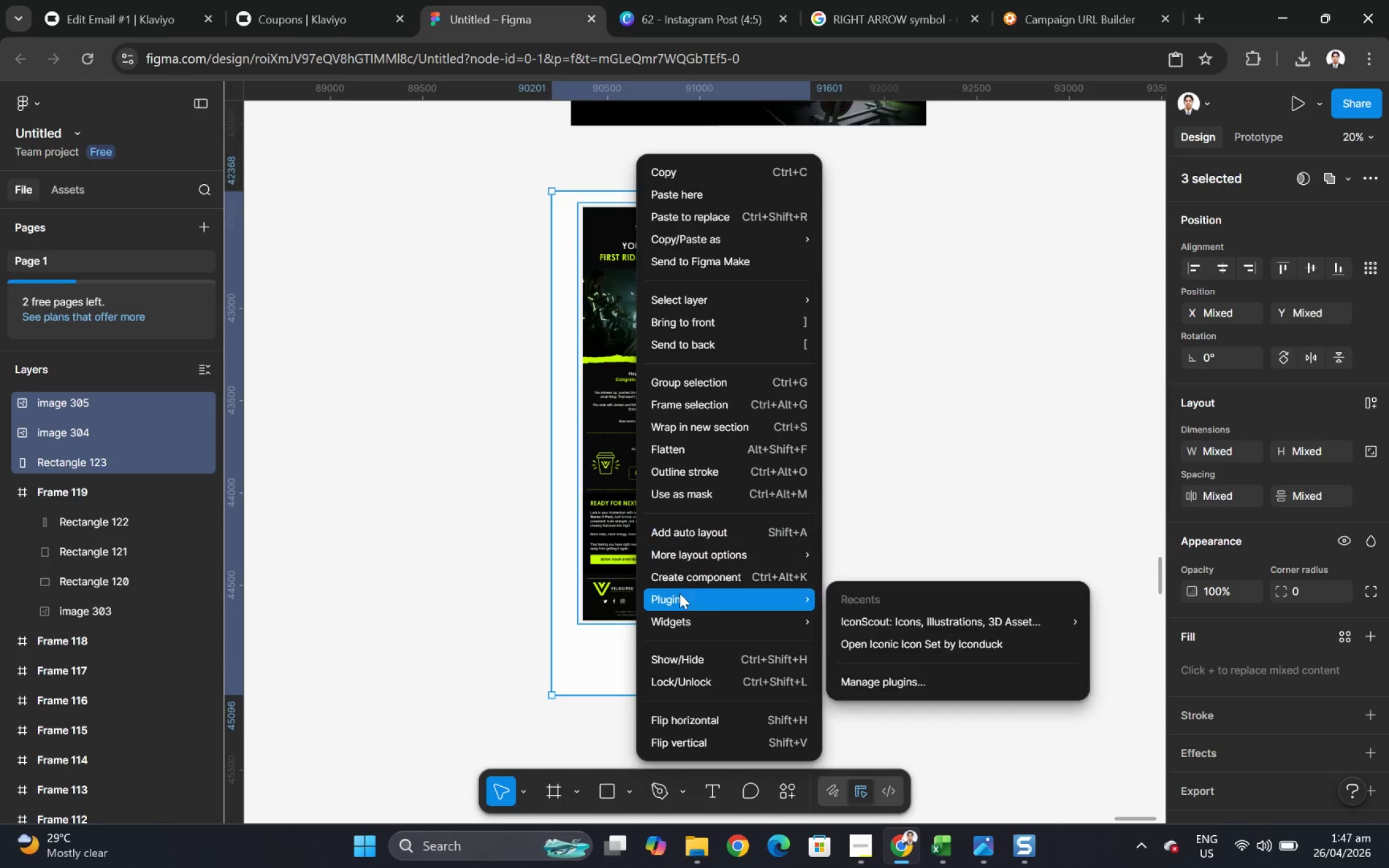 
left_click([933, 424])
 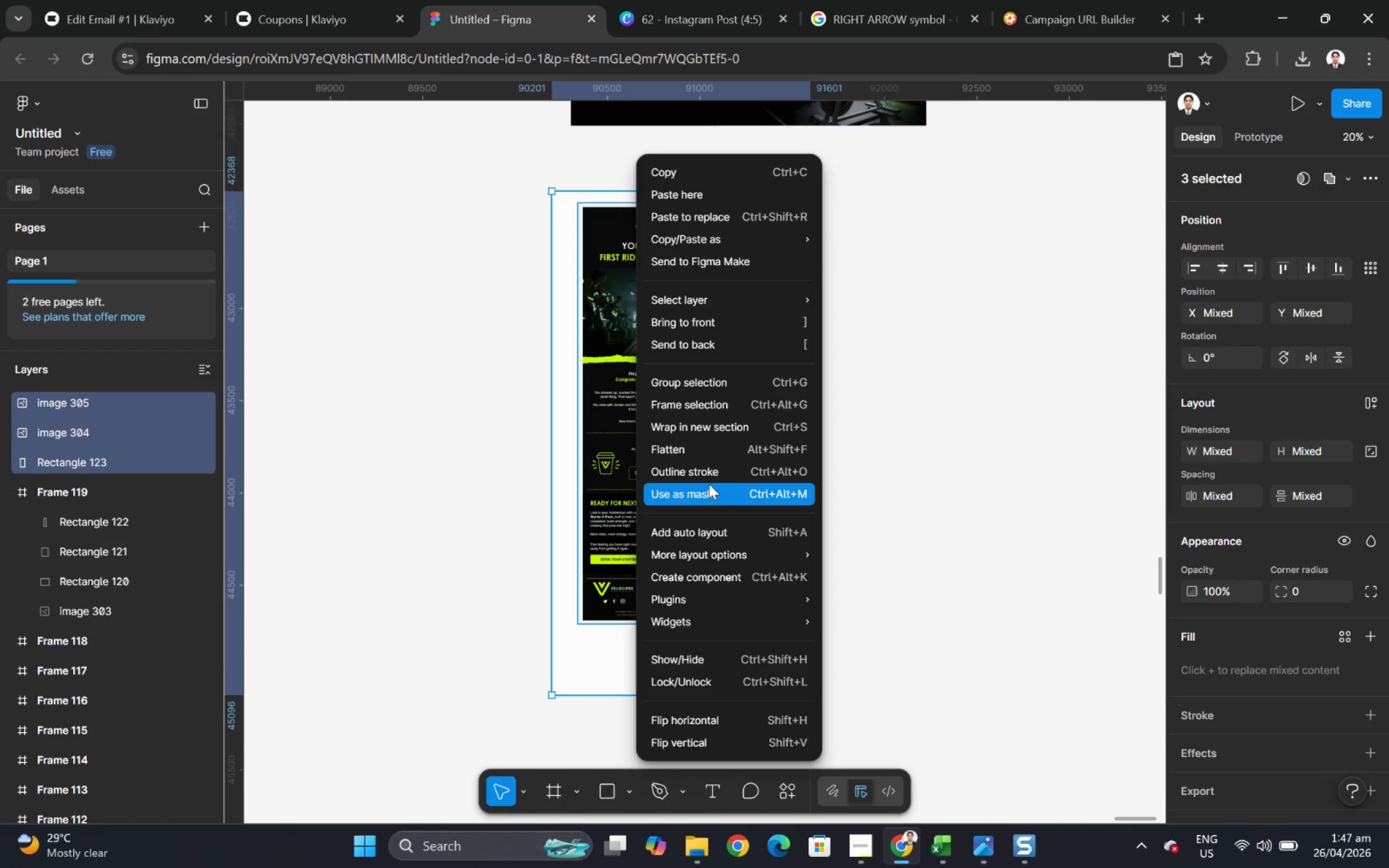 
left_click([933, 558])
 